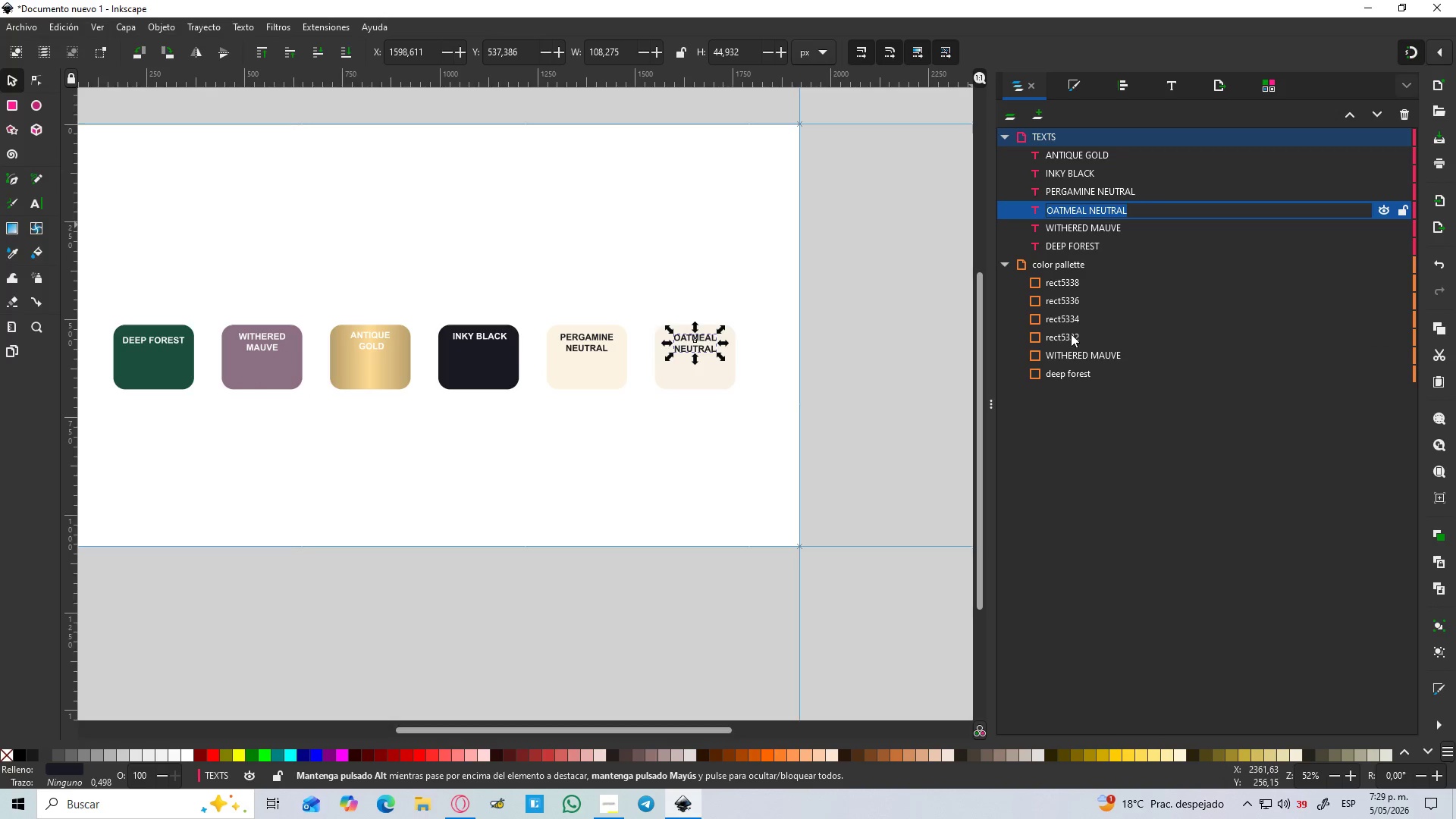 
double_click([1071, 334])
 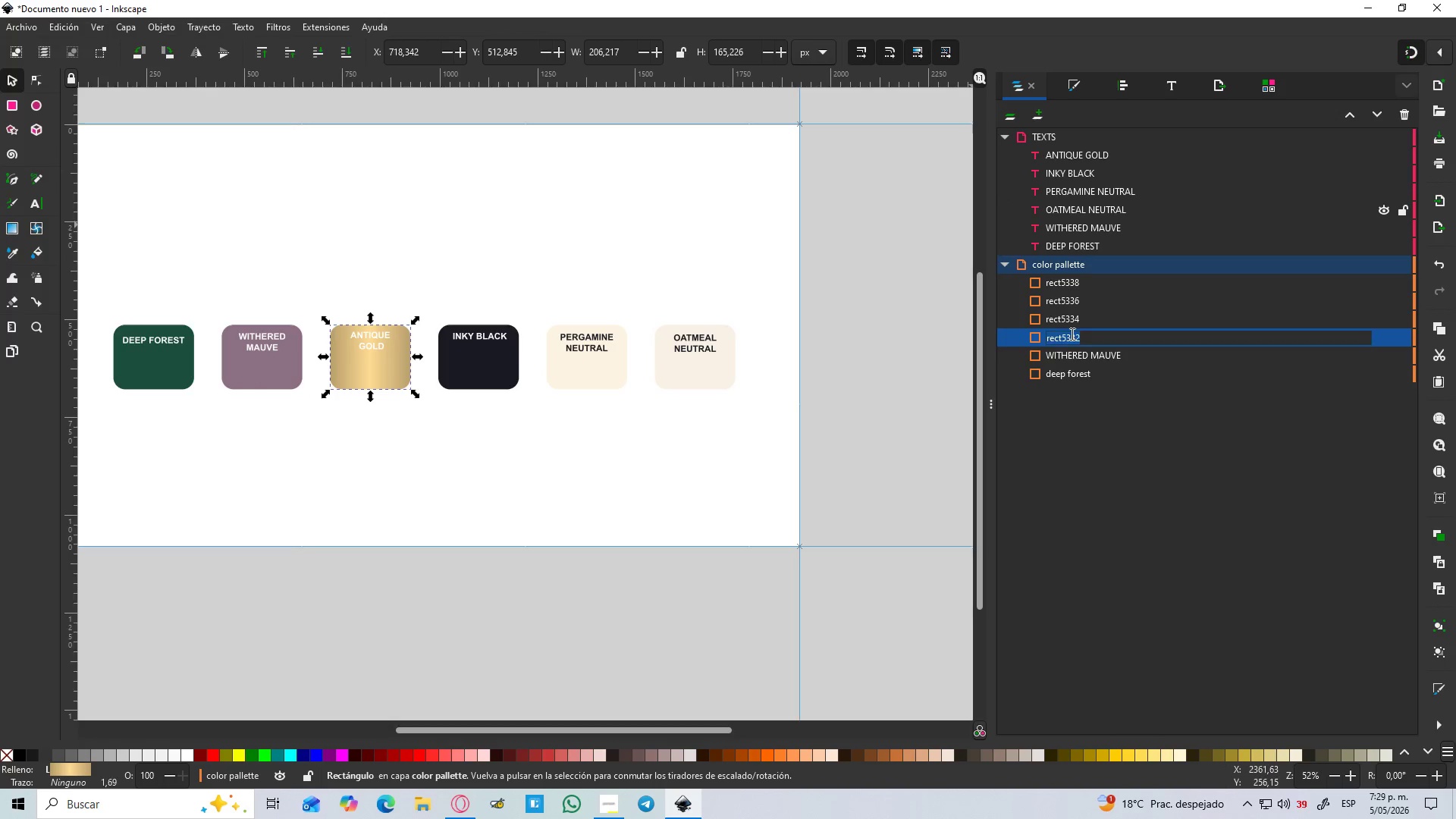 
key(Control+V)
 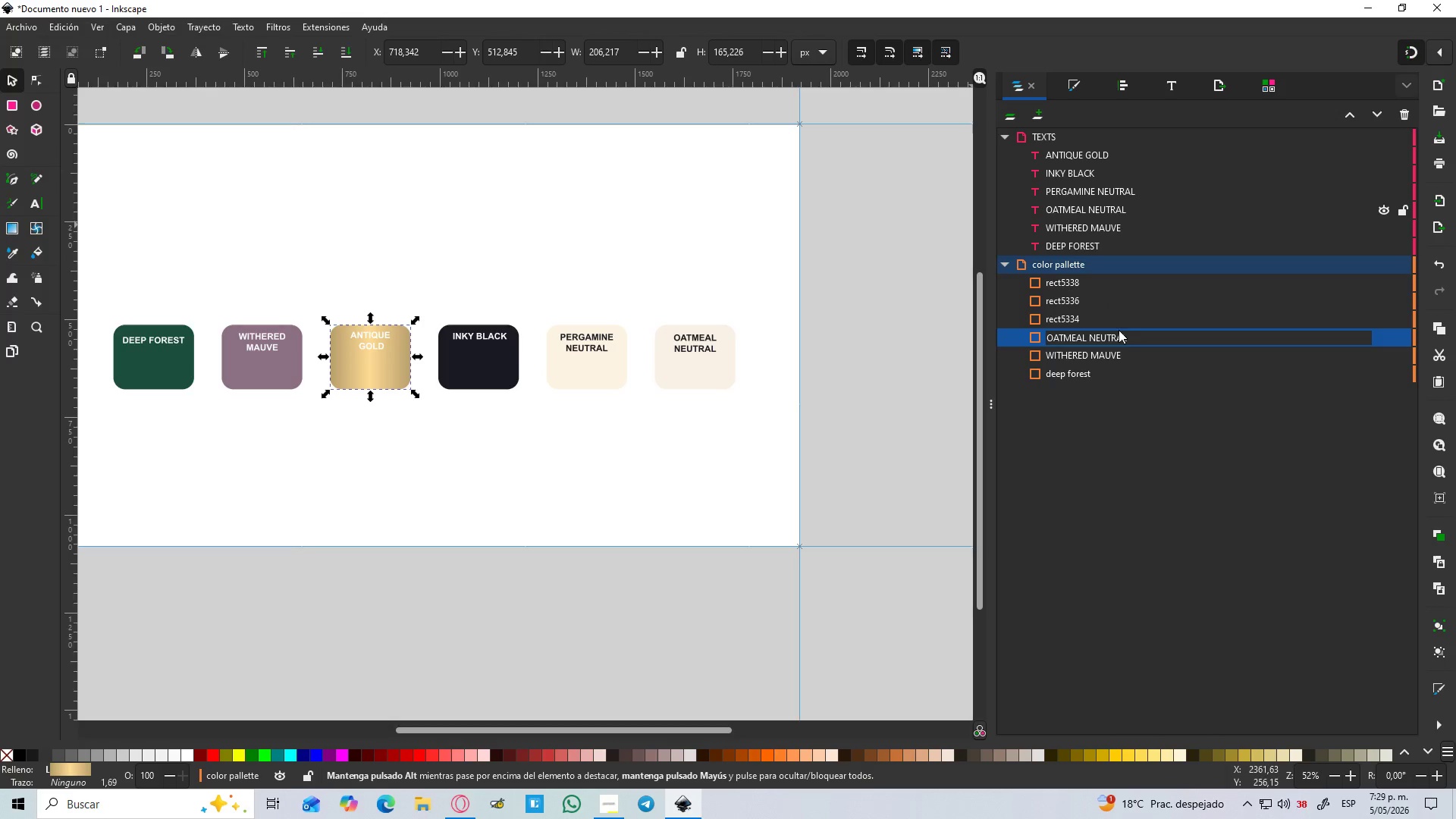 
key(Enter)
 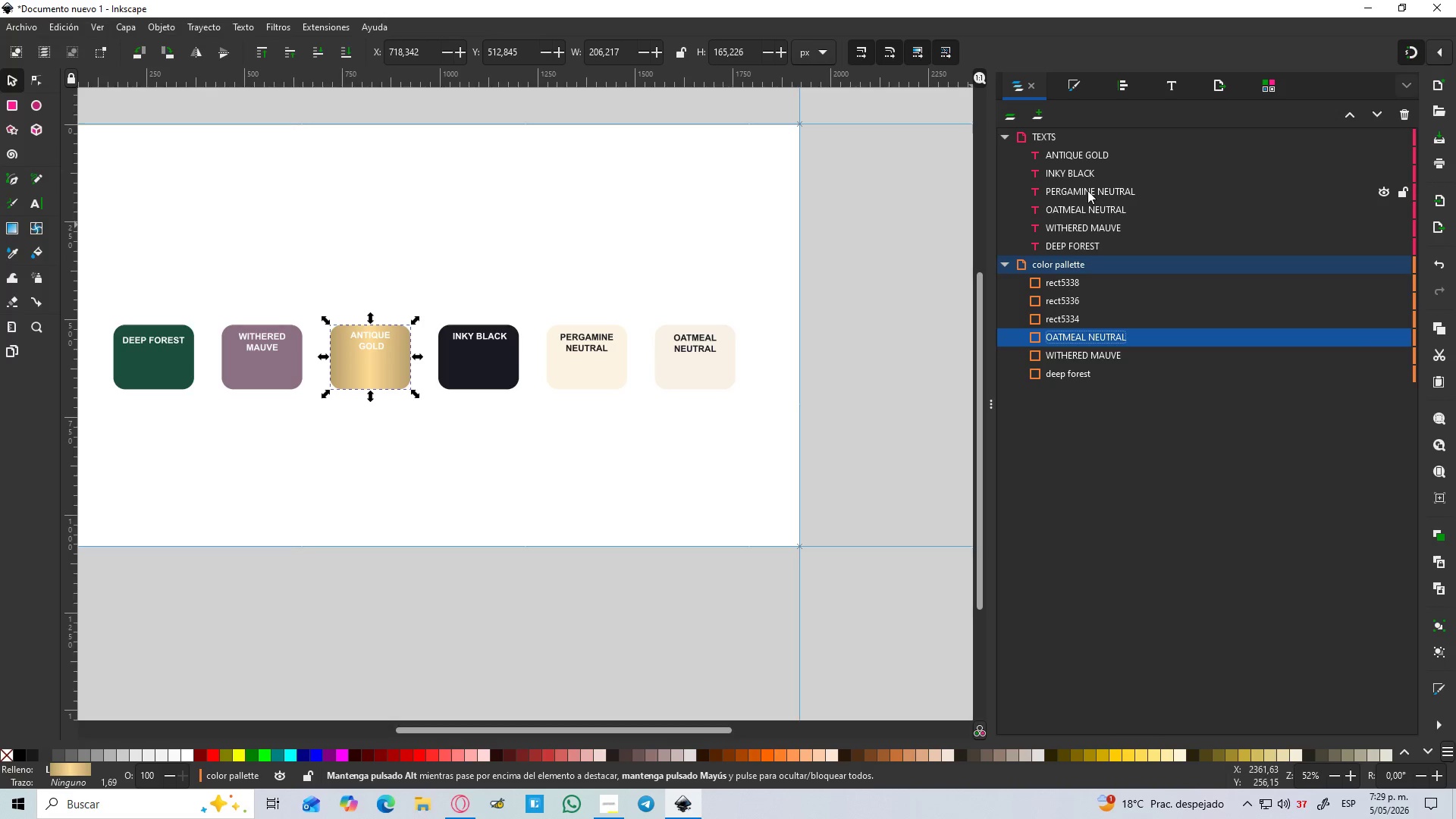 
double_click([1087, 190])
 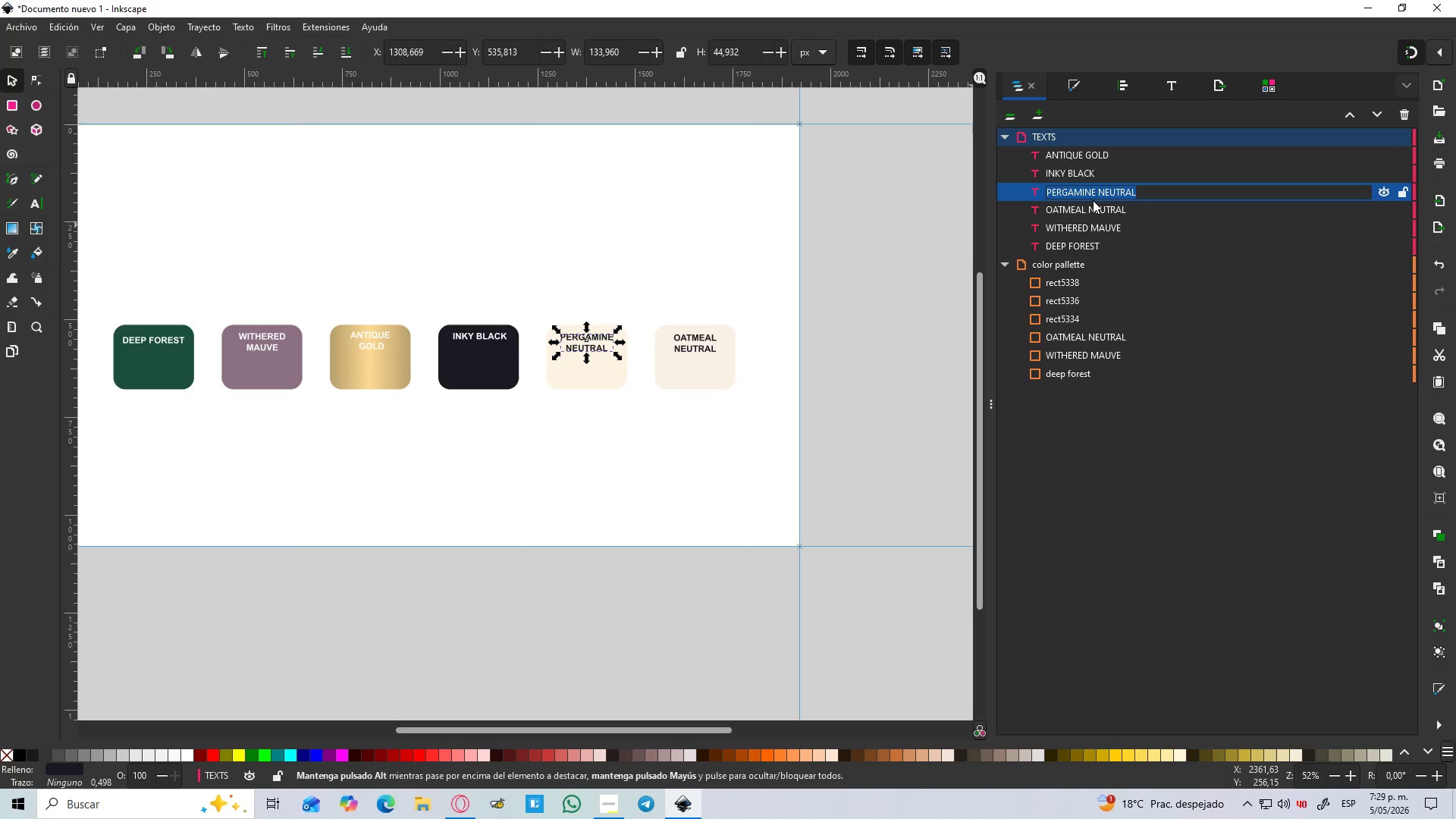 
key(Control+C)
 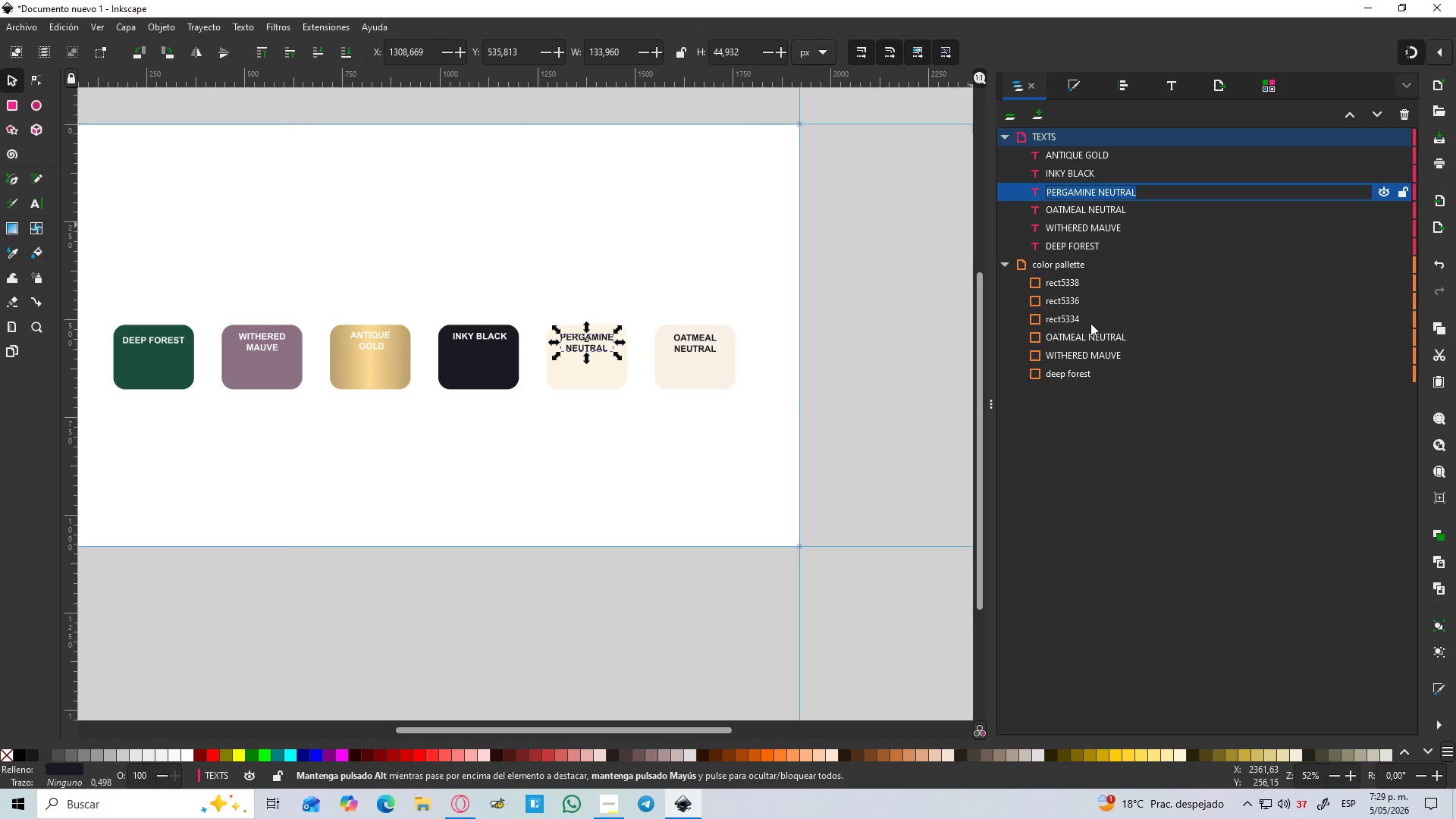 
left_click([1072, 322])
 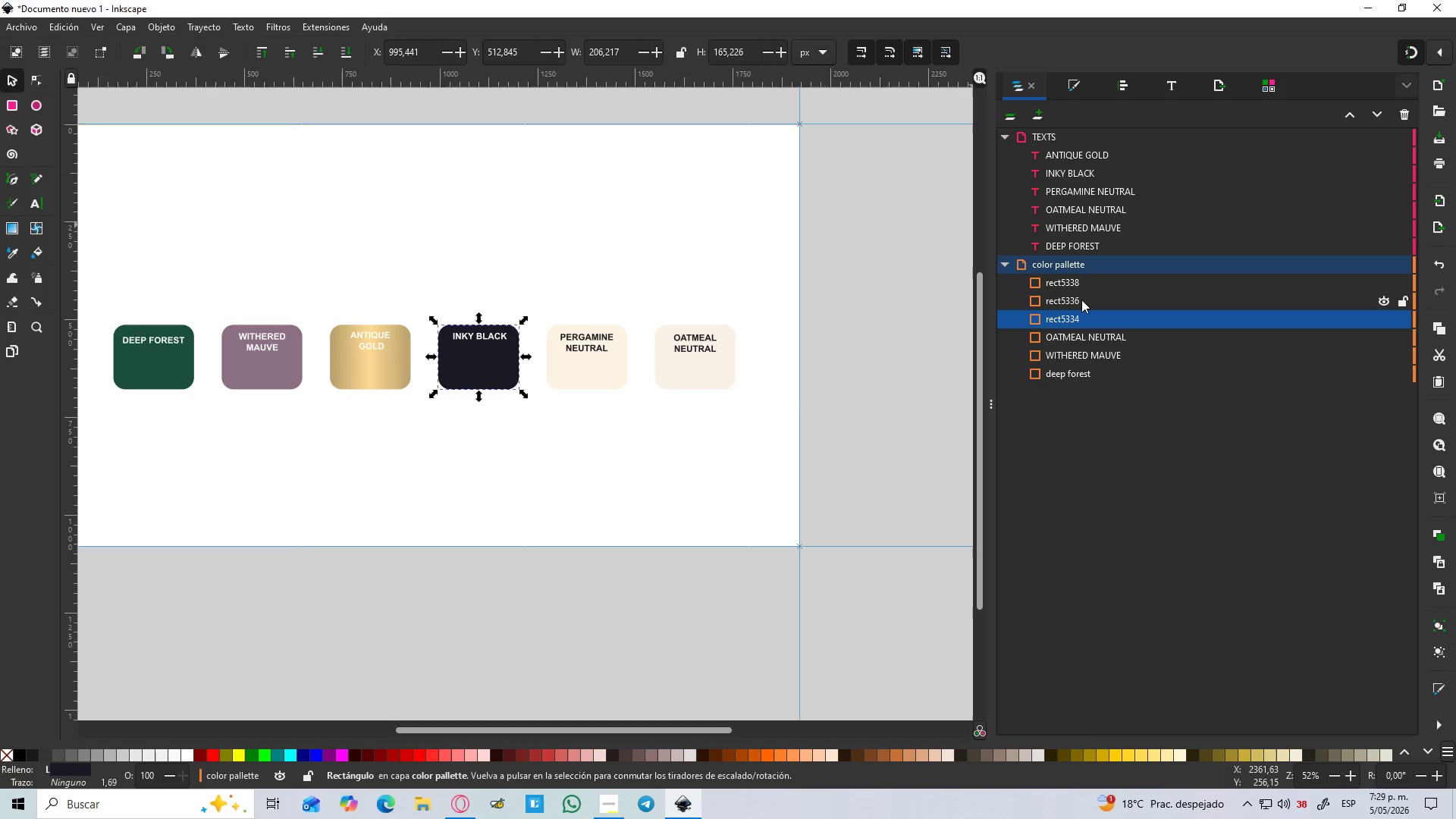 
left_click([1081, 299])
 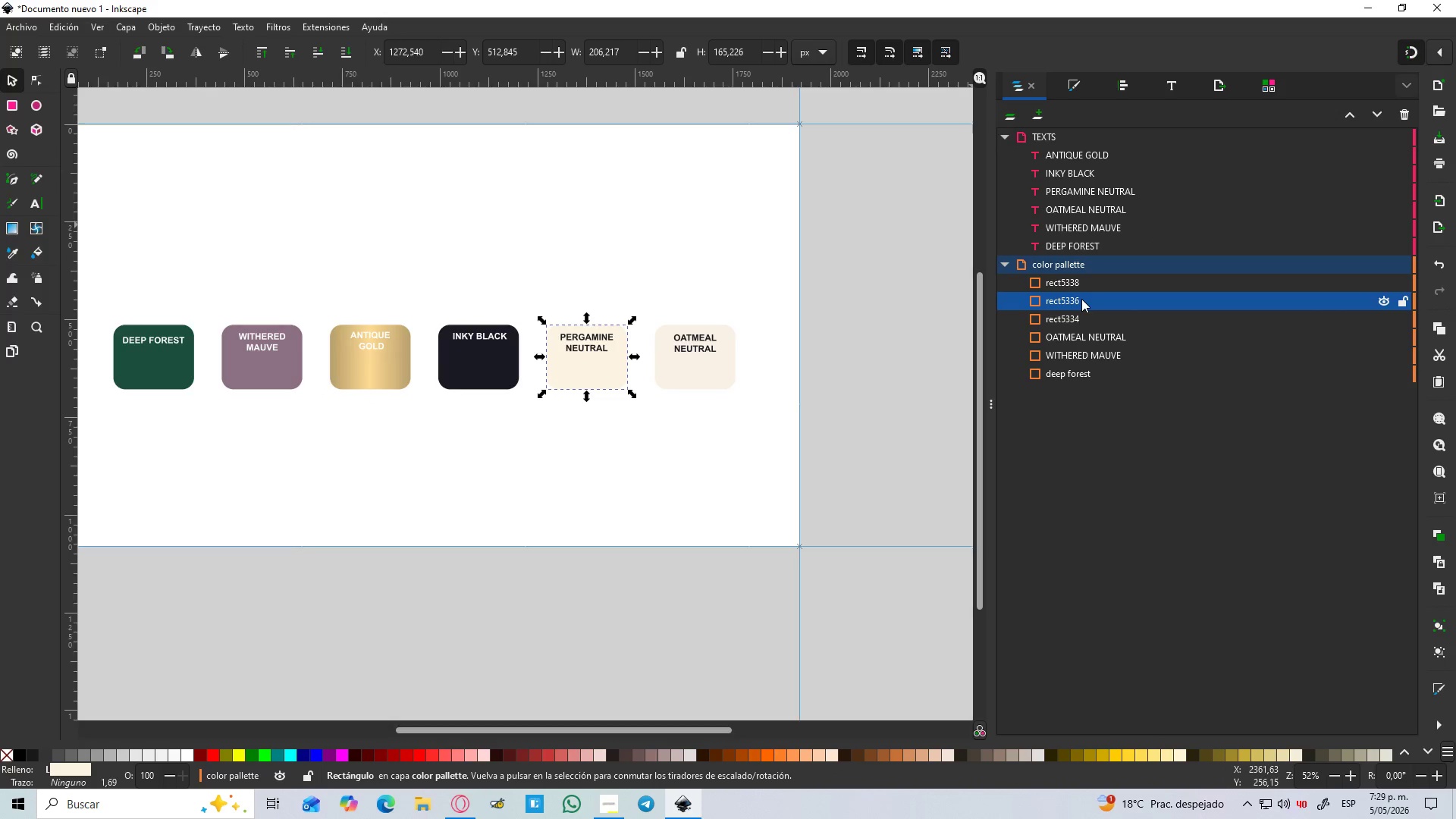 
double_click([1081, 299])
 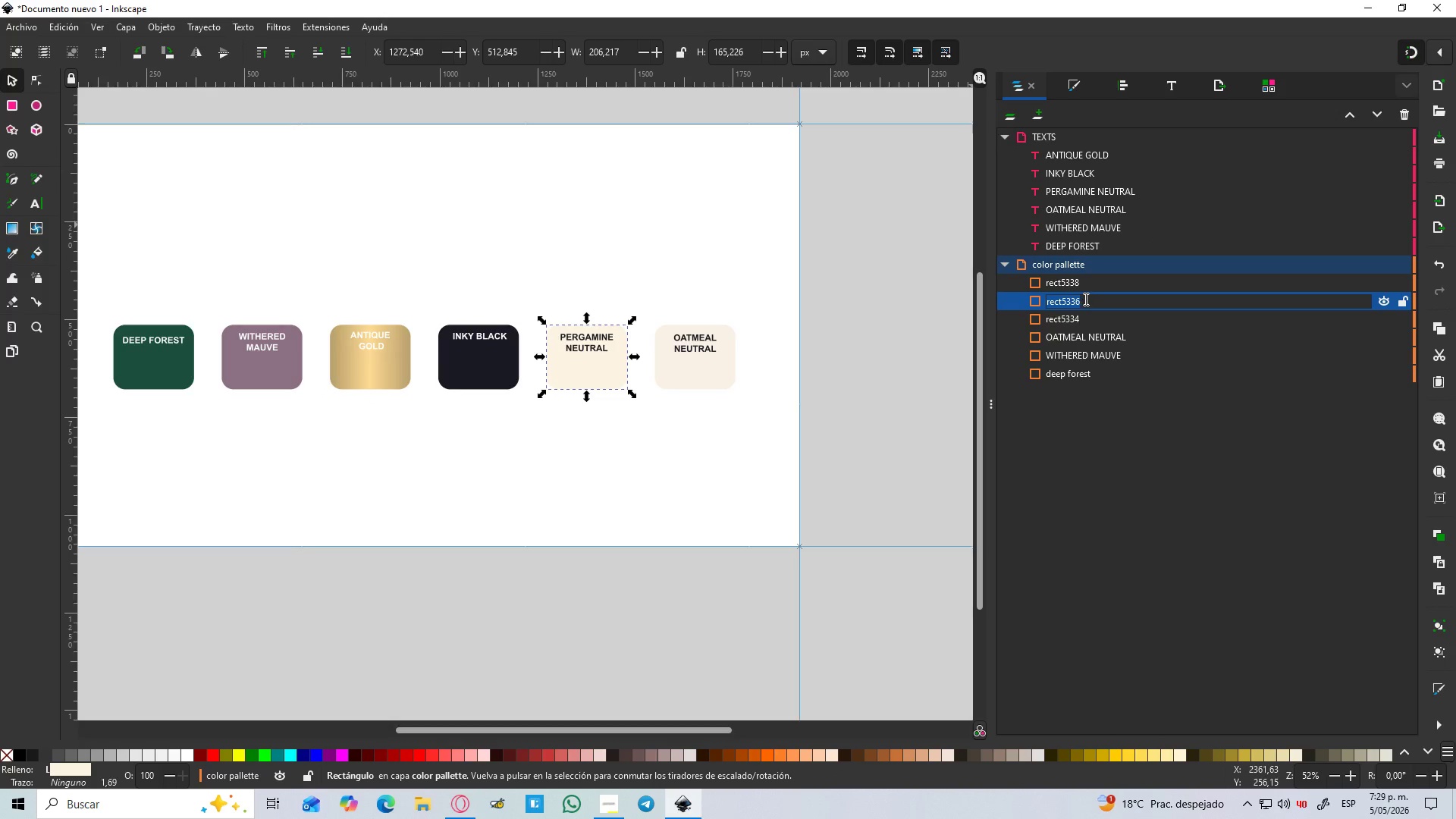 
key(Control+V)
 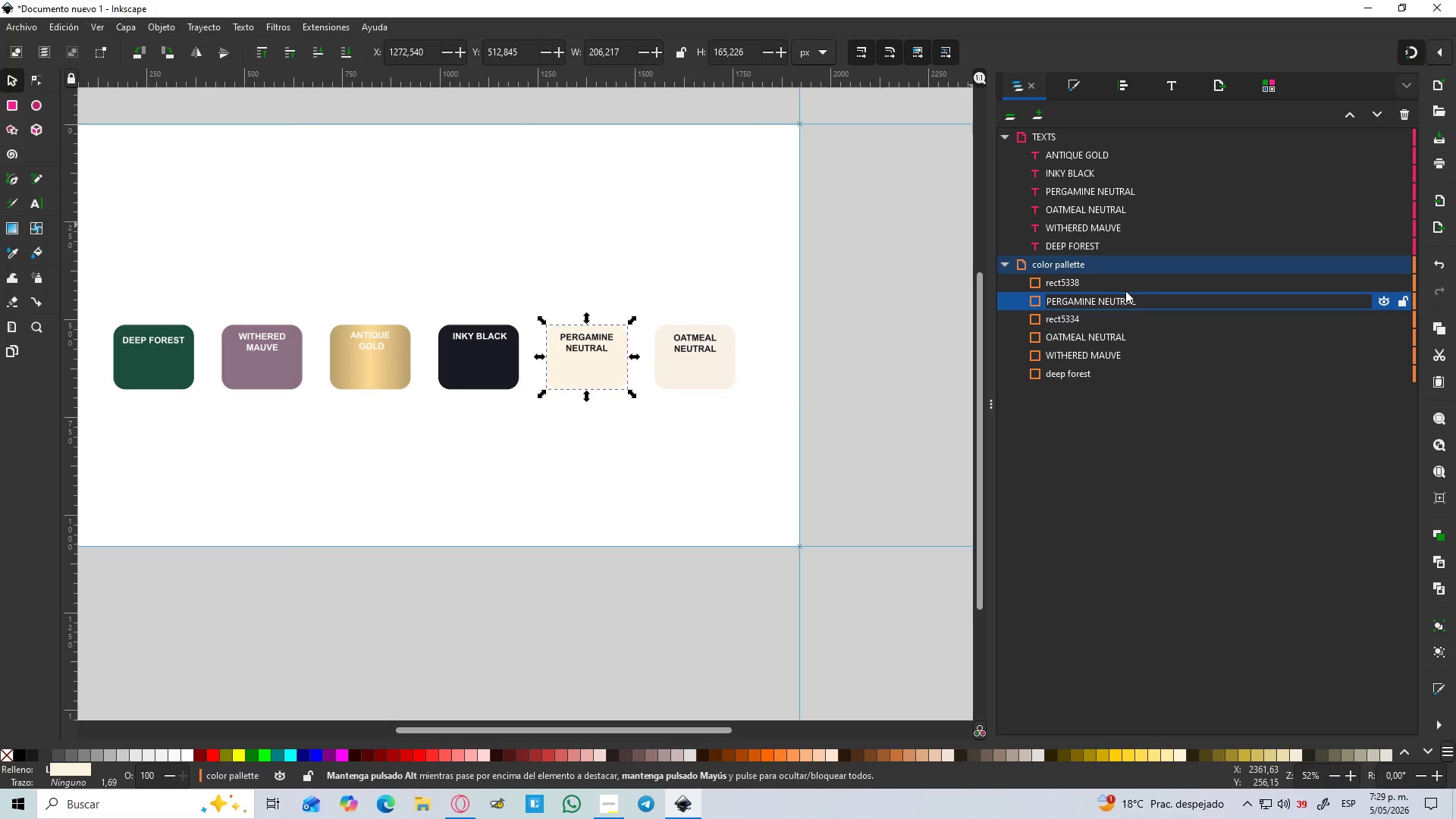 
key(Enter)
 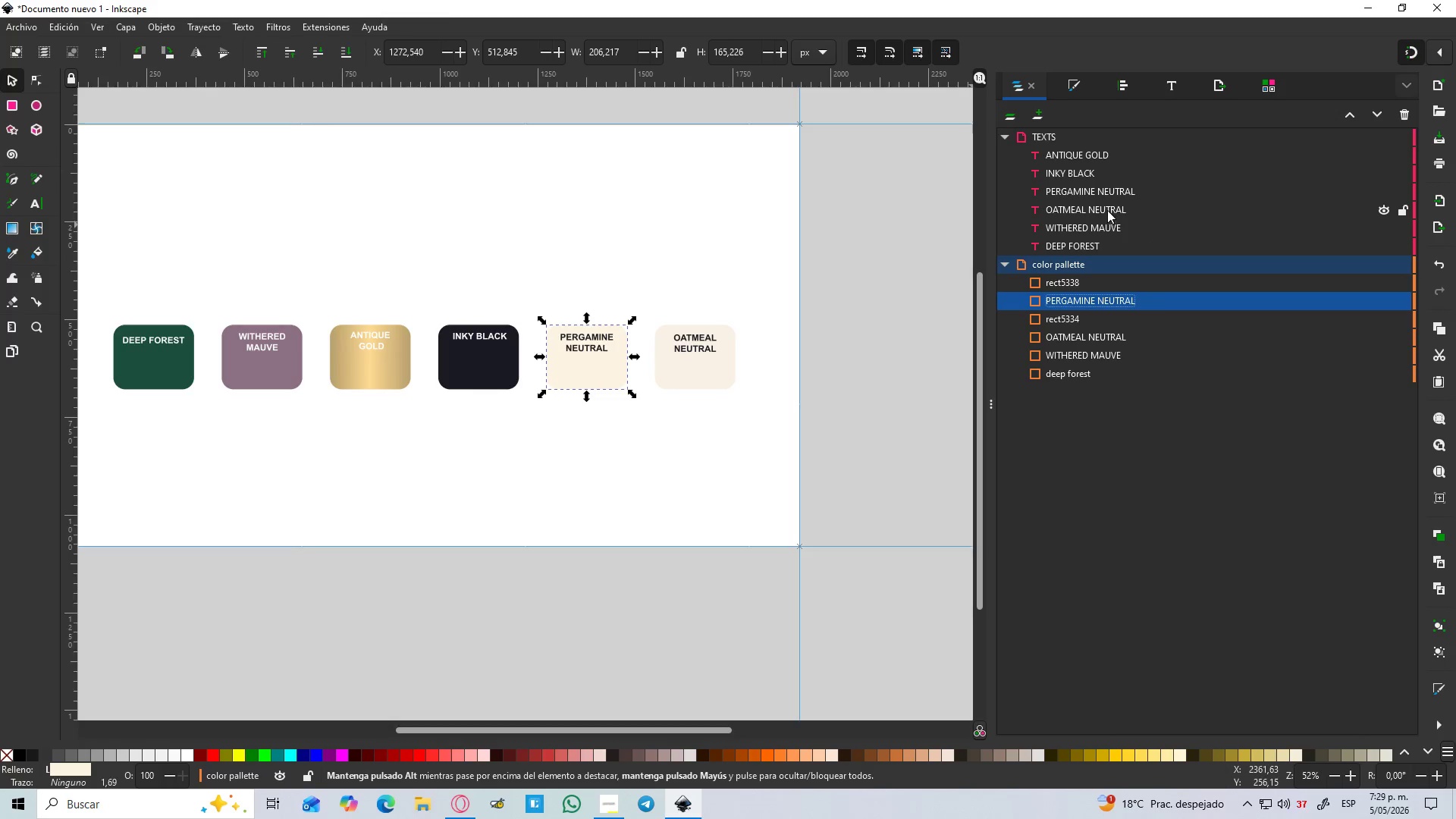 
left_click([1107, 207])
 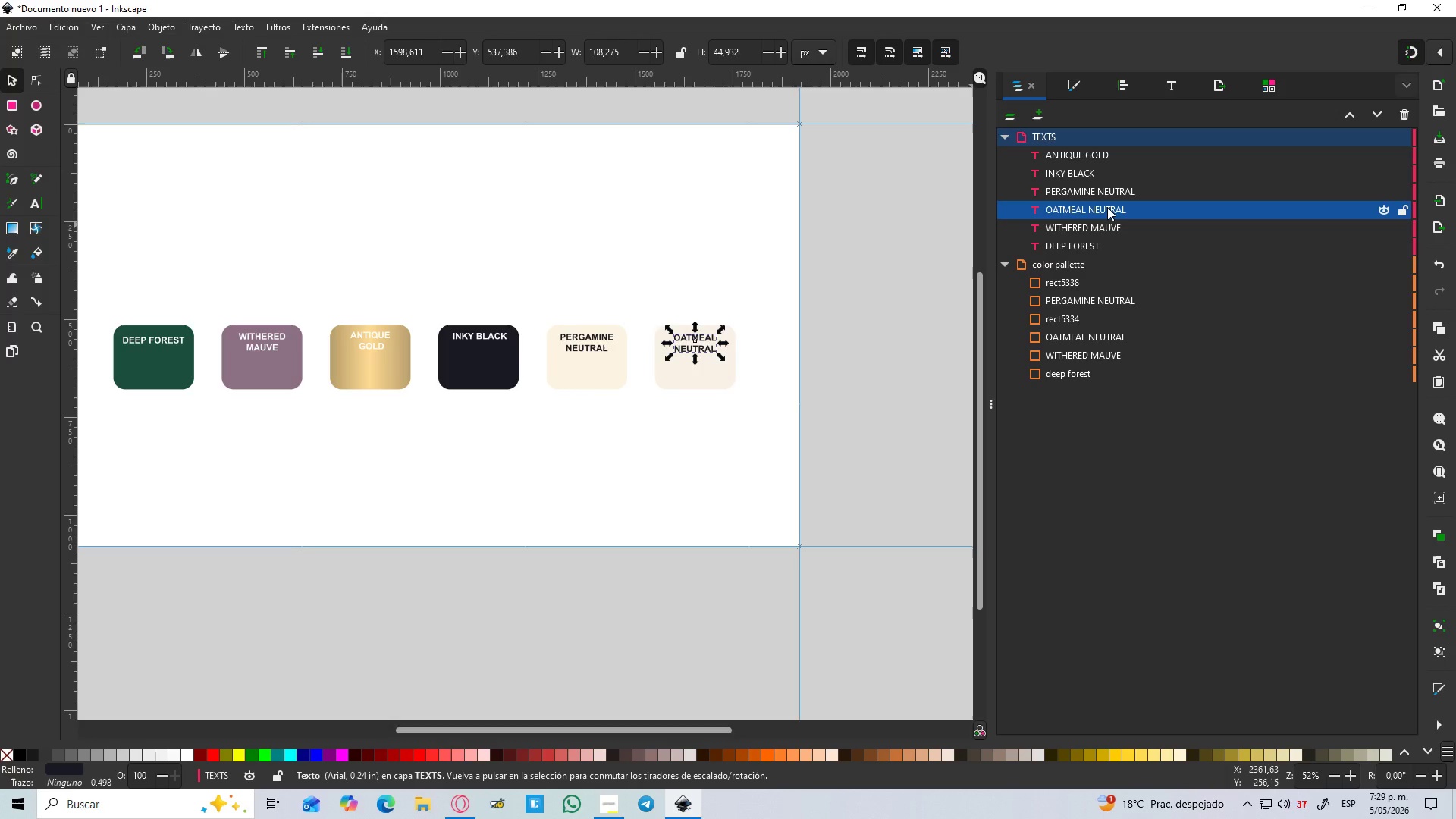 
double_click([1107, 207])
 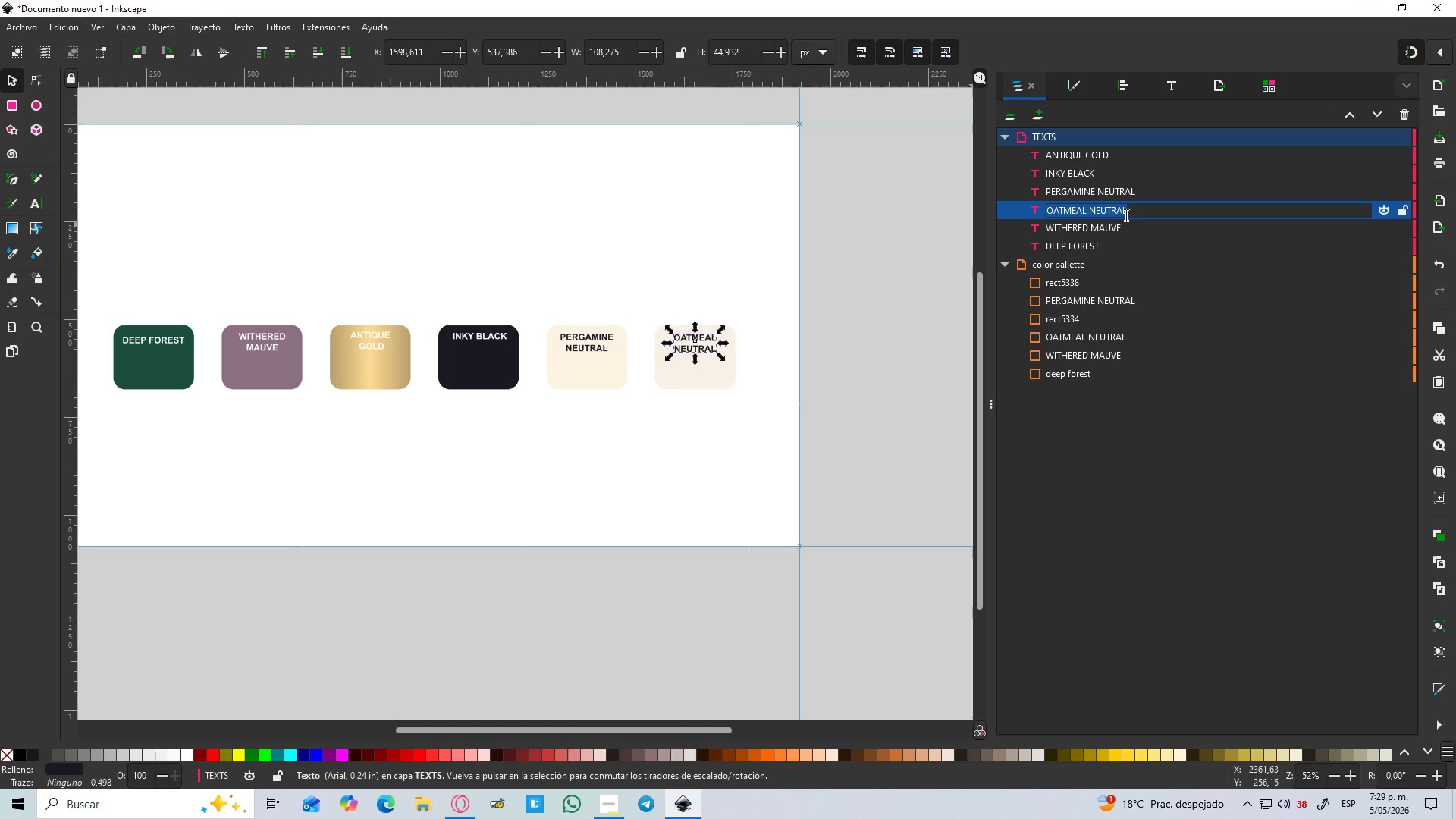 
key(Control+C)
 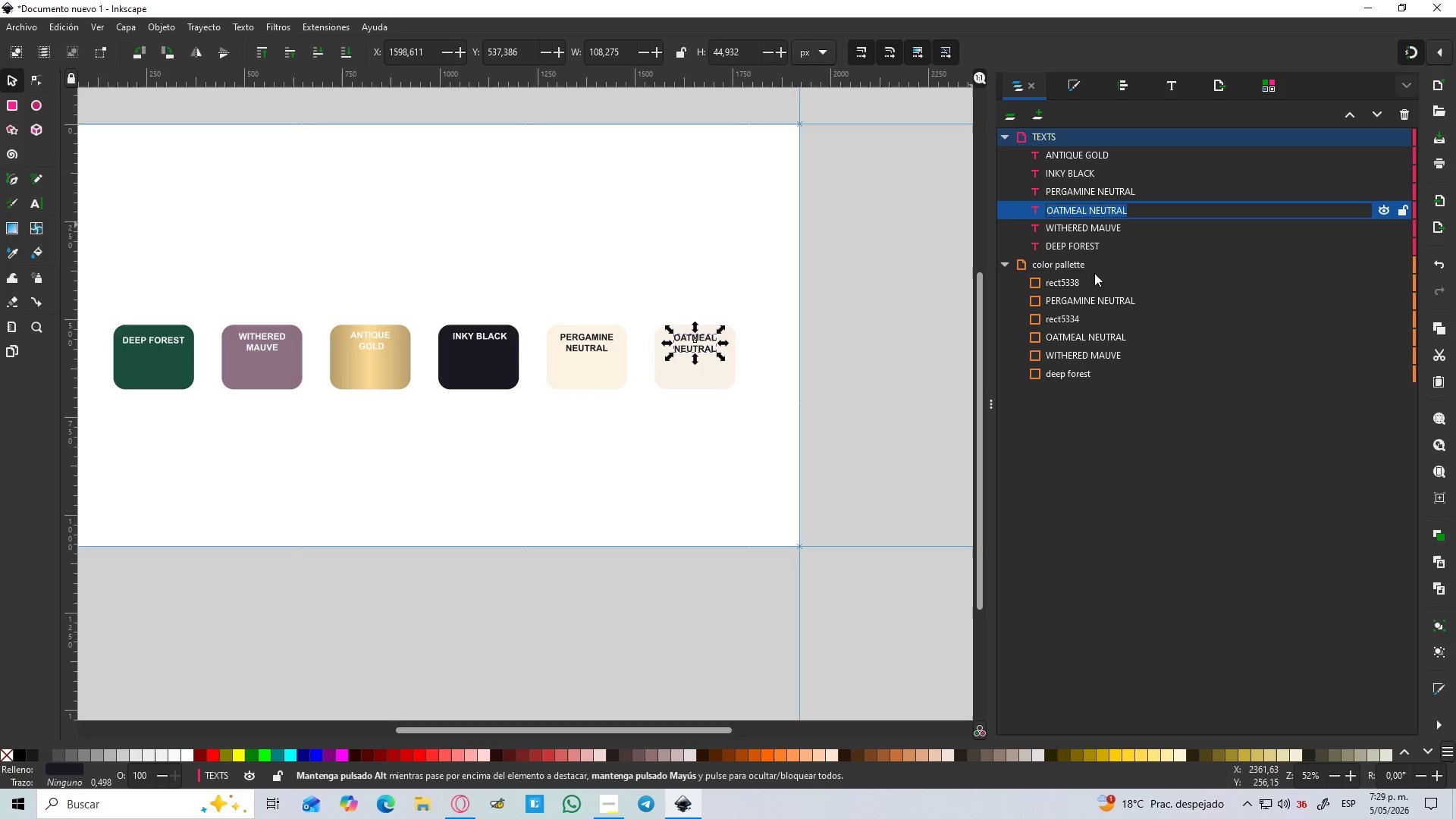 
left_click([1082, 278])
 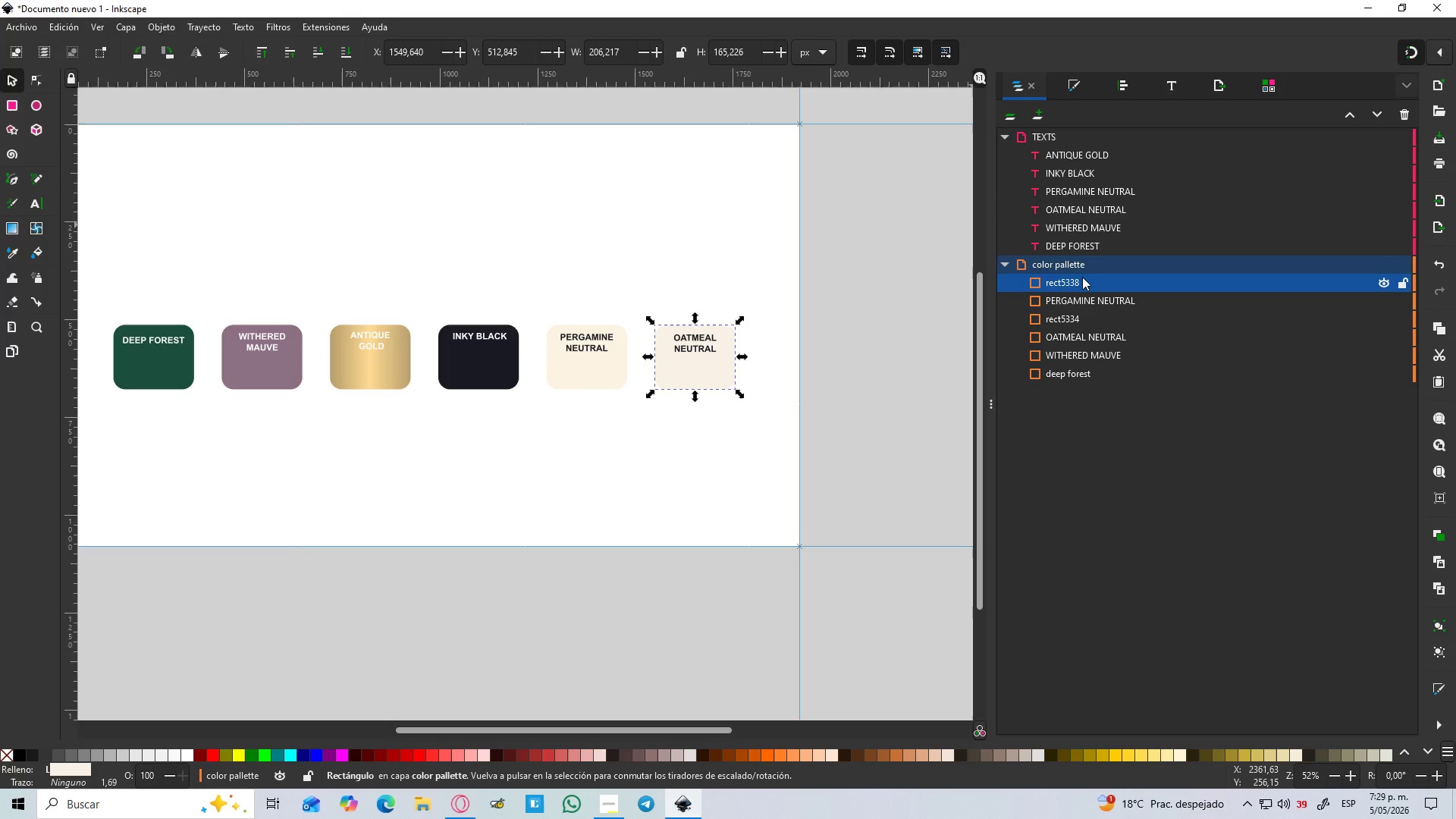 
double_click([1082, 277])
 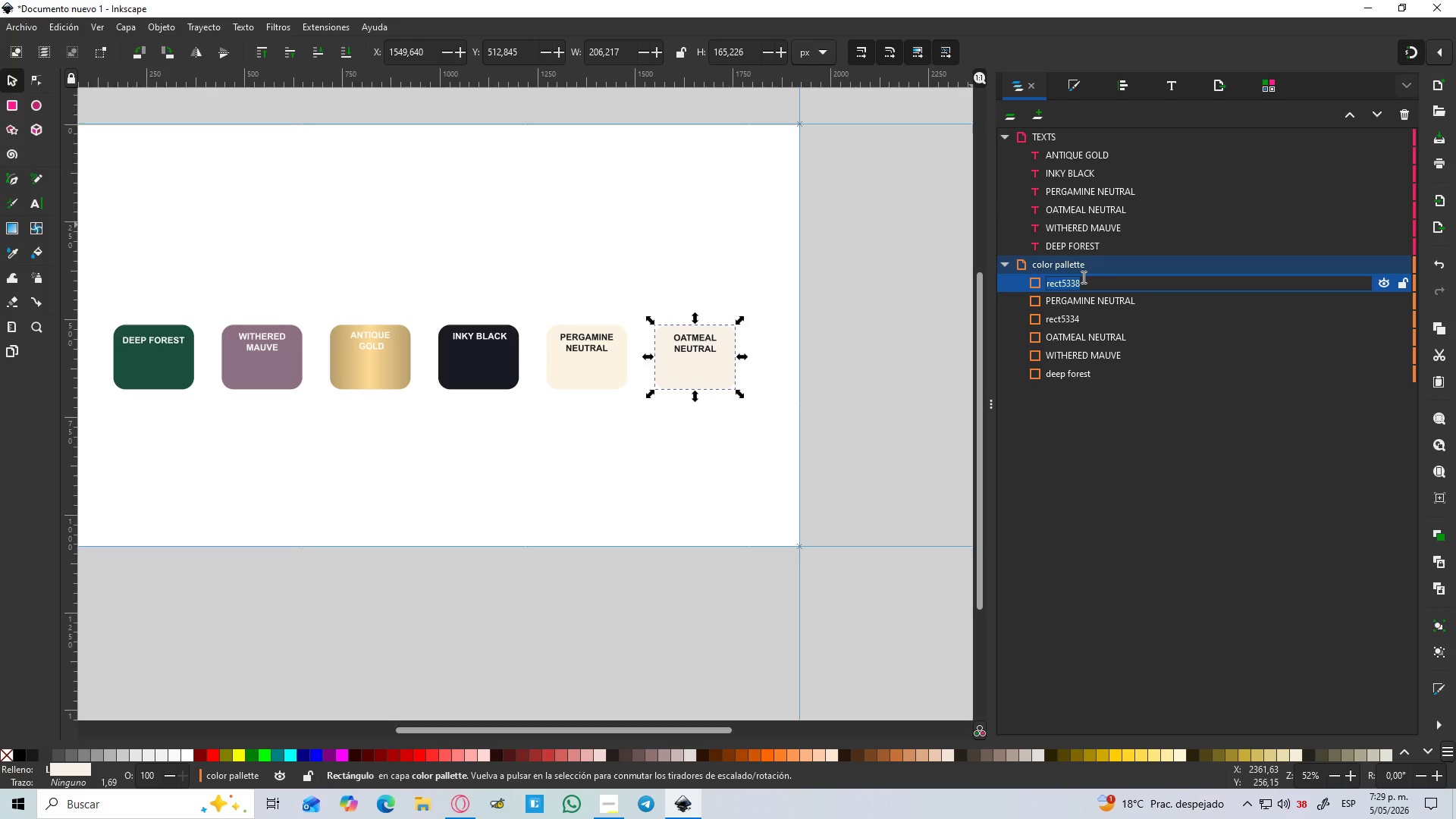 
key(Control+V)
 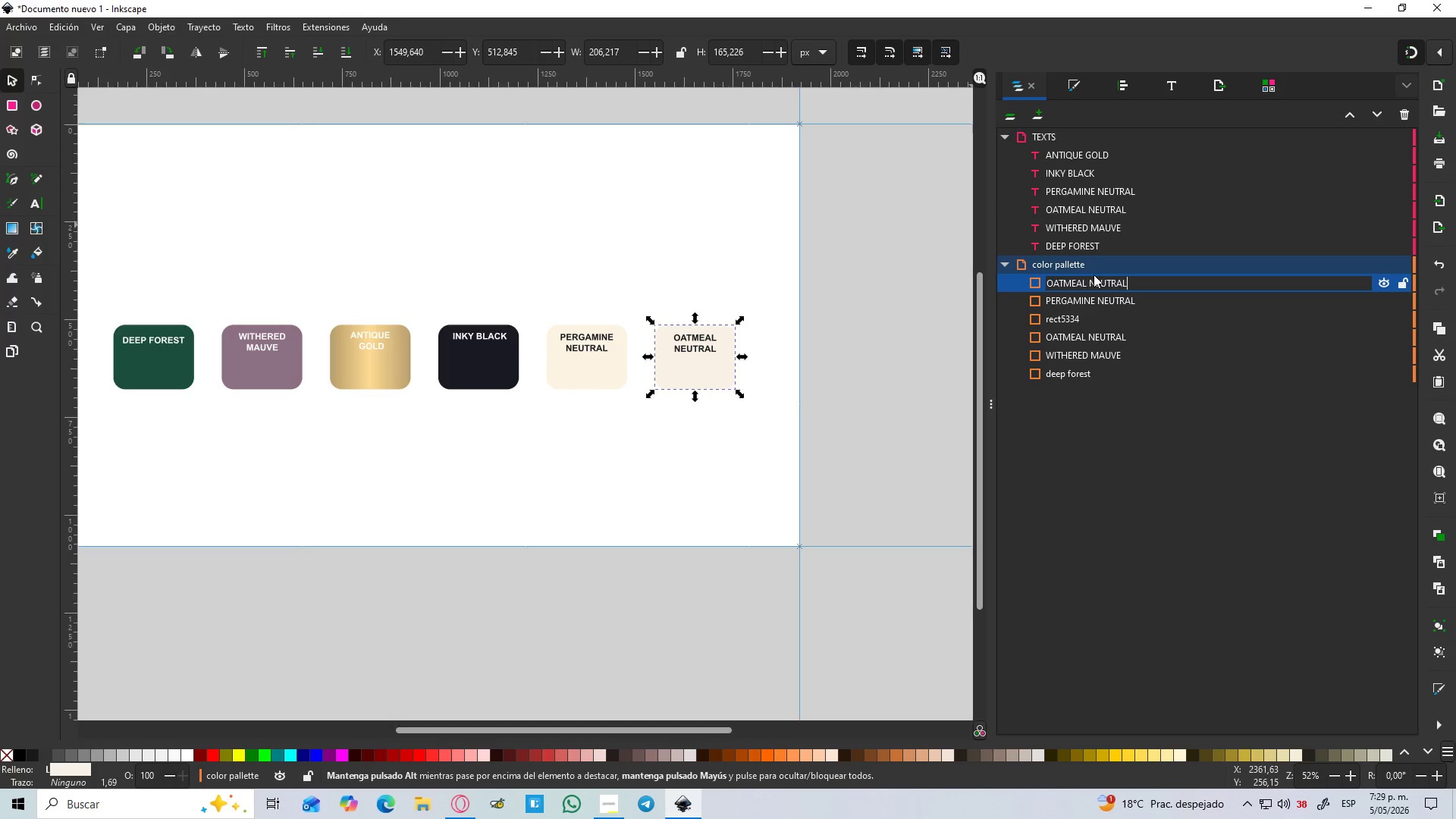 
key(Enter)
 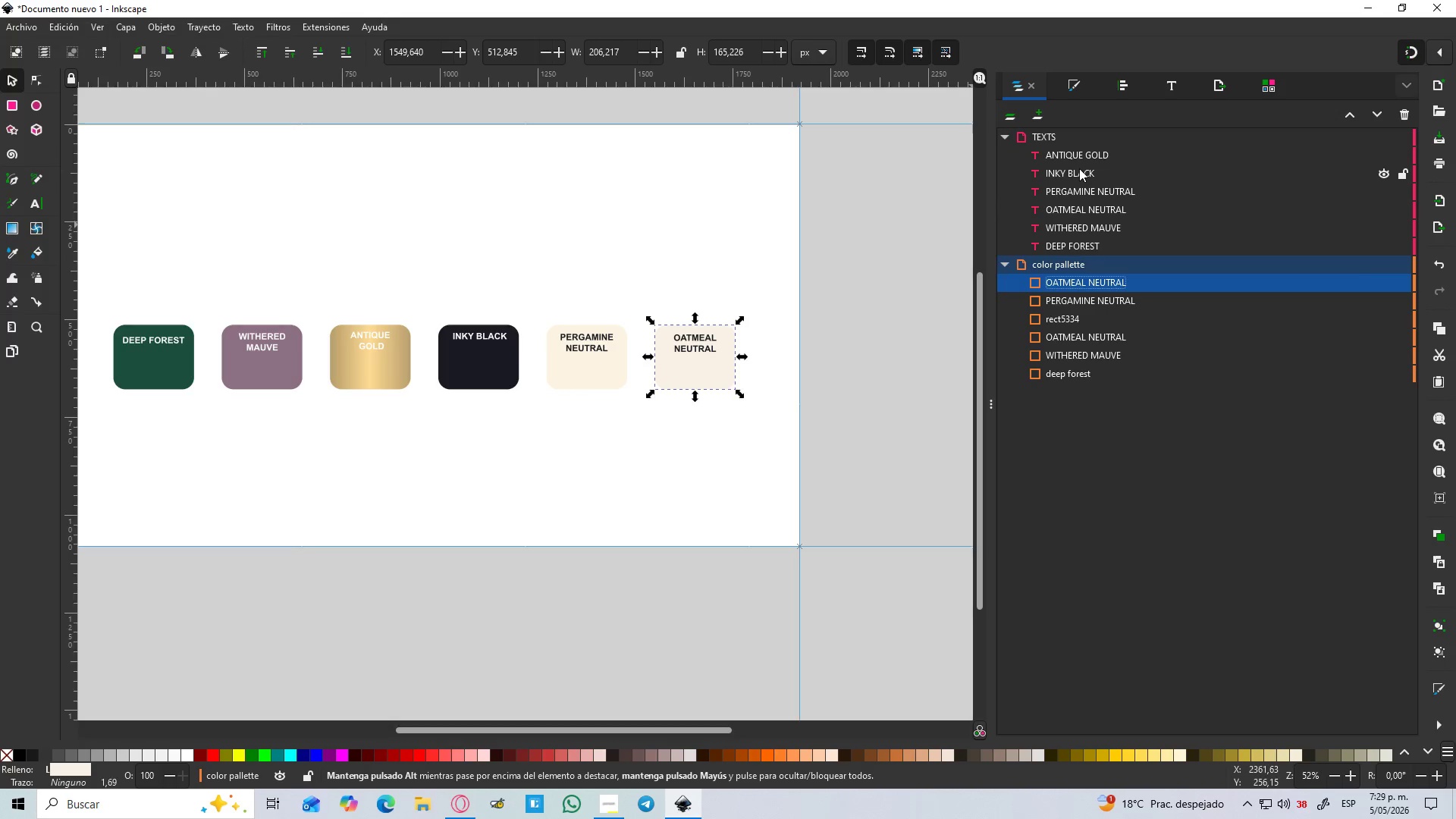 
double_click([1079, 168])
 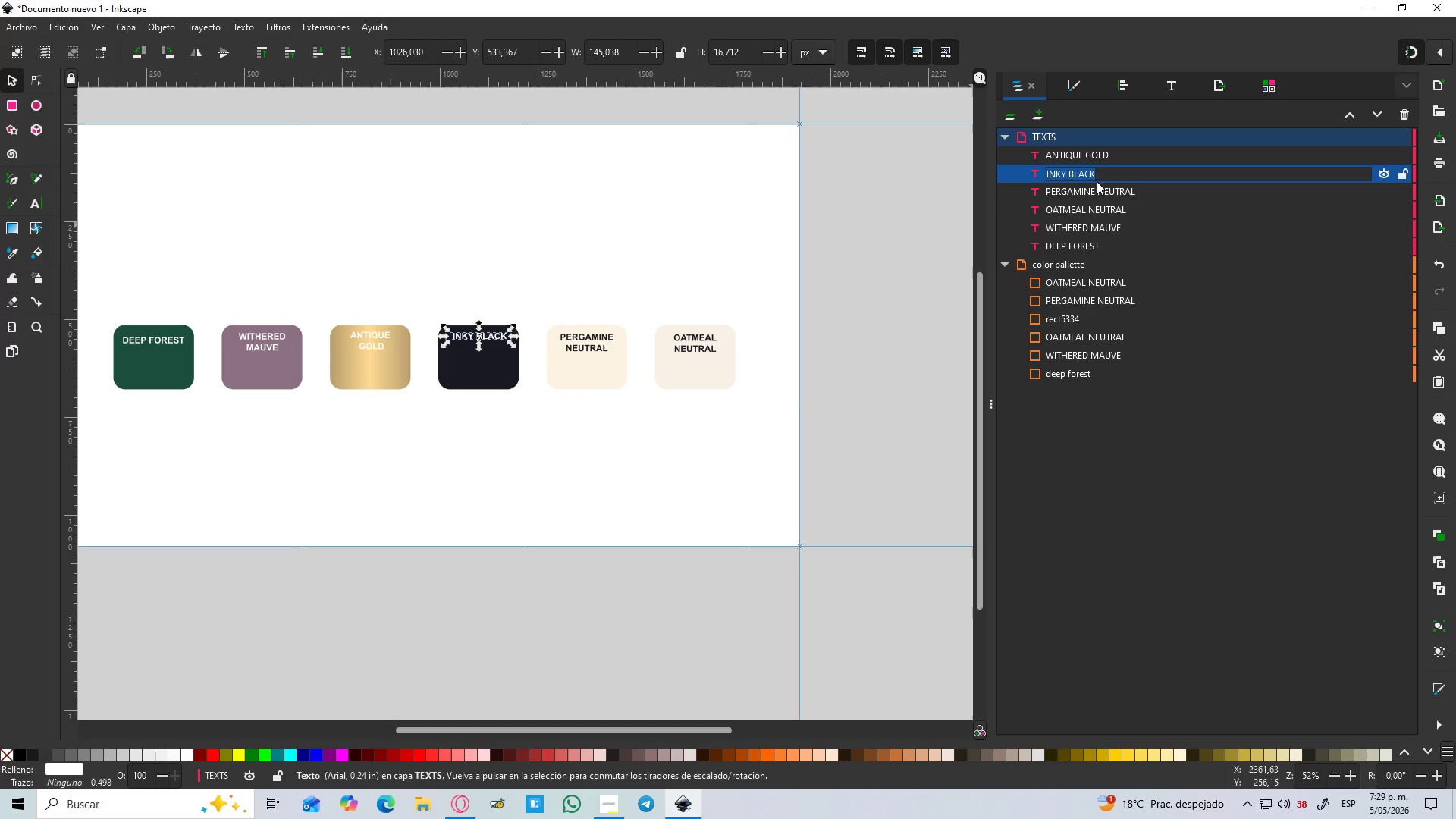 
key(Control+C)
 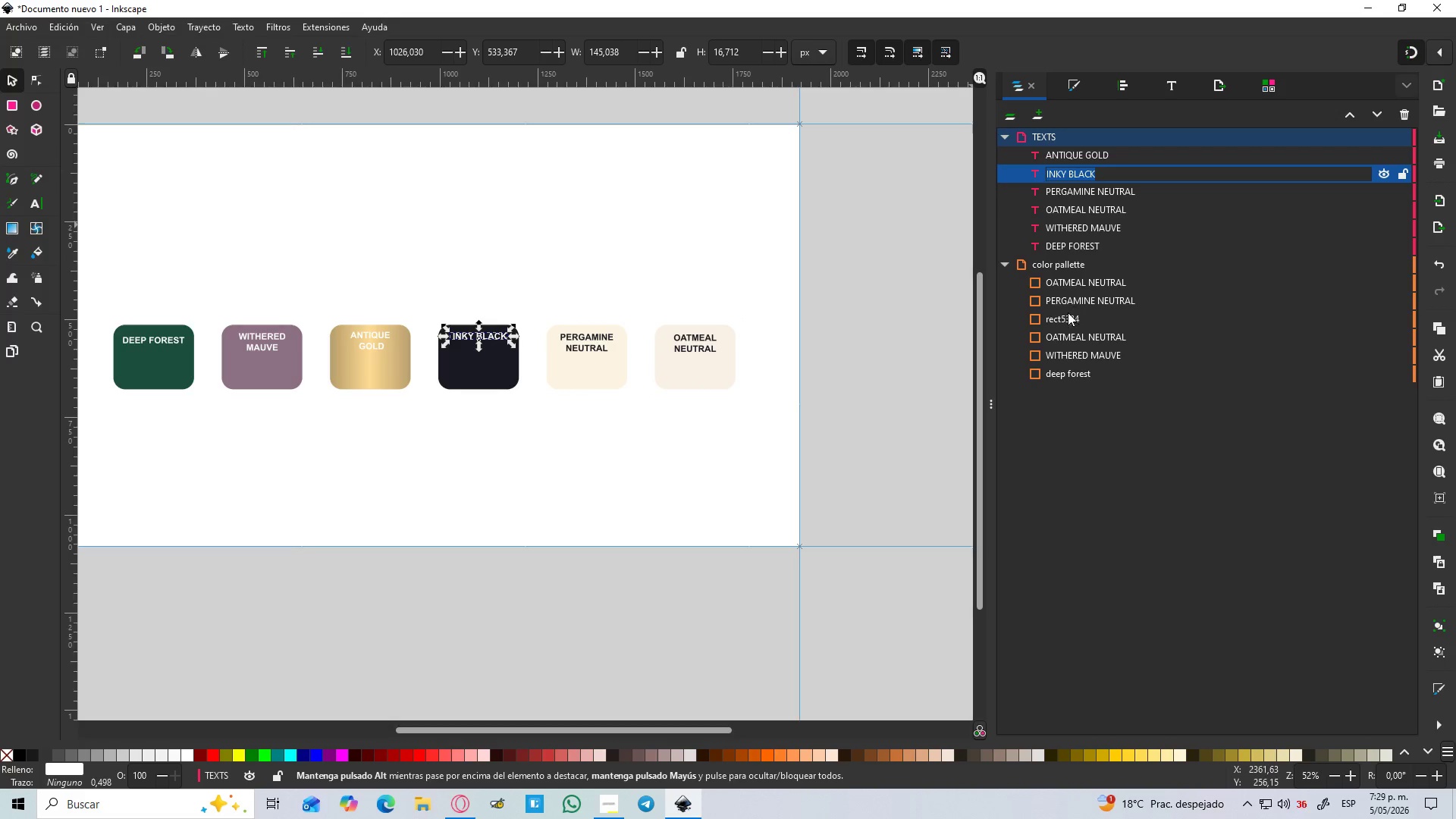 
left_click([1065, 315])
 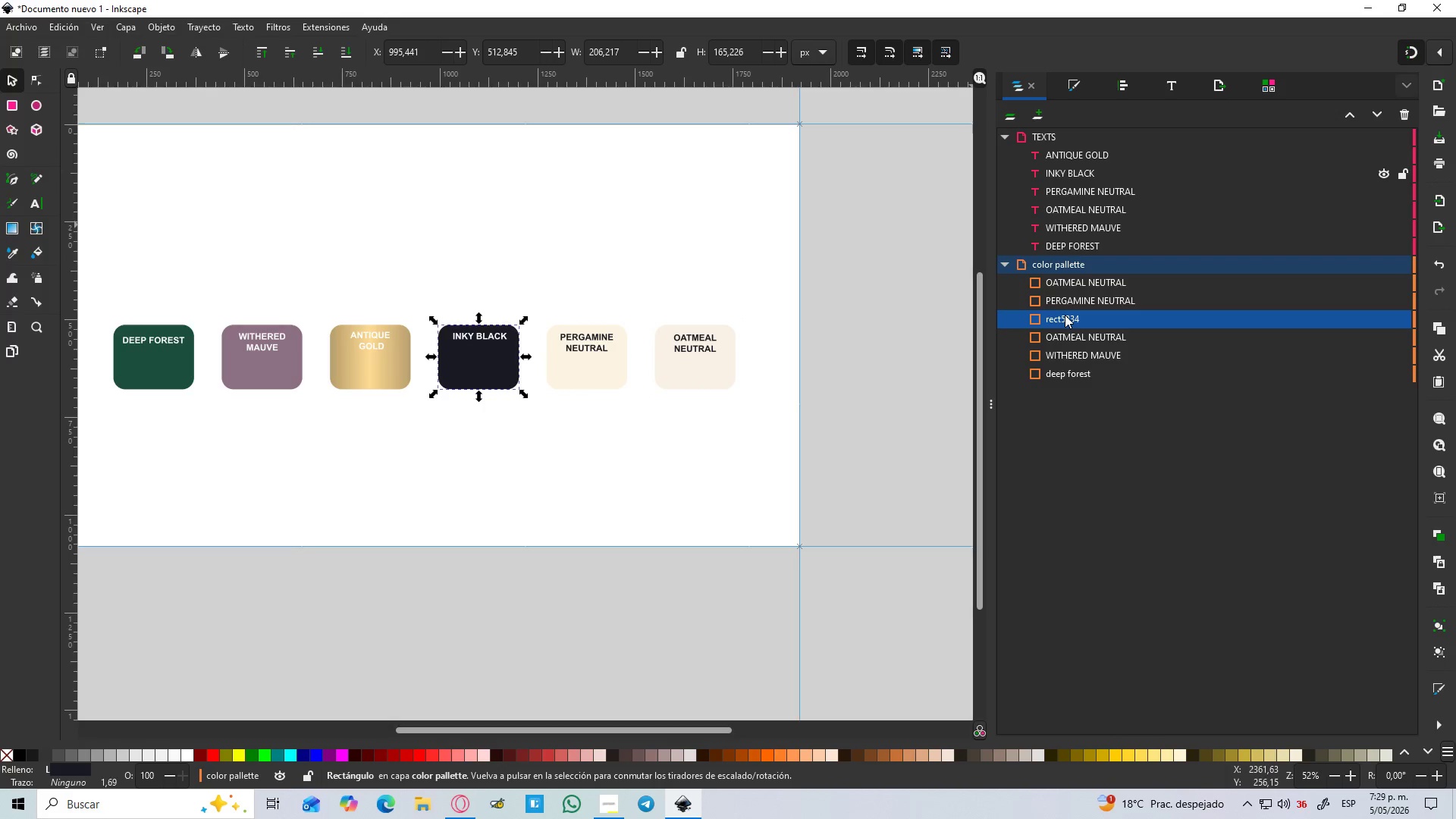 
double_click([1065, 315])
 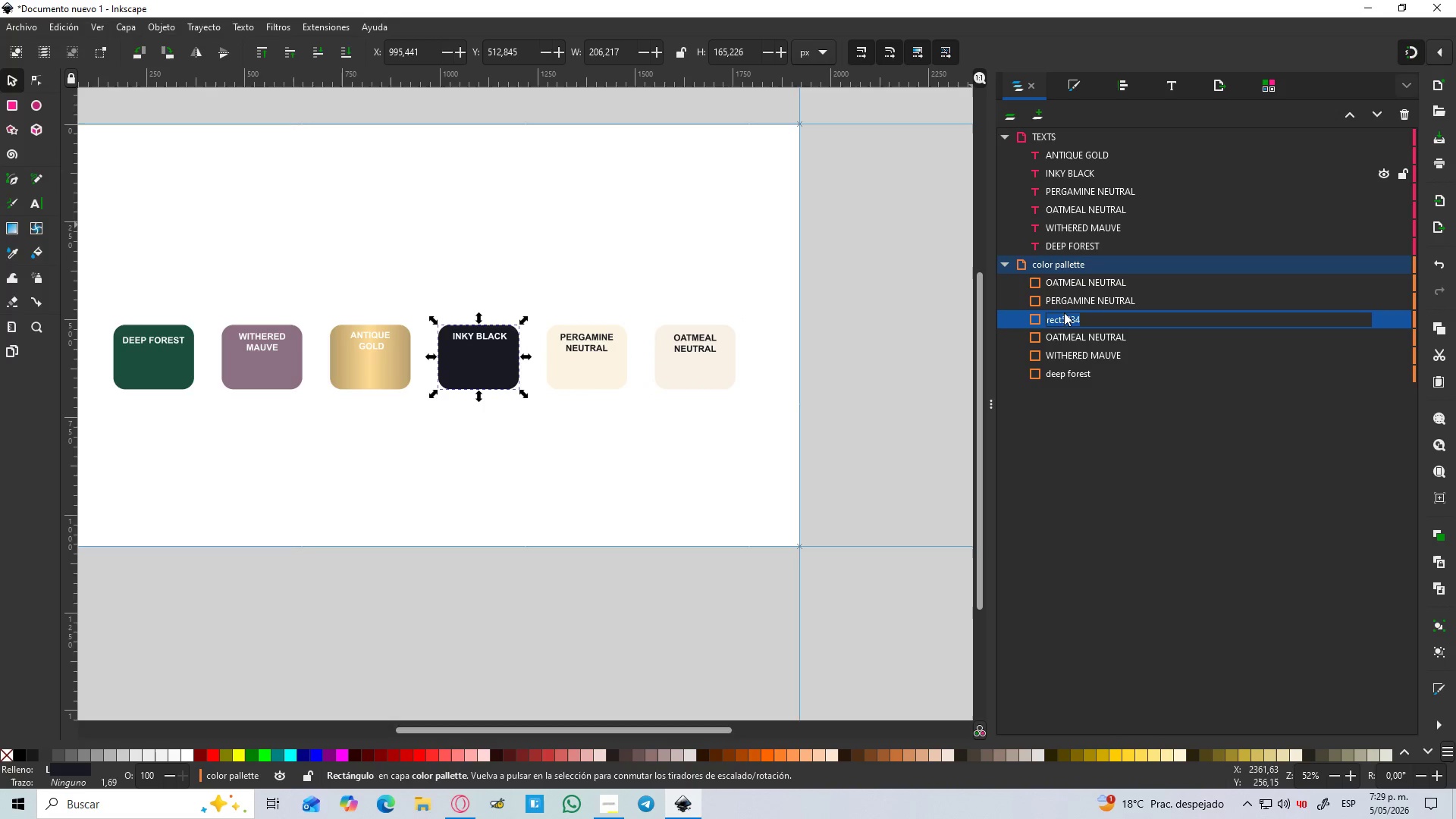 
key(Control+V)
 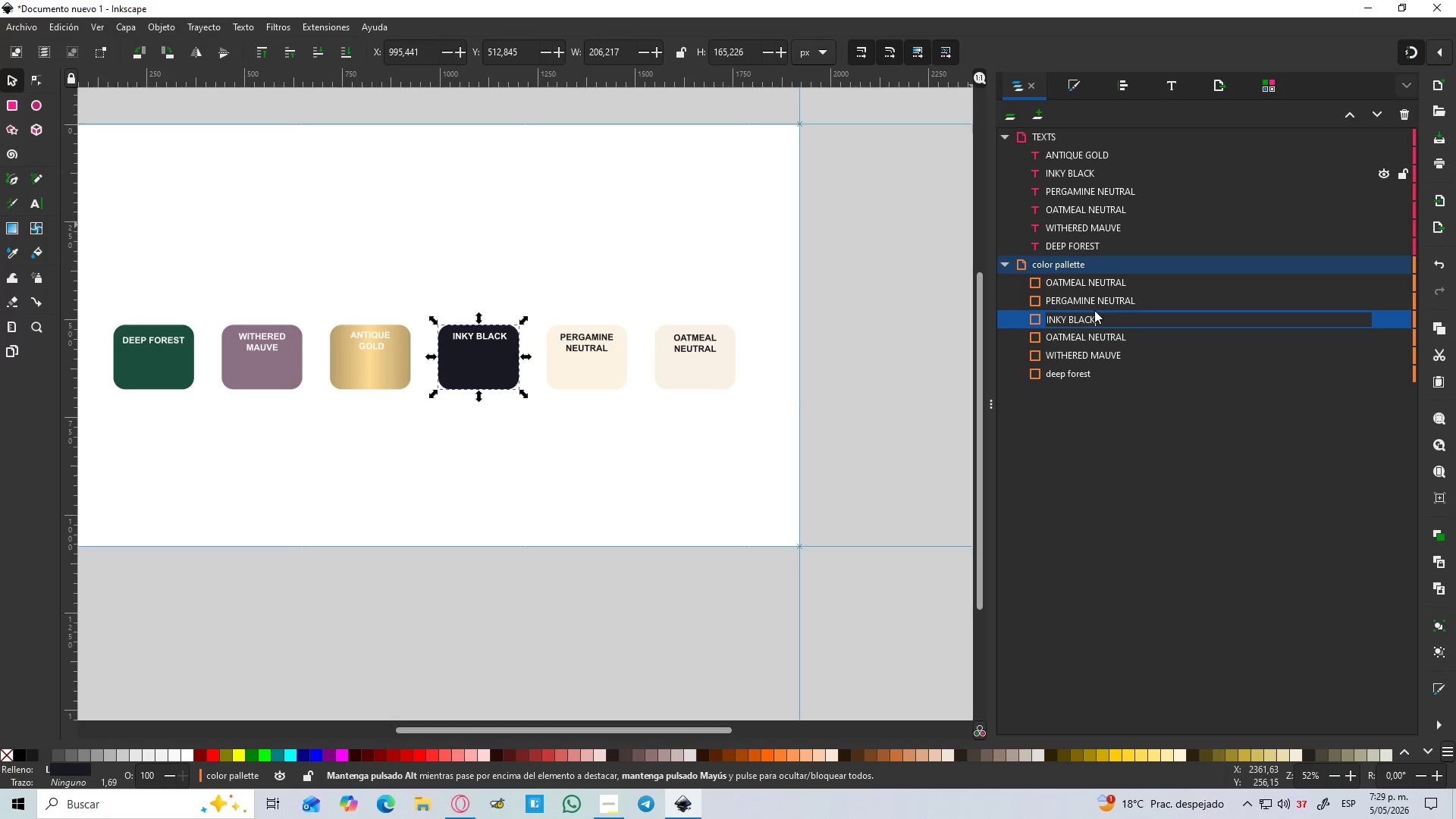 
key(Enter)
 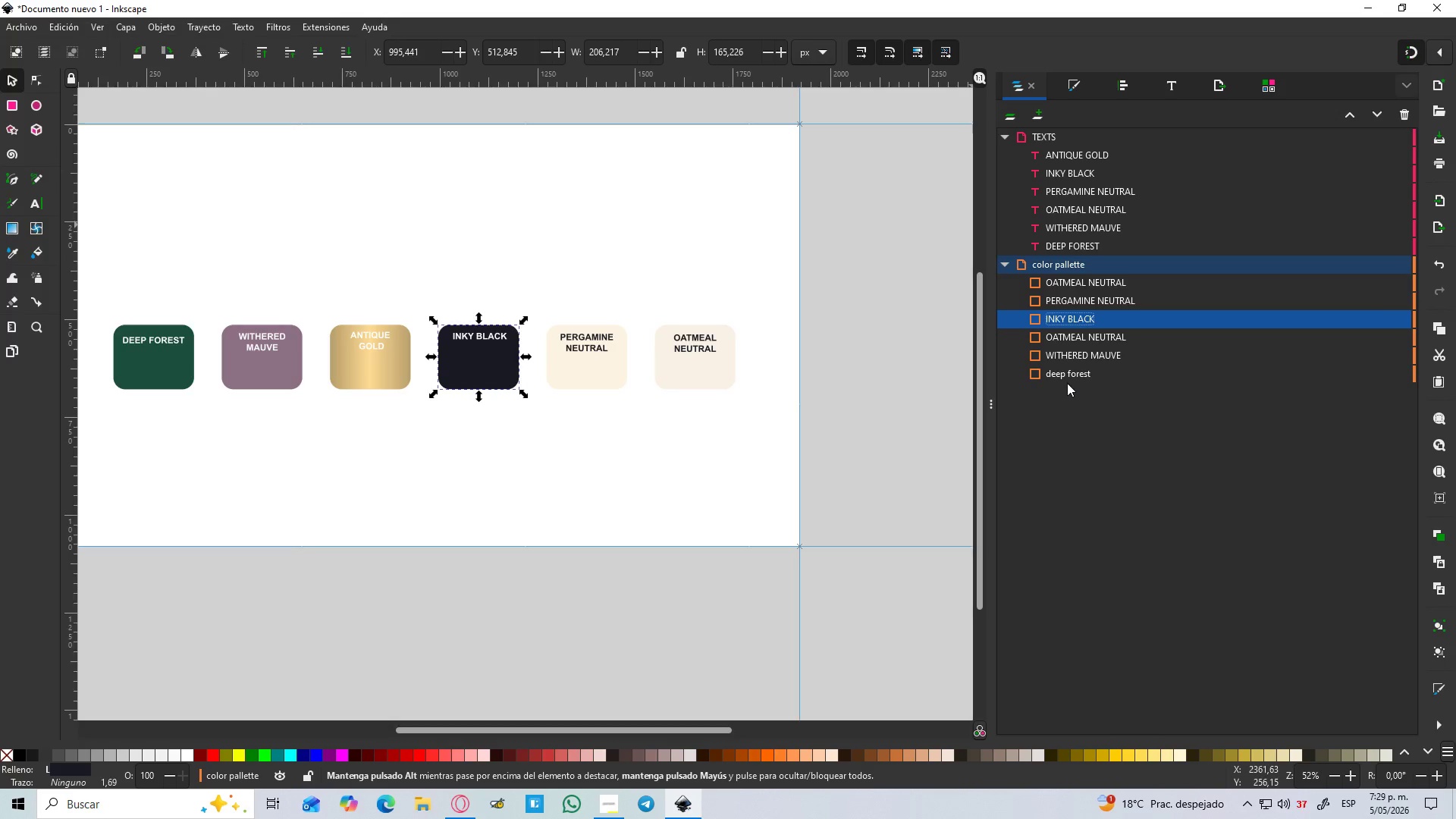 
left_click([1066, 370])
 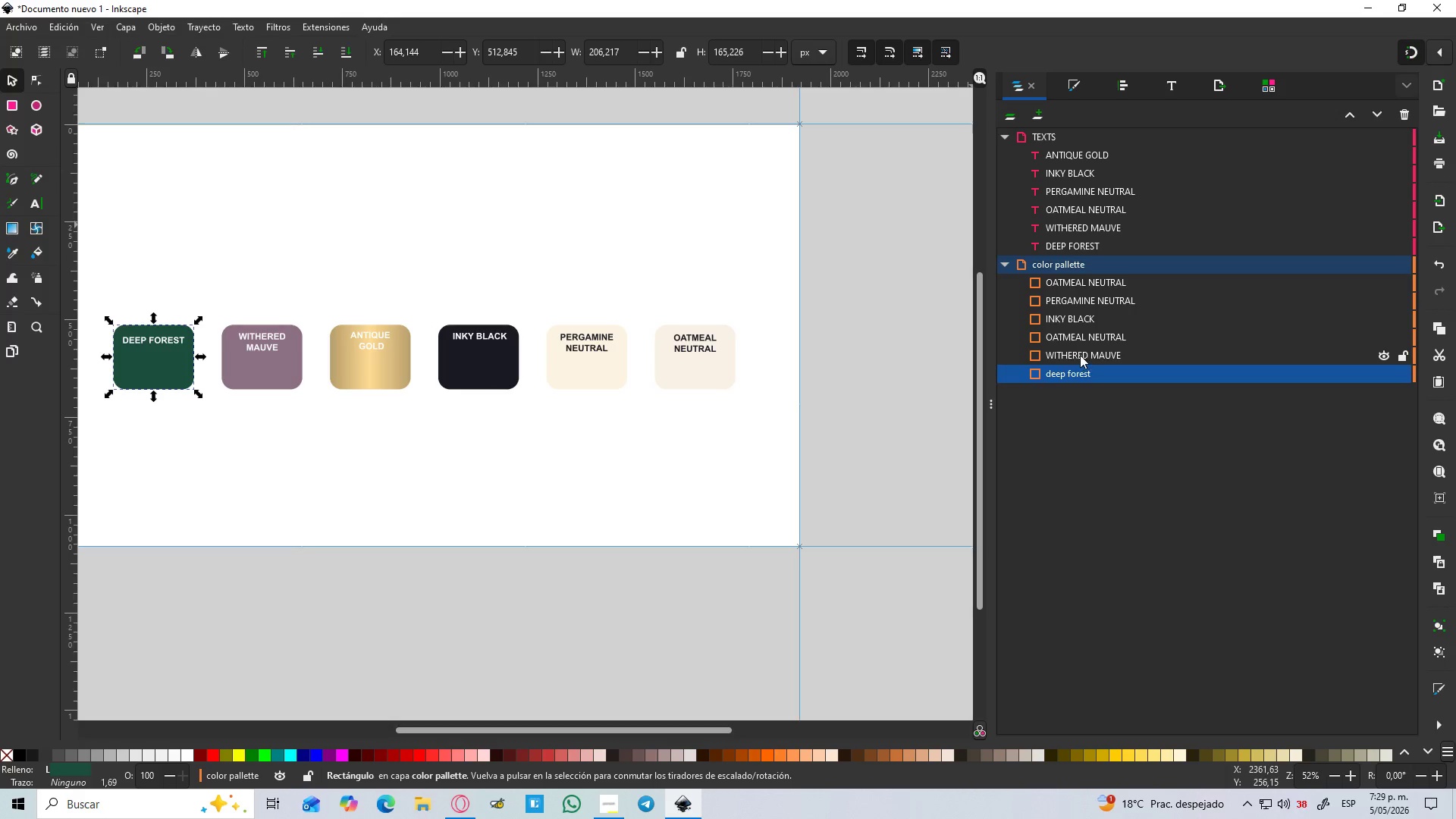 
left_click([1081, 353])
 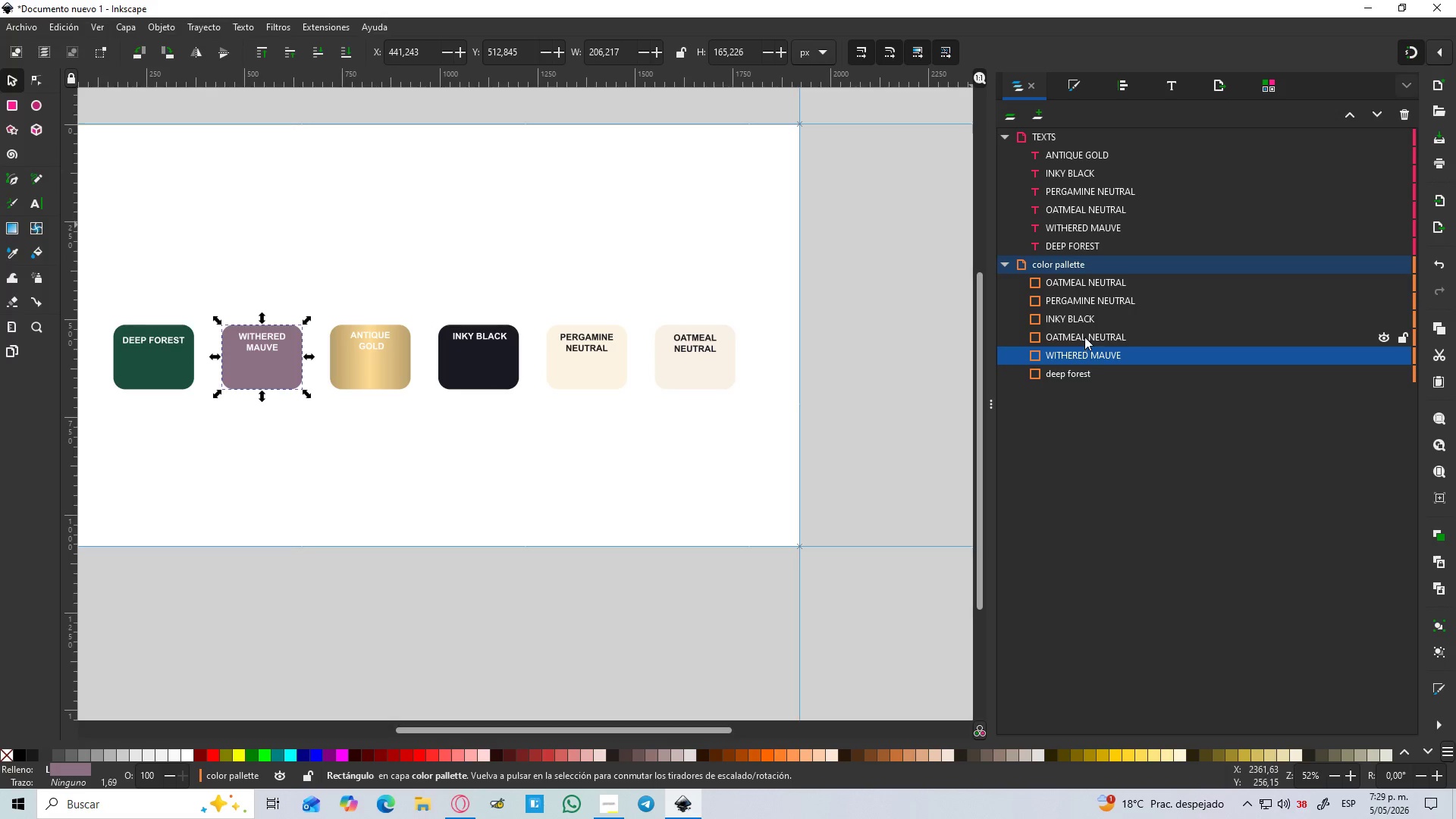 
left_click([1084, 333])
 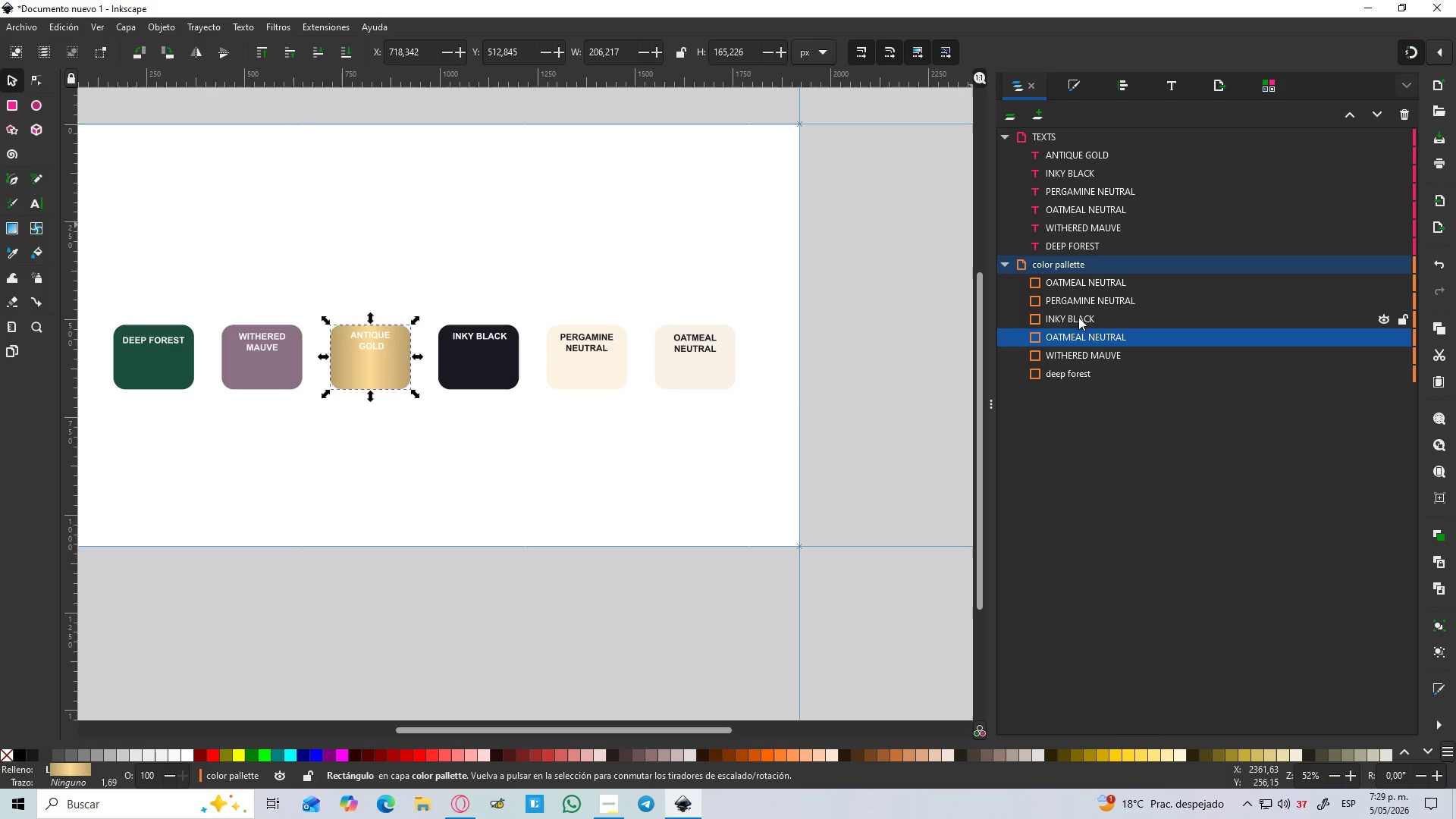 
left_click([1078, 314])
 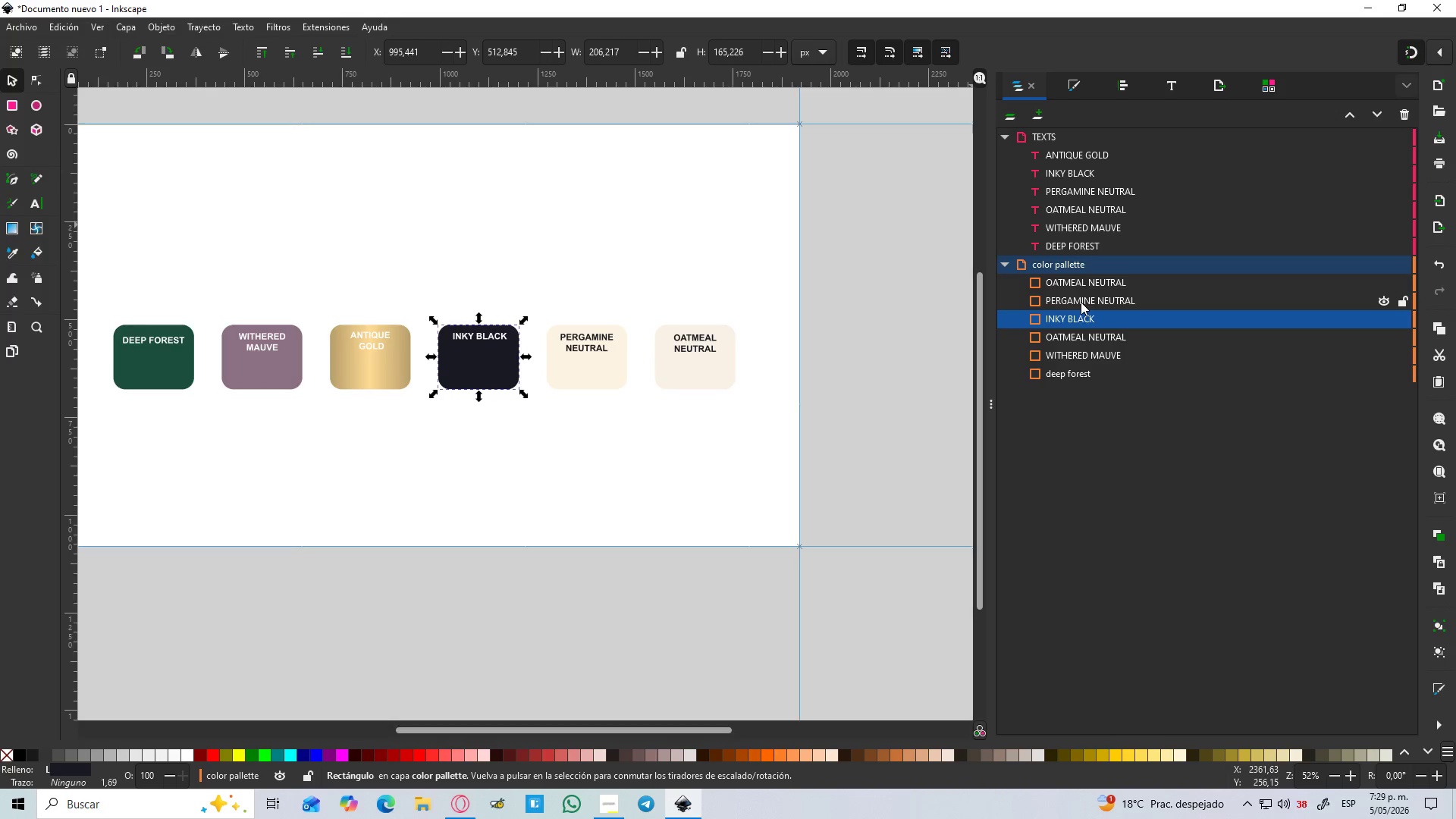 
left_click([1082, 298])
 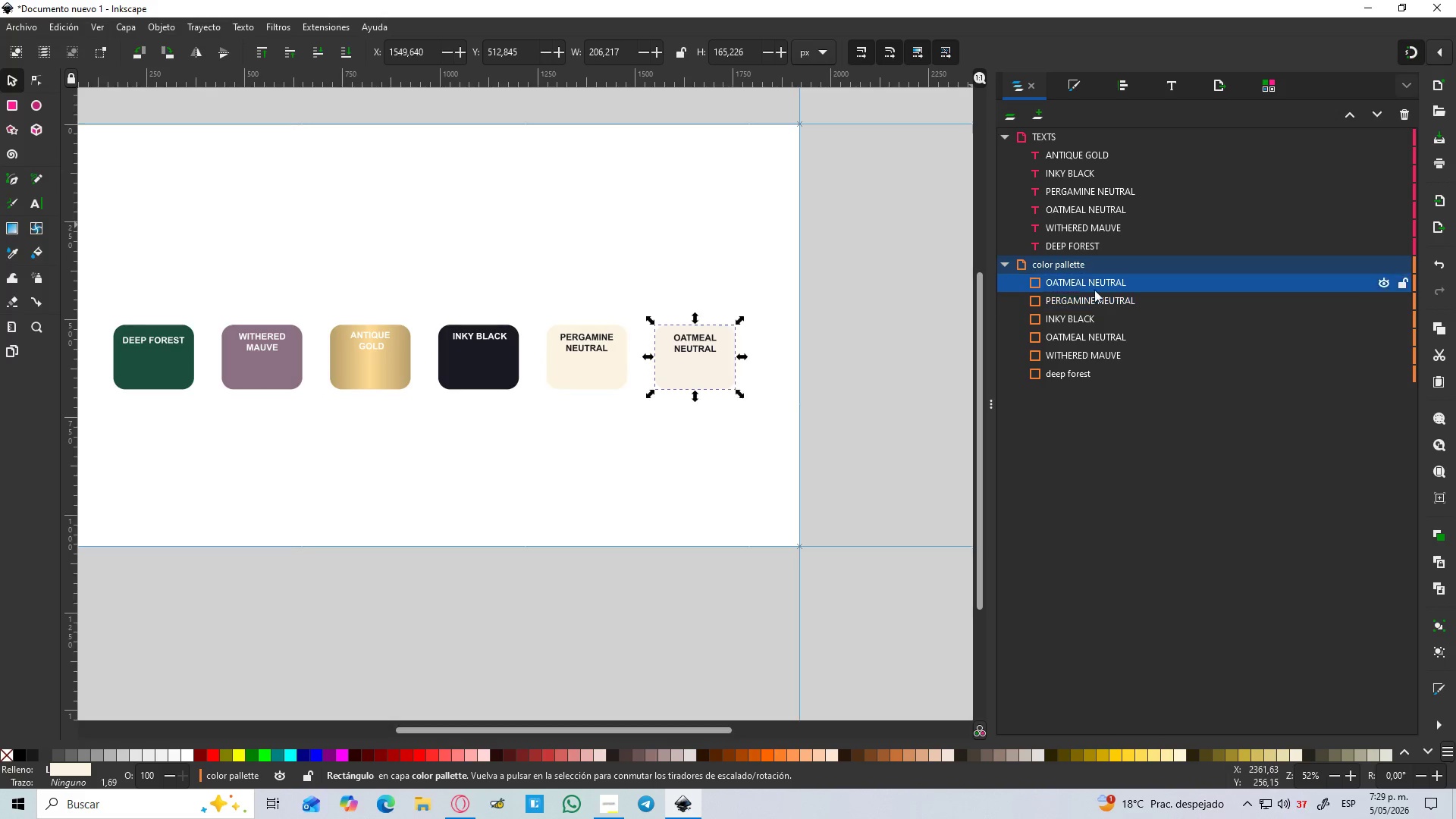 
double_click([1136, 467])
 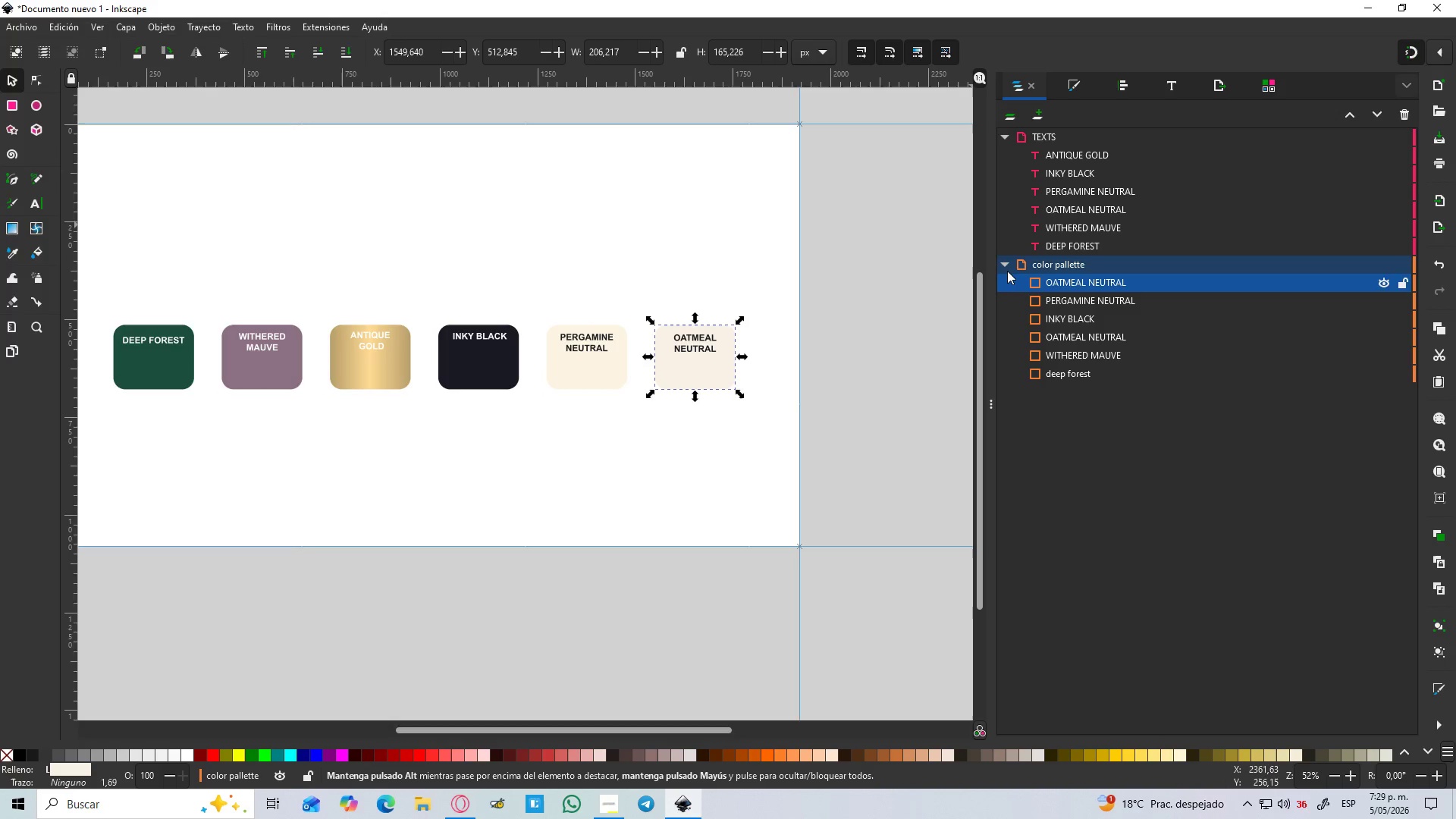 
hold_key(key=ControlLeft, duration=0.64)
 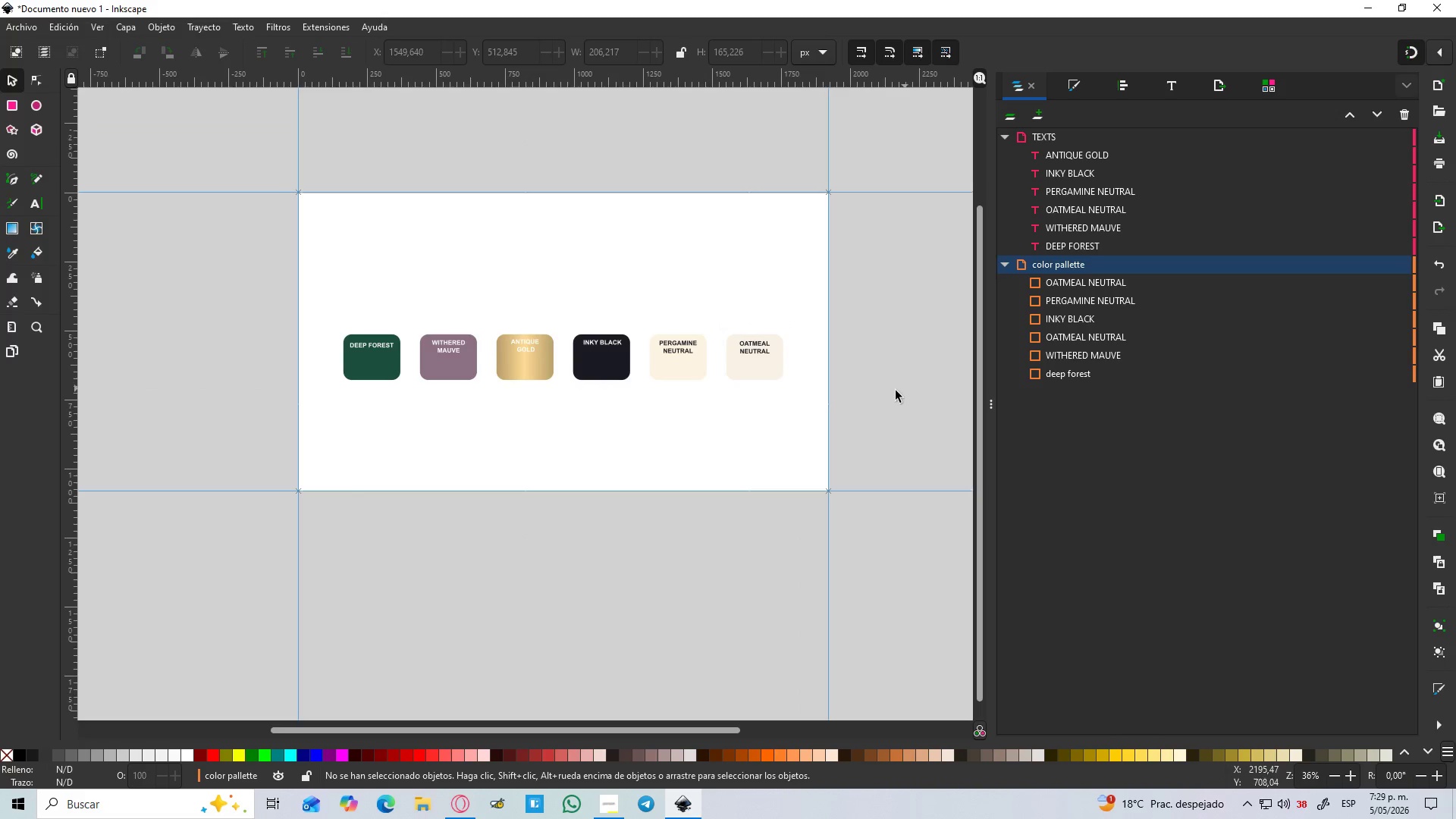 
left_click([904, 388])
 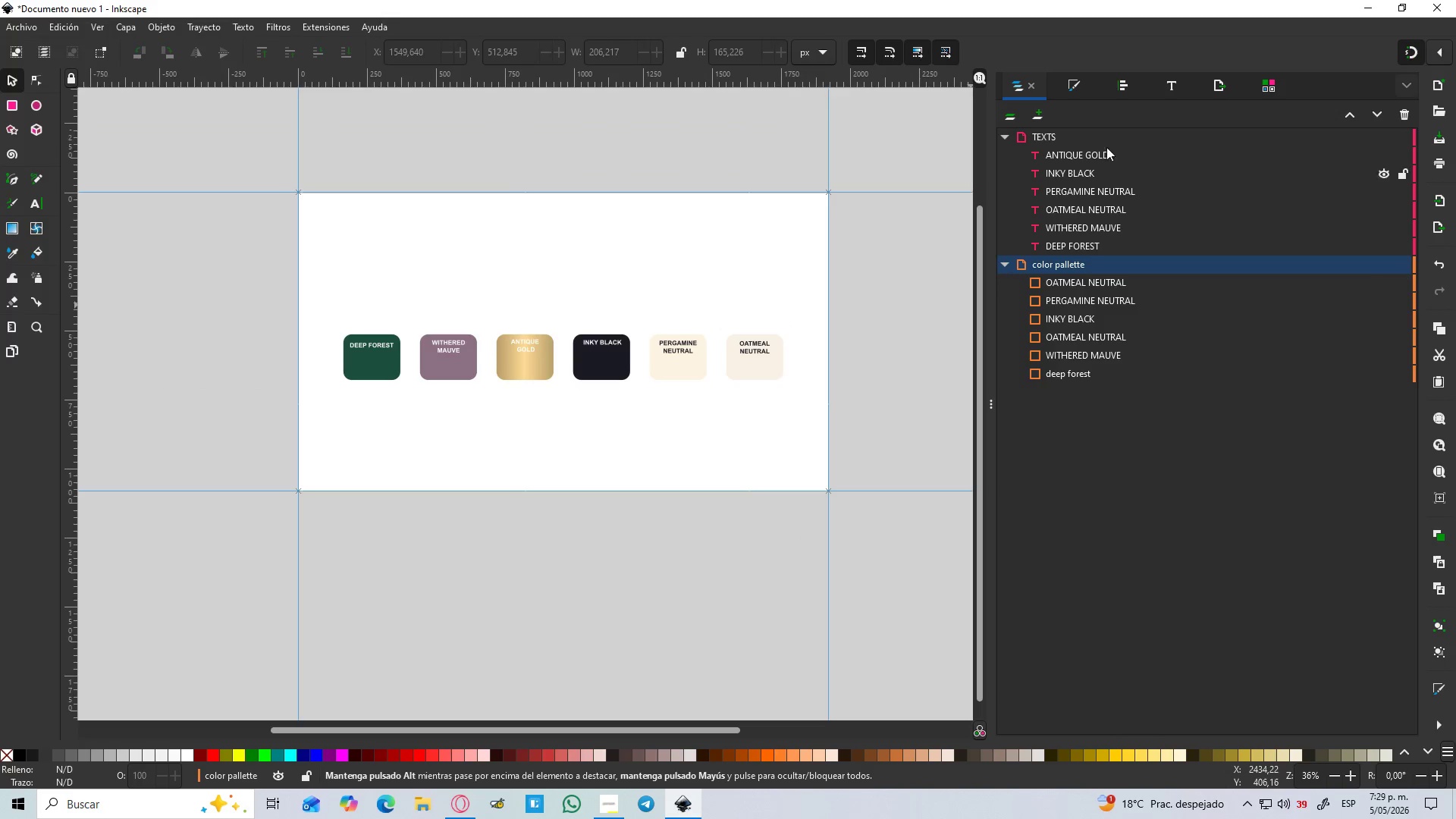 
scroll: coordinate [899, 357], scroll_direction: down, amount: 1.0
 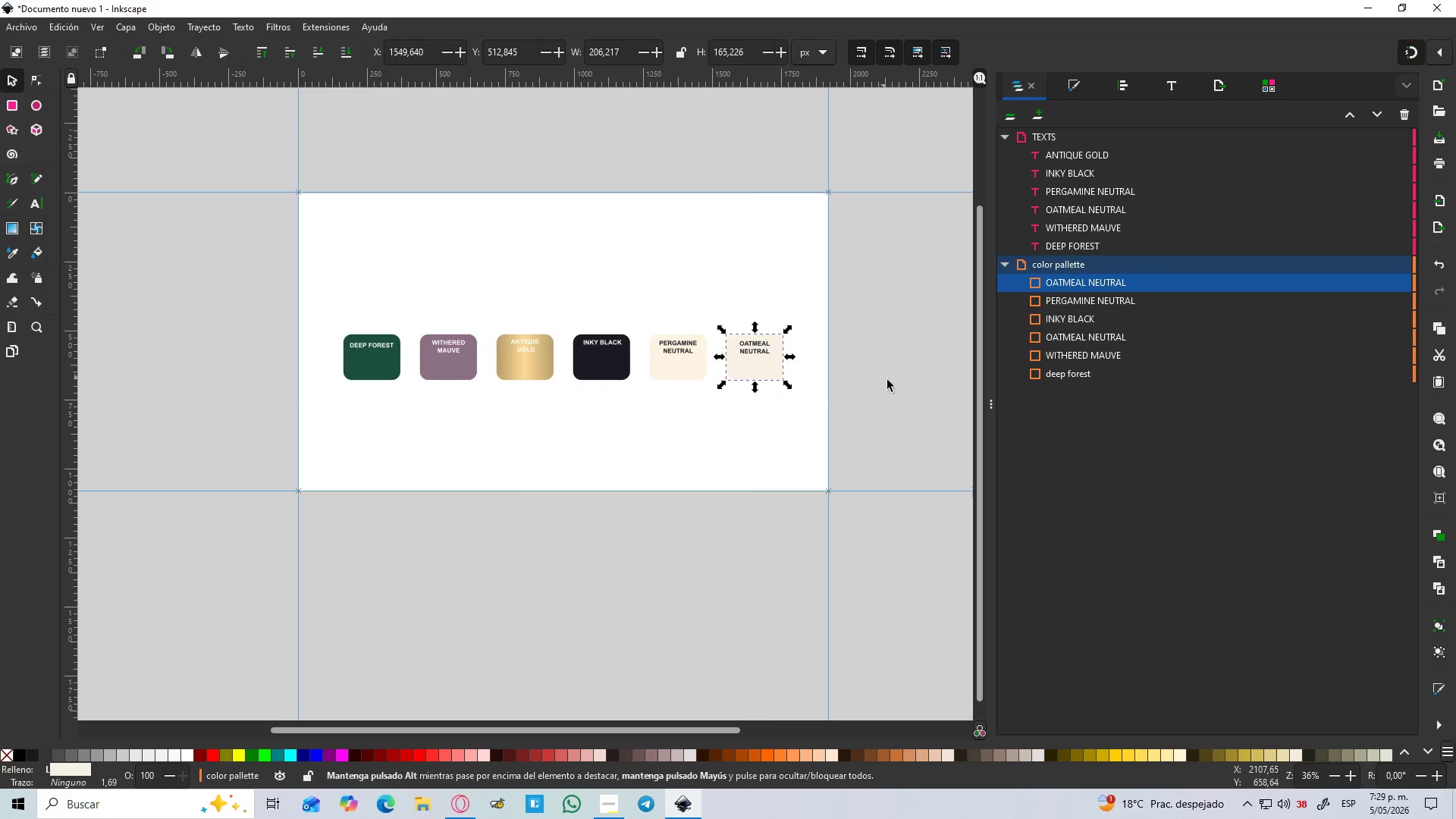 
left_click([1088, 156])
 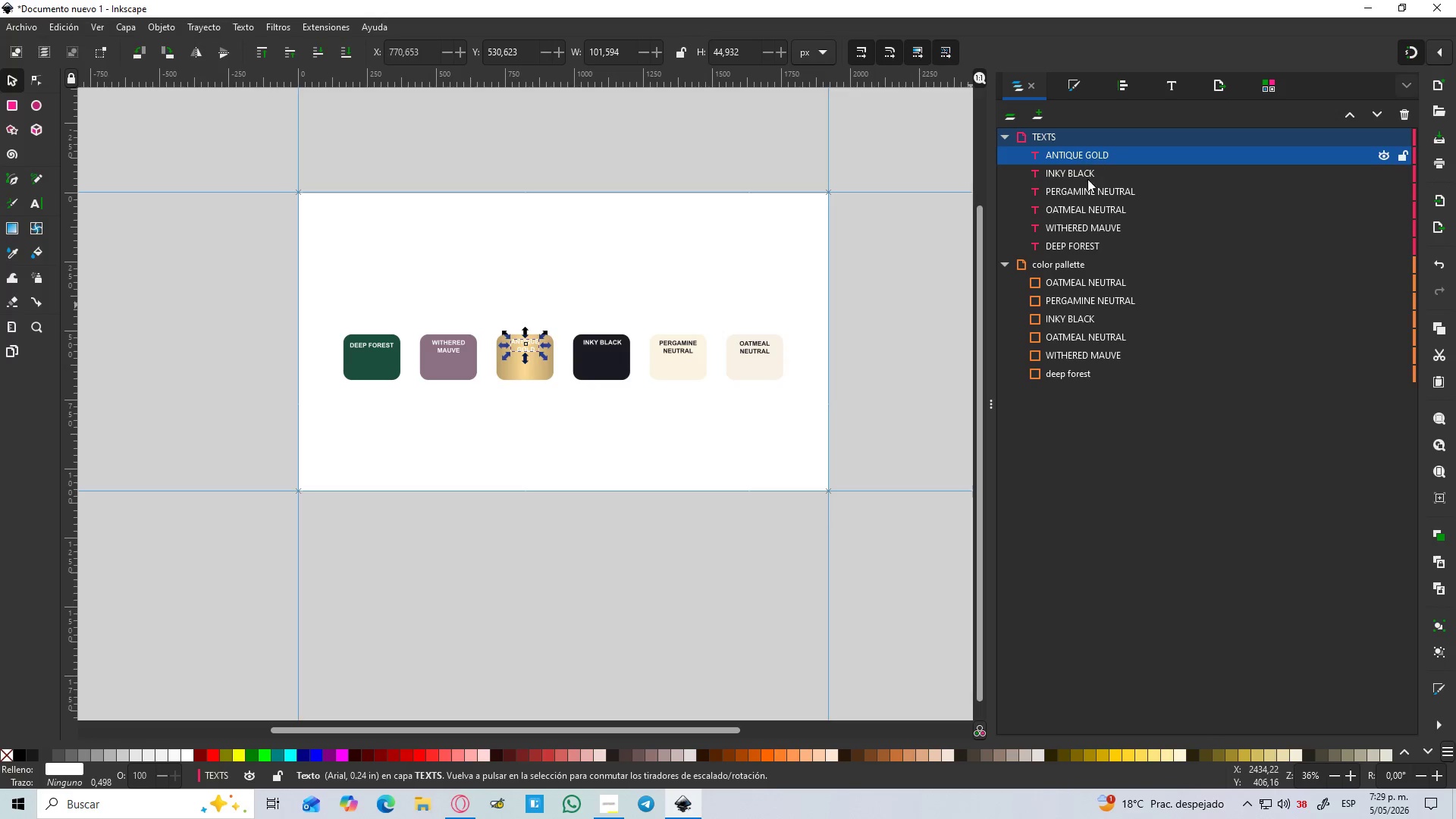 
hold_key(key=ShiftLeft, duration=0.92)
left_click([1081, 243])
 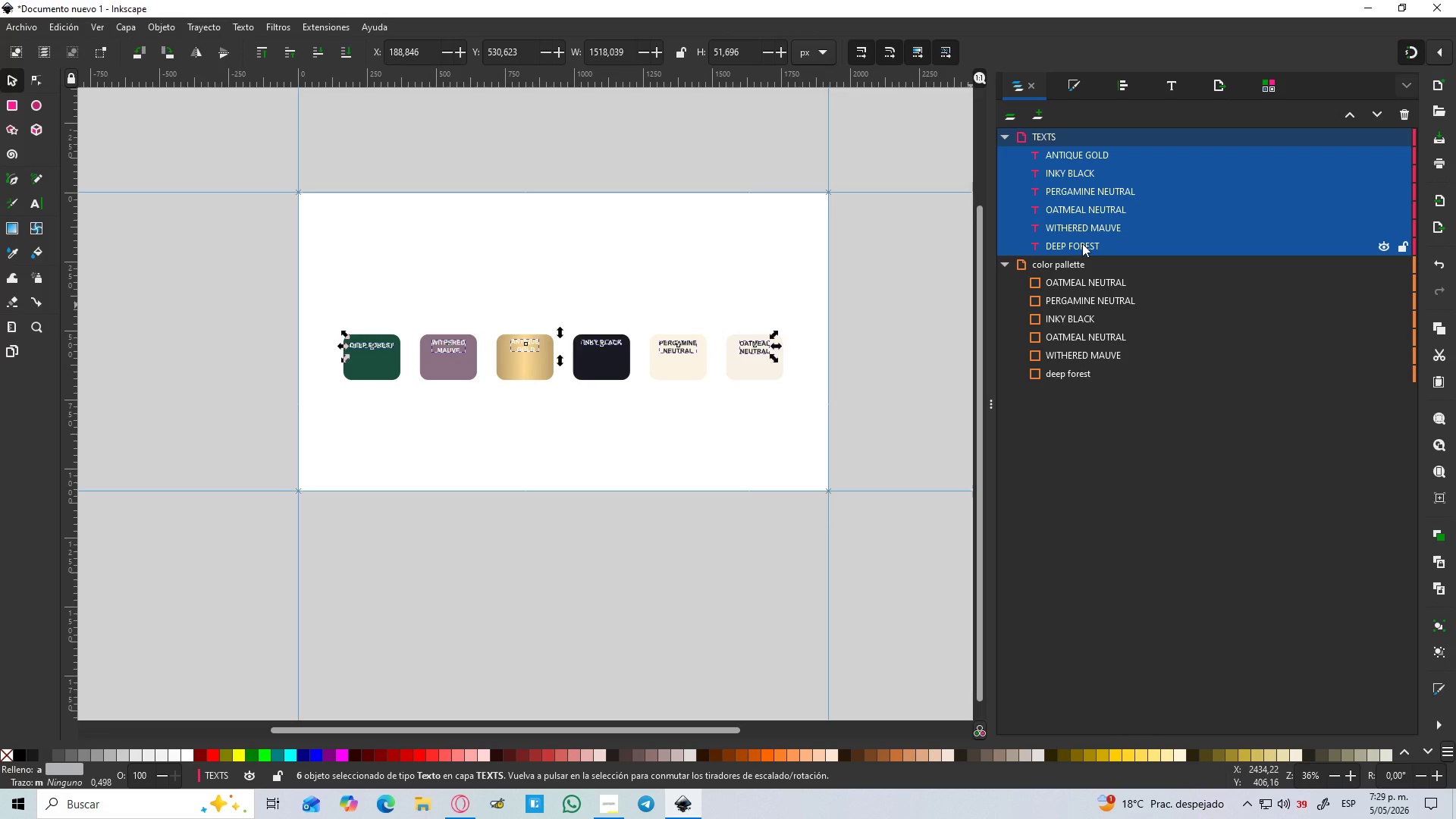 
key(Control+G)
 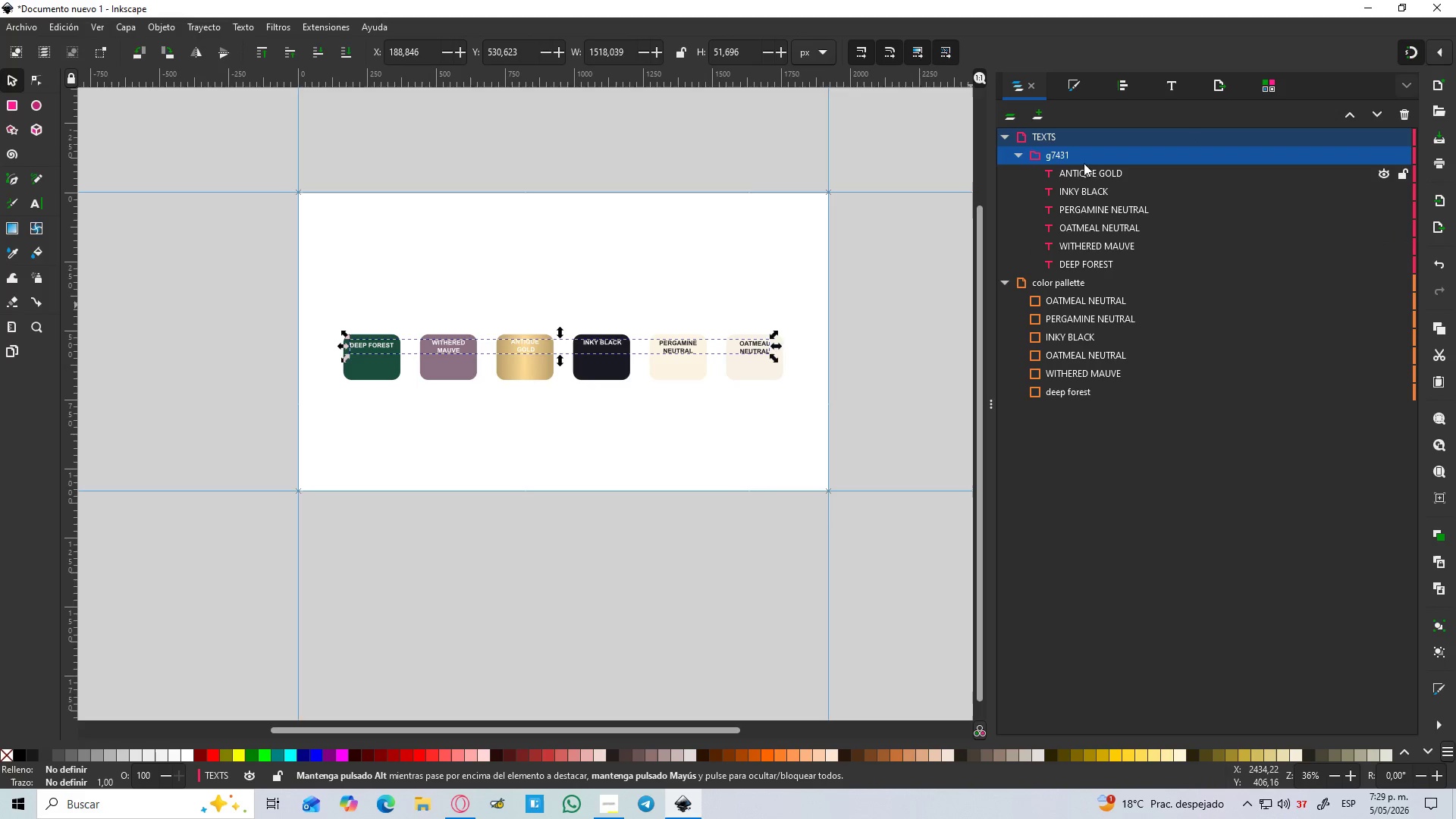 
double_click([1062, 152])
 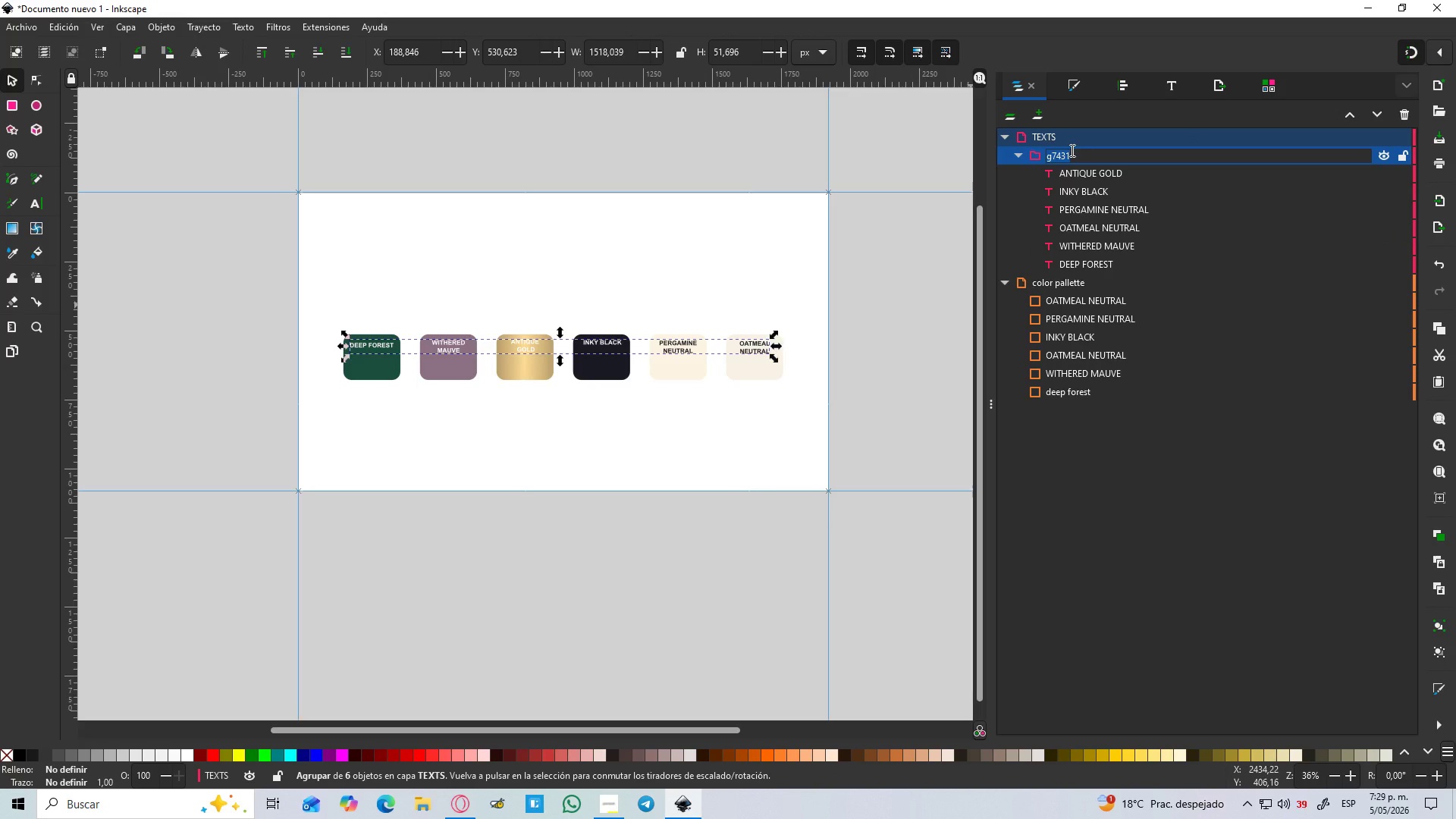 
type(NAMES)
 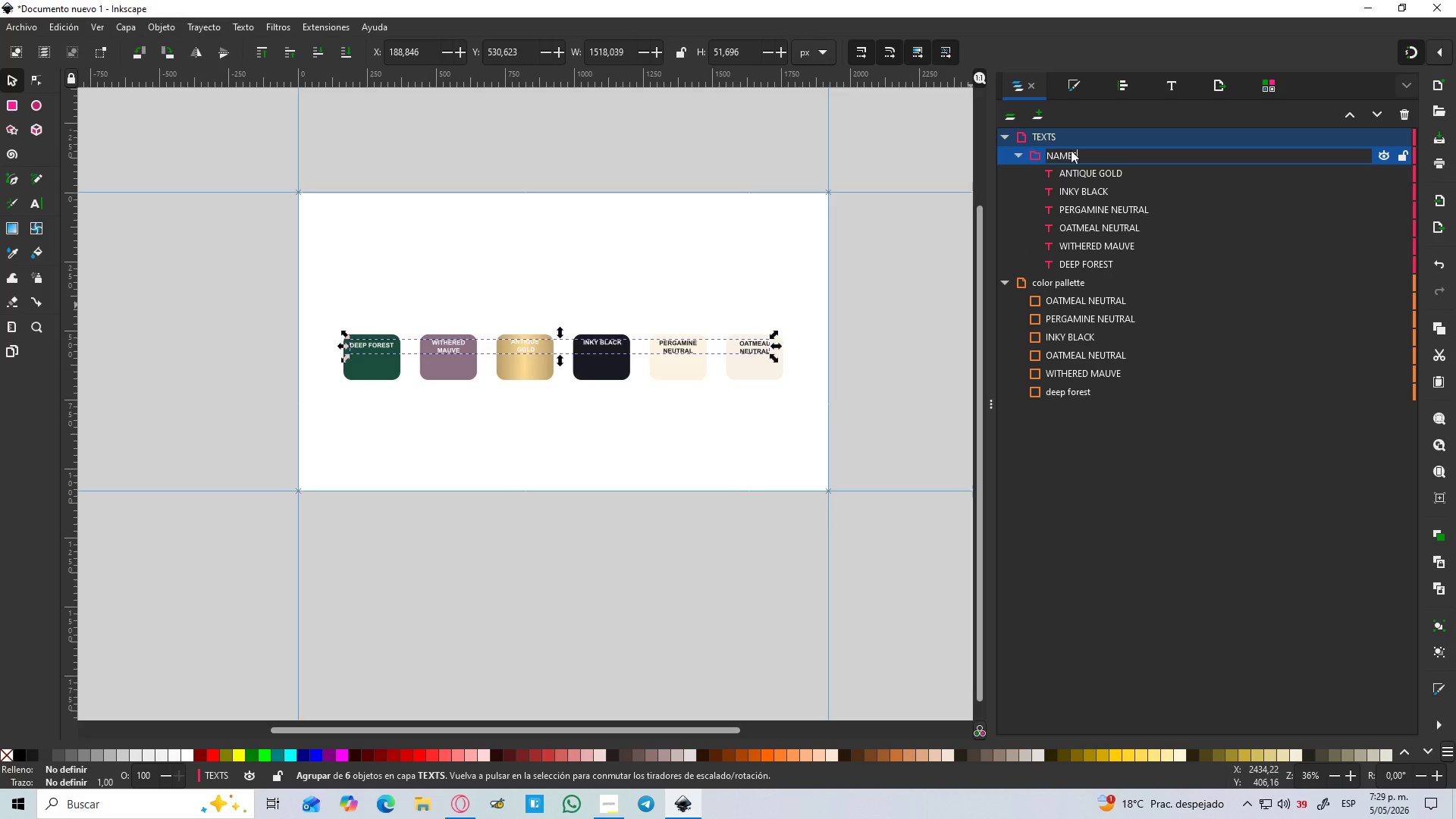 
key(Enter)
 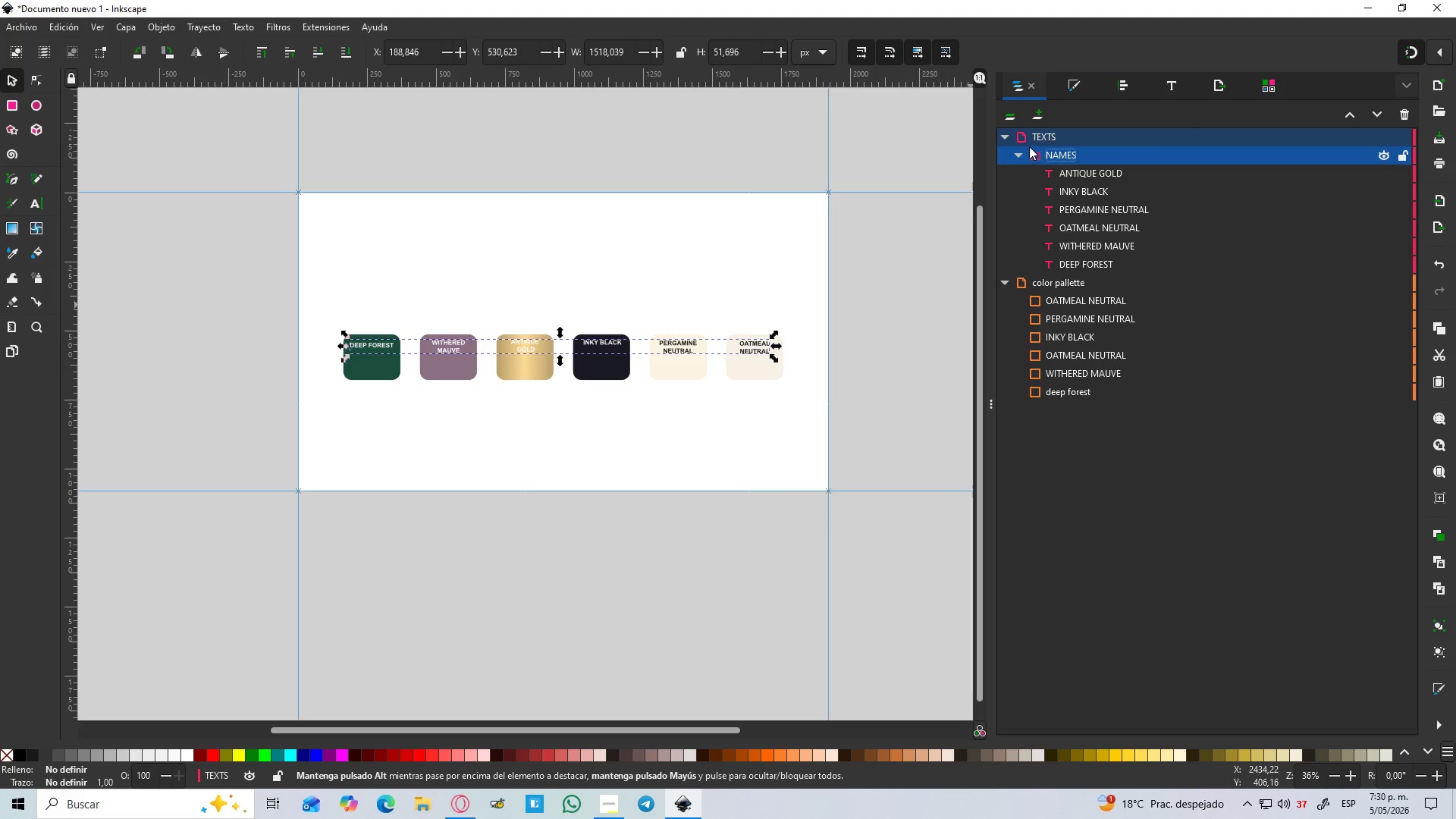 
left_click([1018, 154])
 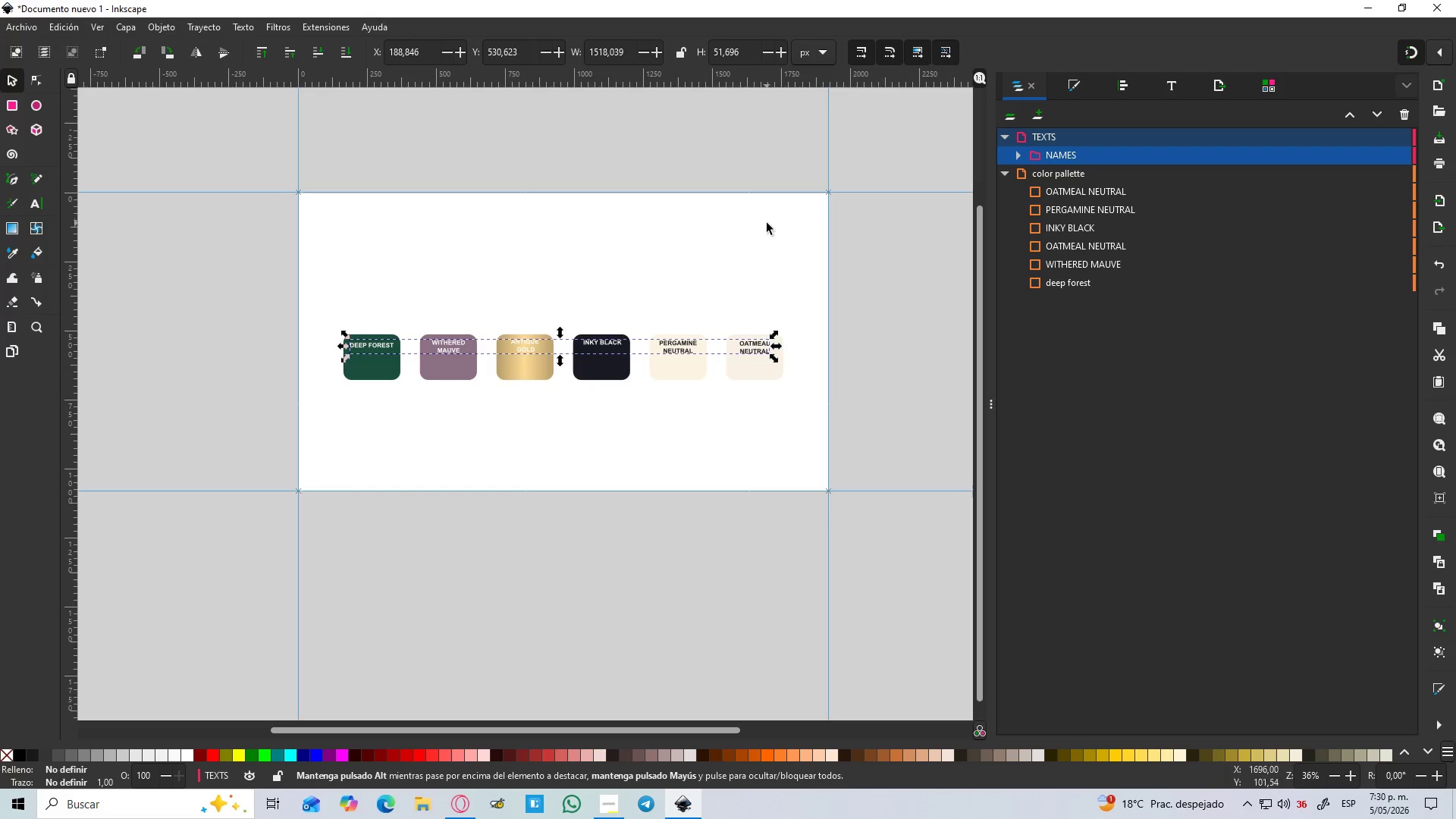 
hold_key(key=ControlLeft, duration=0.81)
 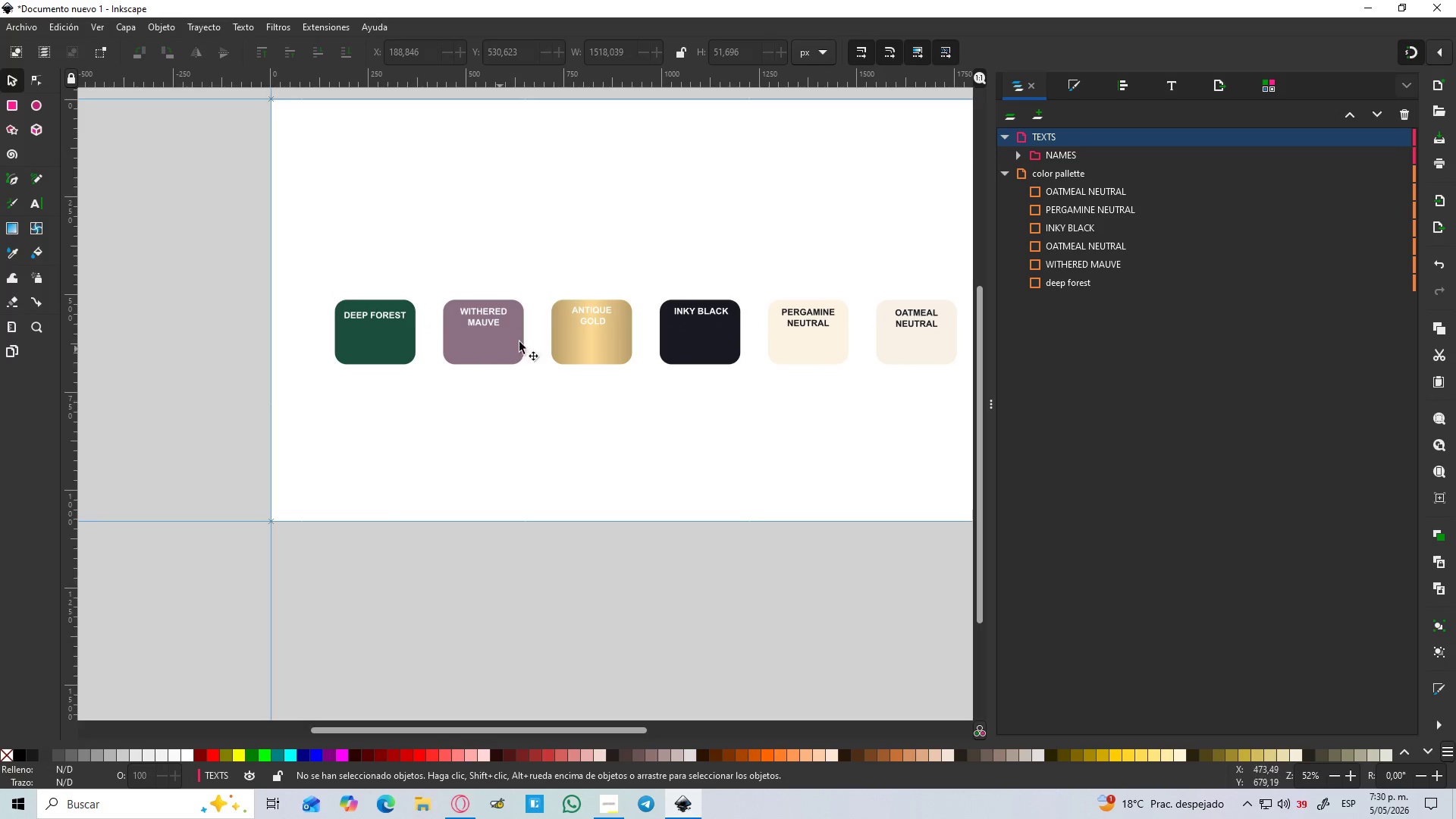 
left_click([380, 406])
 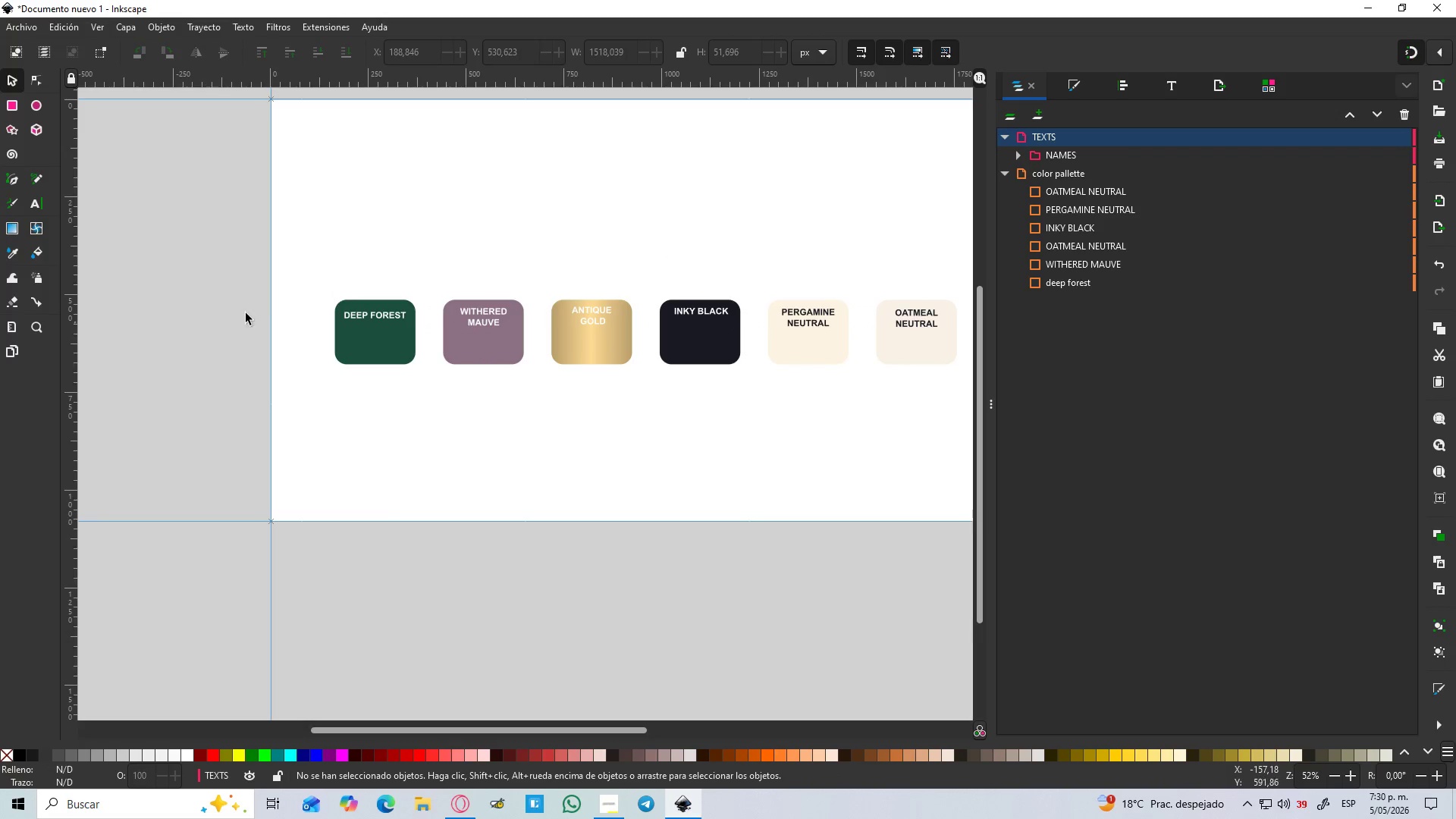 
scroll: coordinate [365, 419], scroll_direction: up, amount: 1.0
 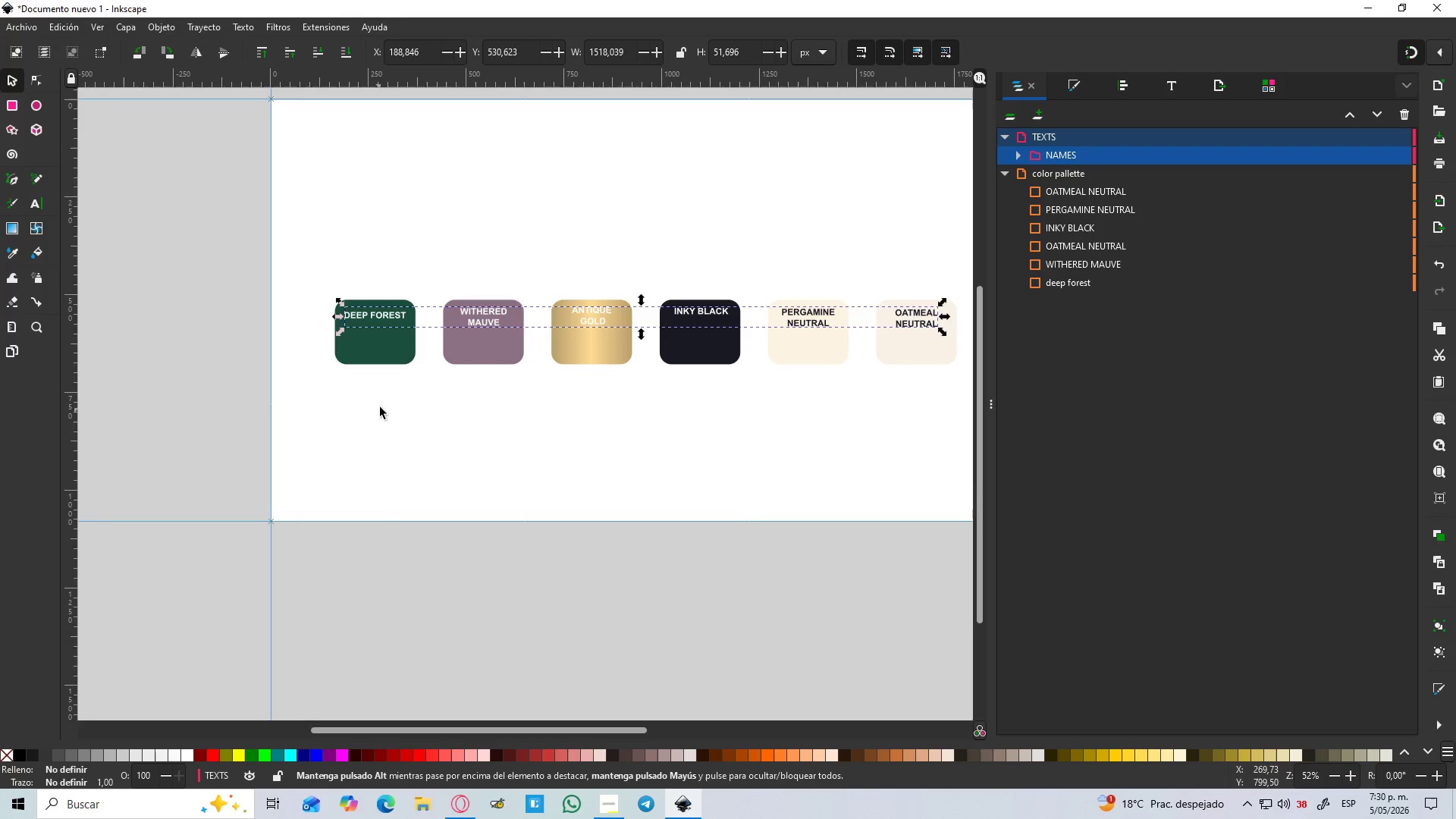 
hold_key(key=ControlLeft, duration=0.66)
scroll: coordinate [318, 306], scroll_direction: up, amount: 1.0
 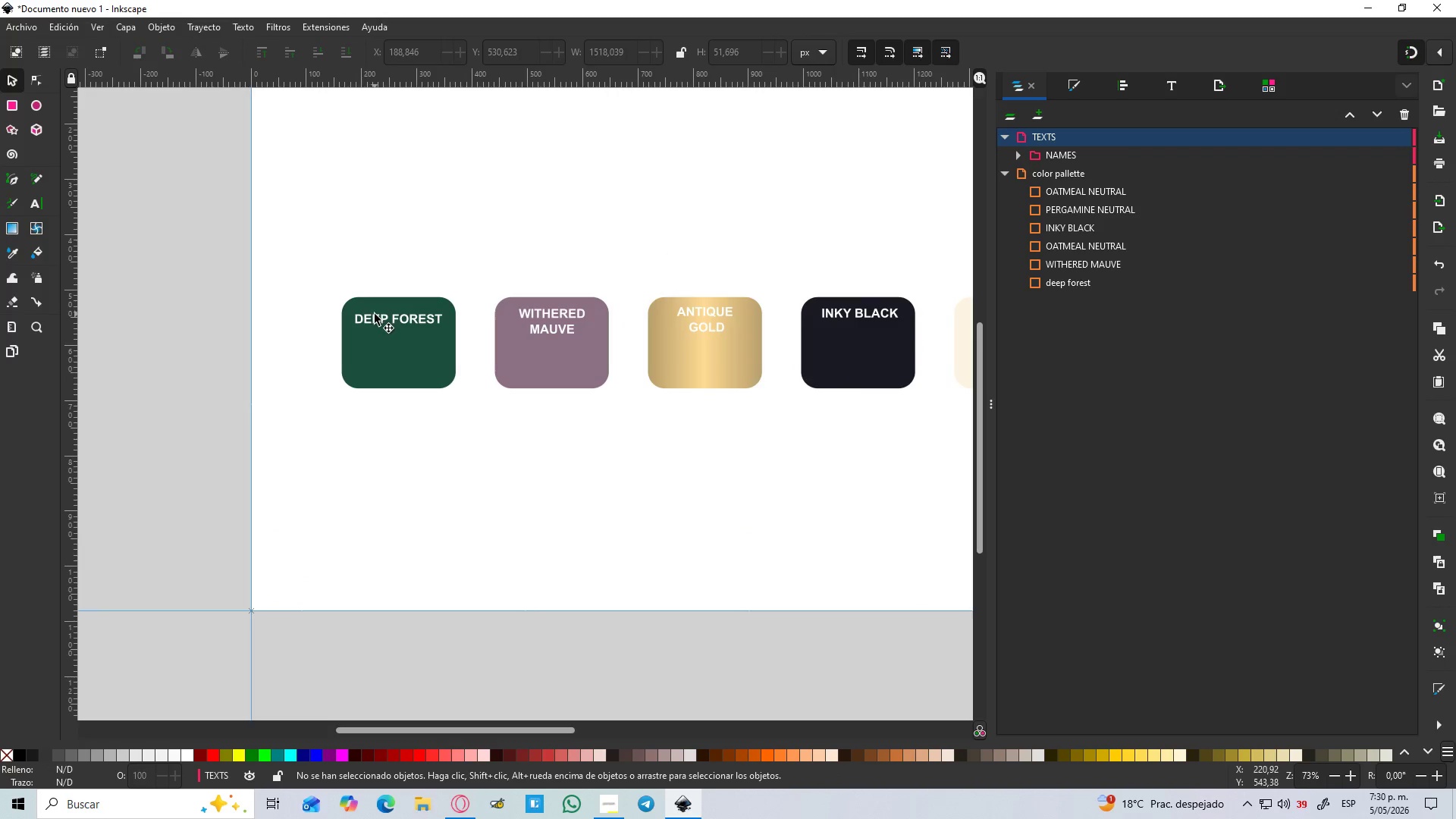 
hold_key(key=ControlLeft, duration=0.78)
scroll: coordinate [380, 315], scroll_direction: up, amount: 1.0
 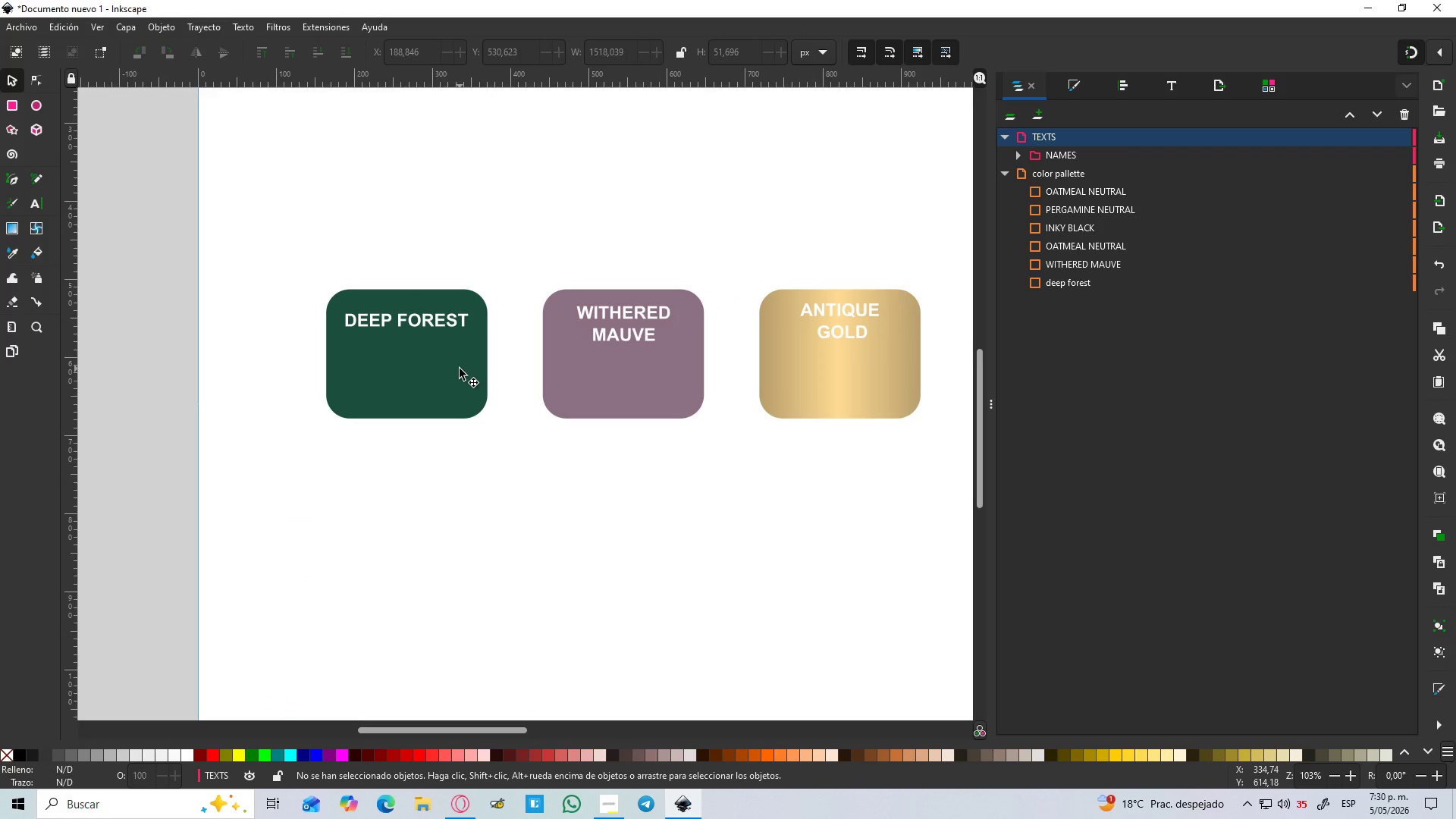 
left_click([402, 319])
 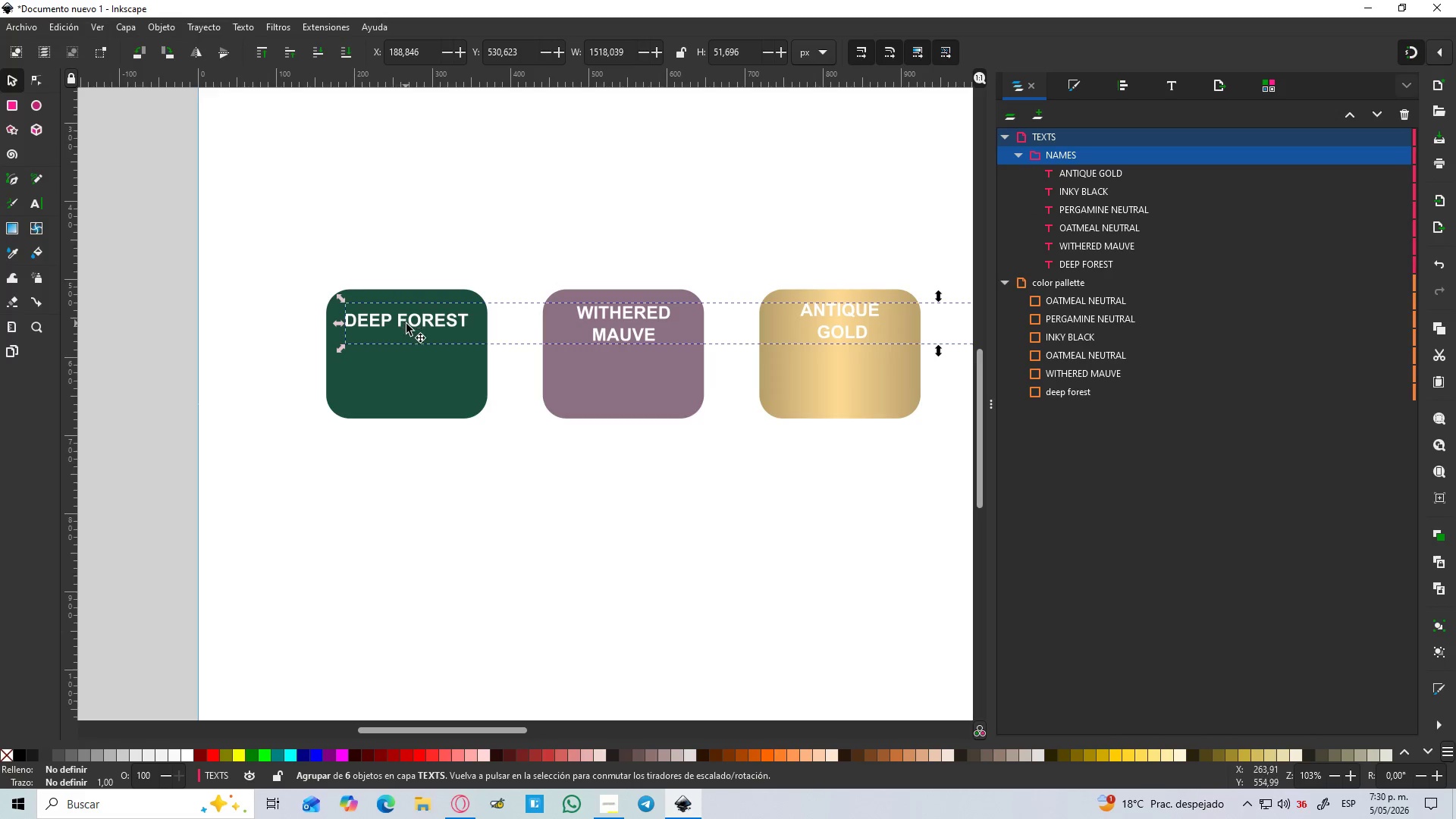 
hold_key(key=ControlLeft, duration=1.19)
 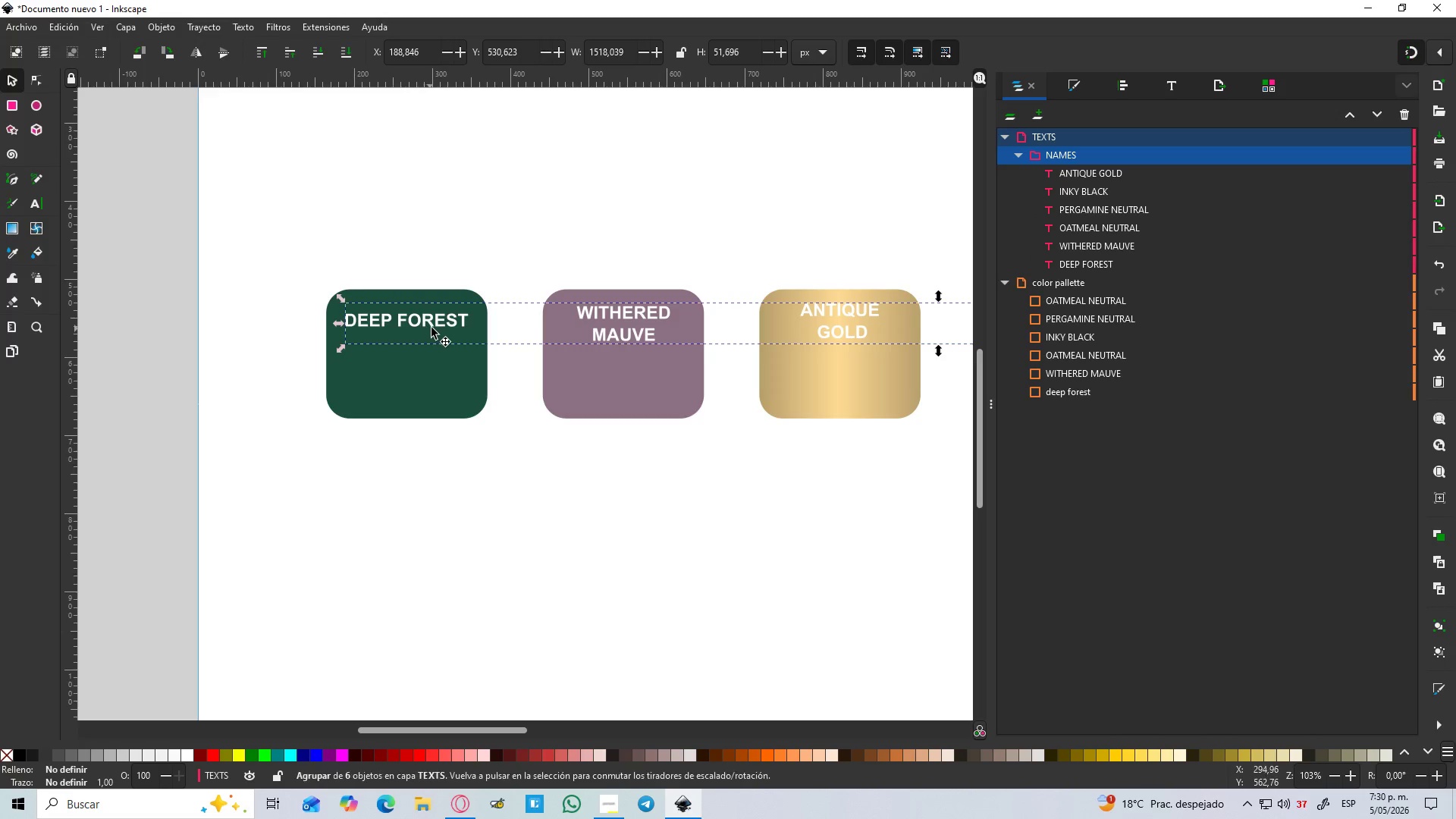 
hold_key(key=ControlLeft, duration=1.52)
scroll: coordinate [514, 324], scroll_direction: down, amount: 3.0
 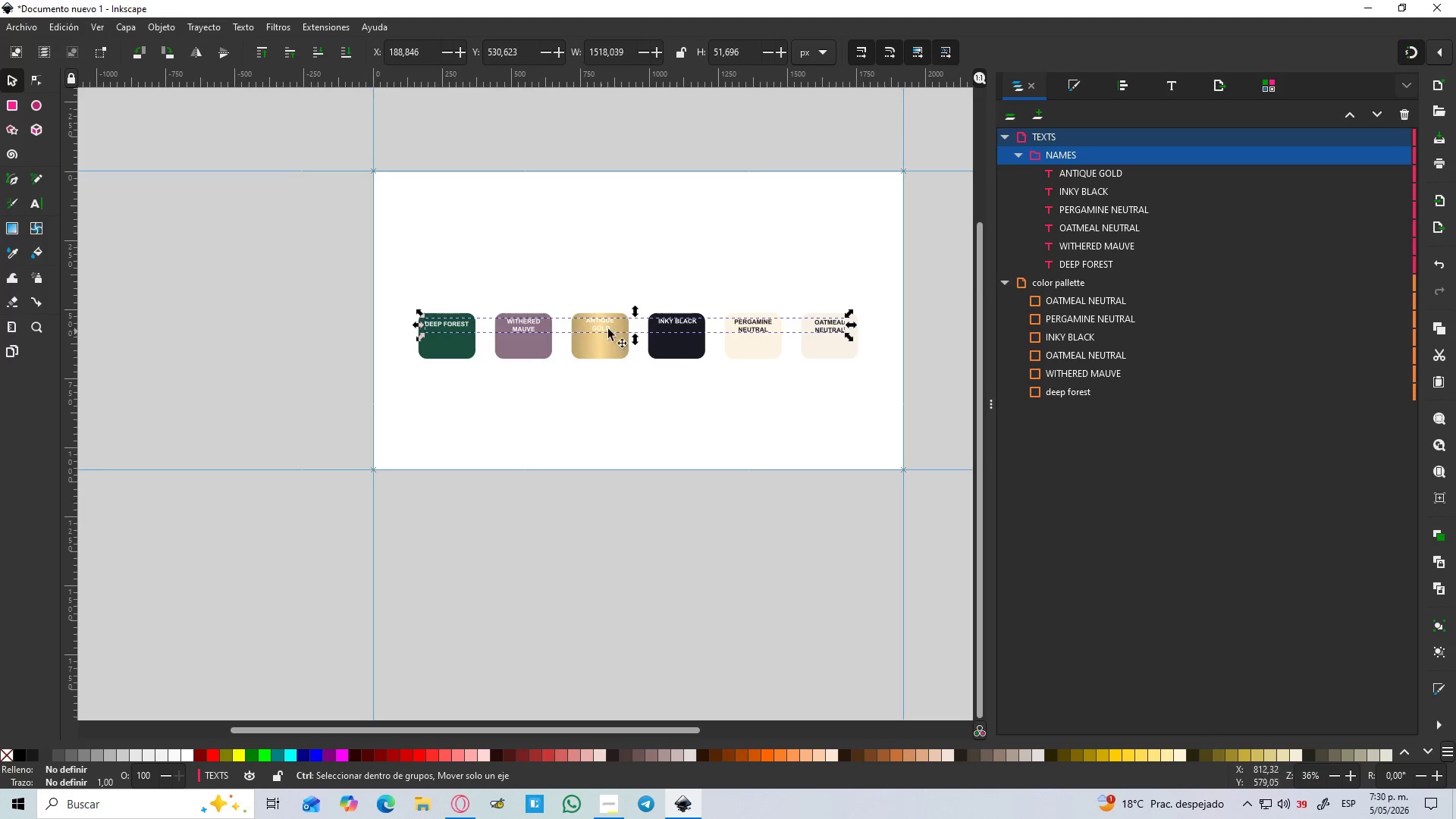 
hold_key(key=ControlLeft, duration=0.48)
scroll: coordinate [614, 328], scroll_direction: up, amount: 1.0
 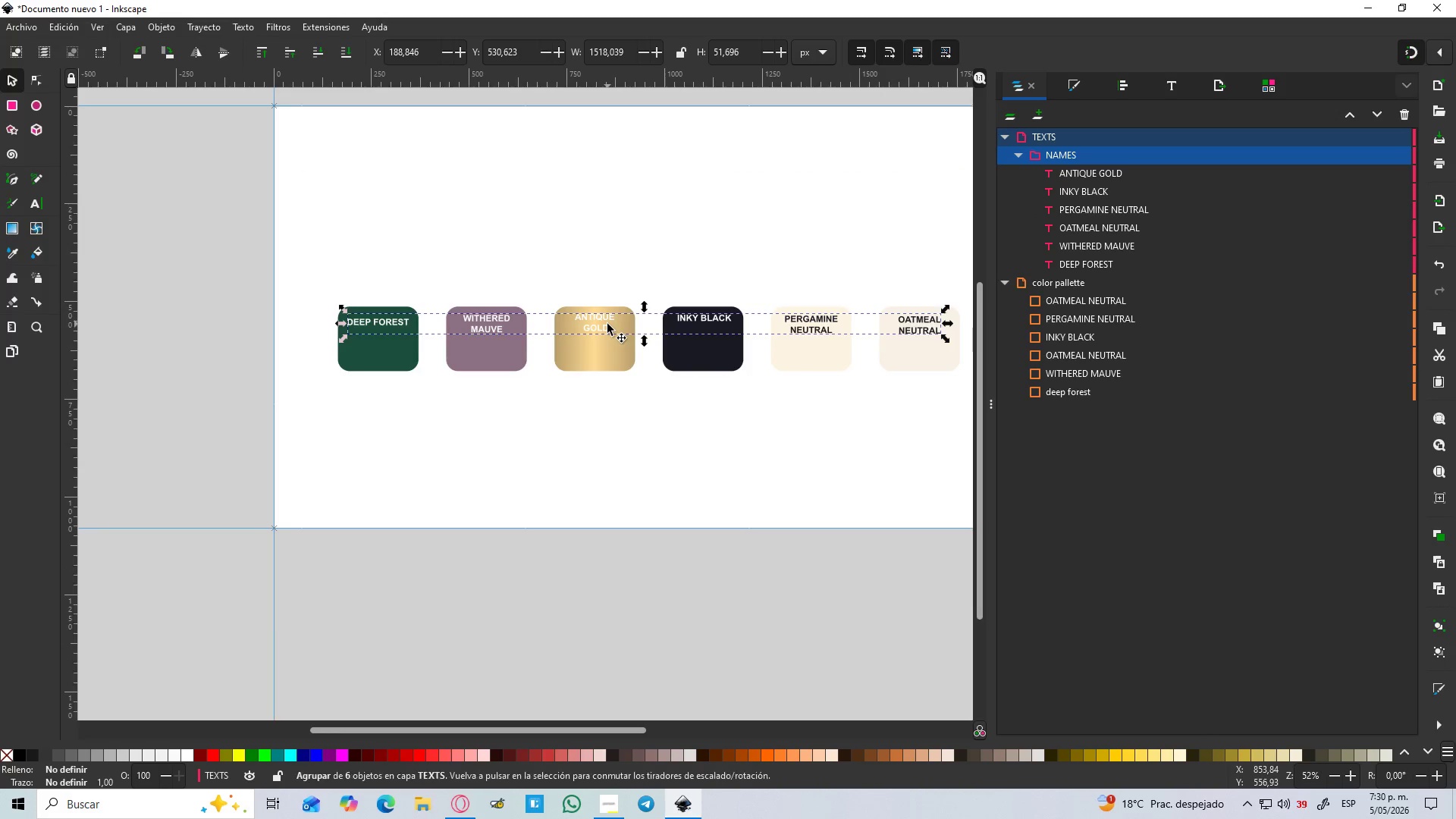 
key(Control+D)
 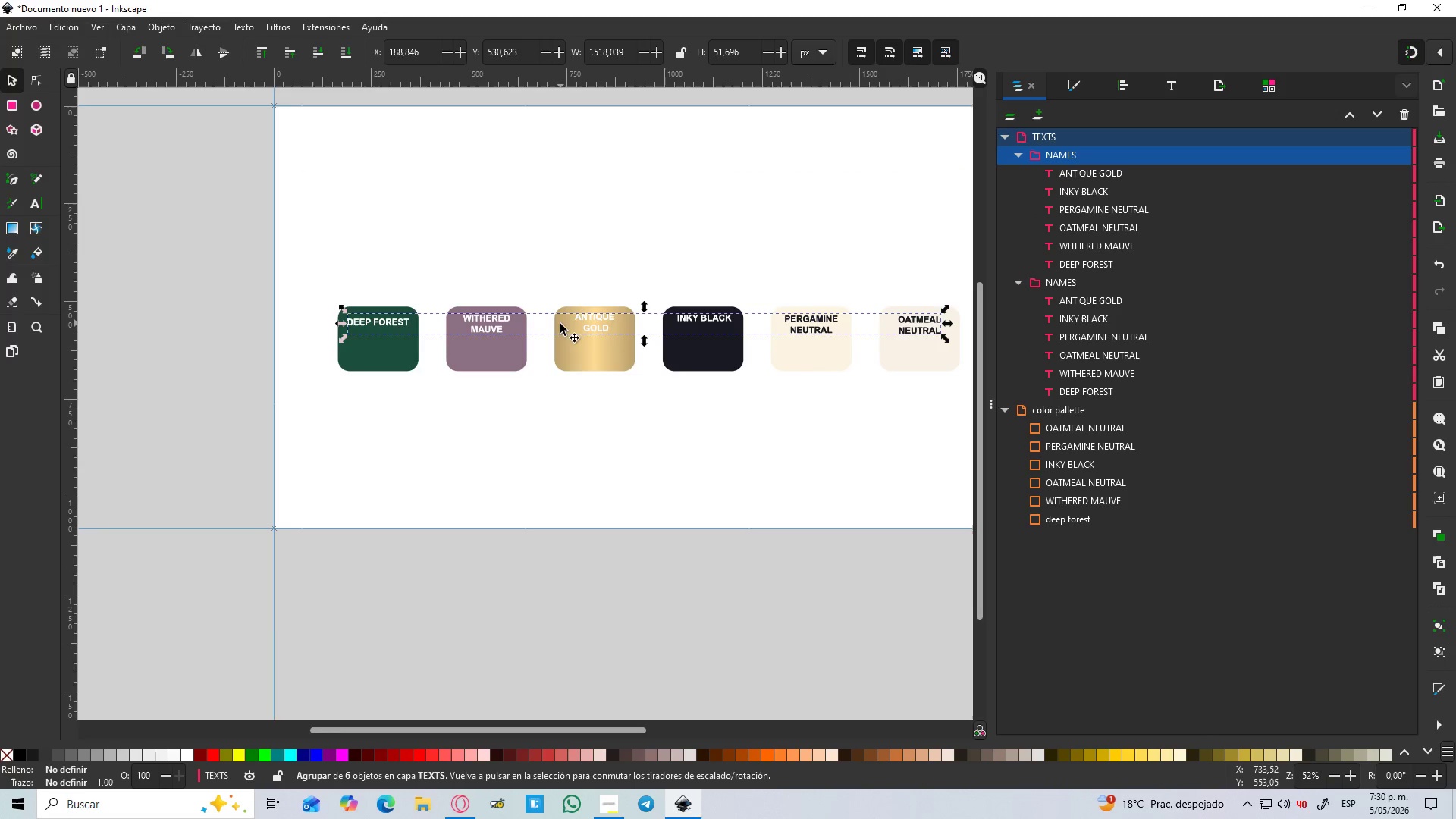 
left_click_drag(start_coordinate=[583, 322], to_coordinate=[584, 345])
 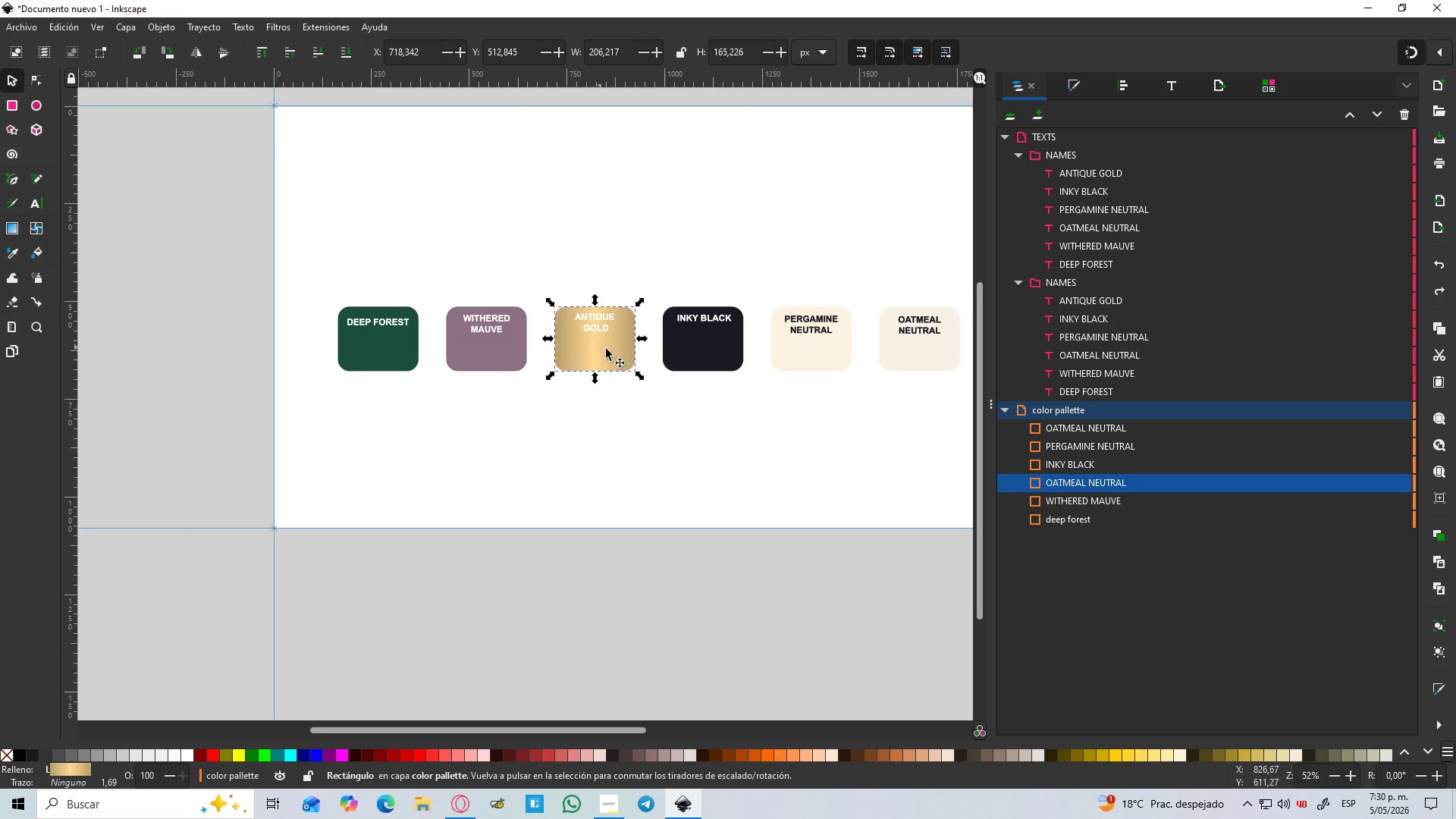 
hold_key(key=ControlLeft, duration=0.58)
 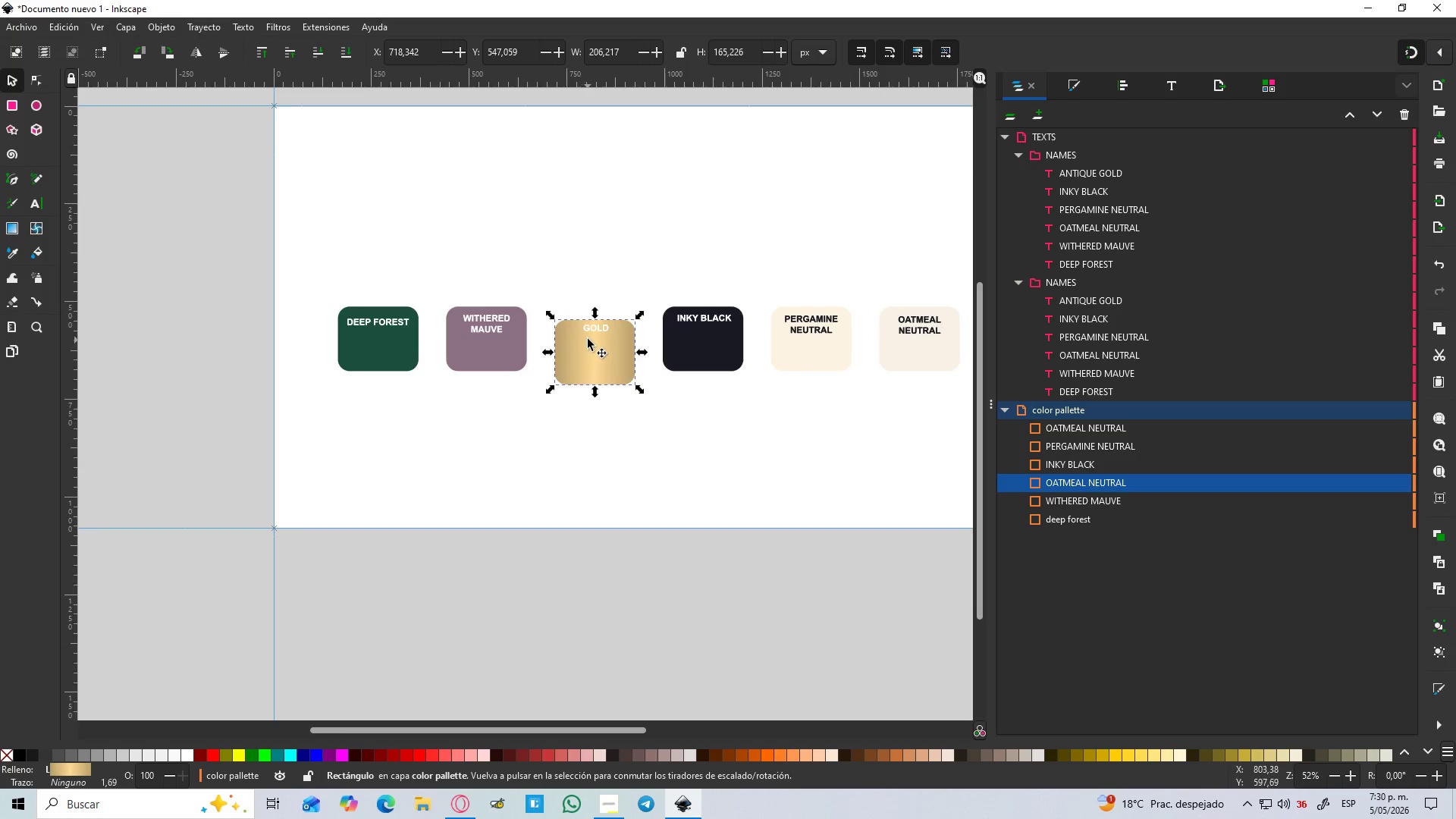 
key(Control+Z)
 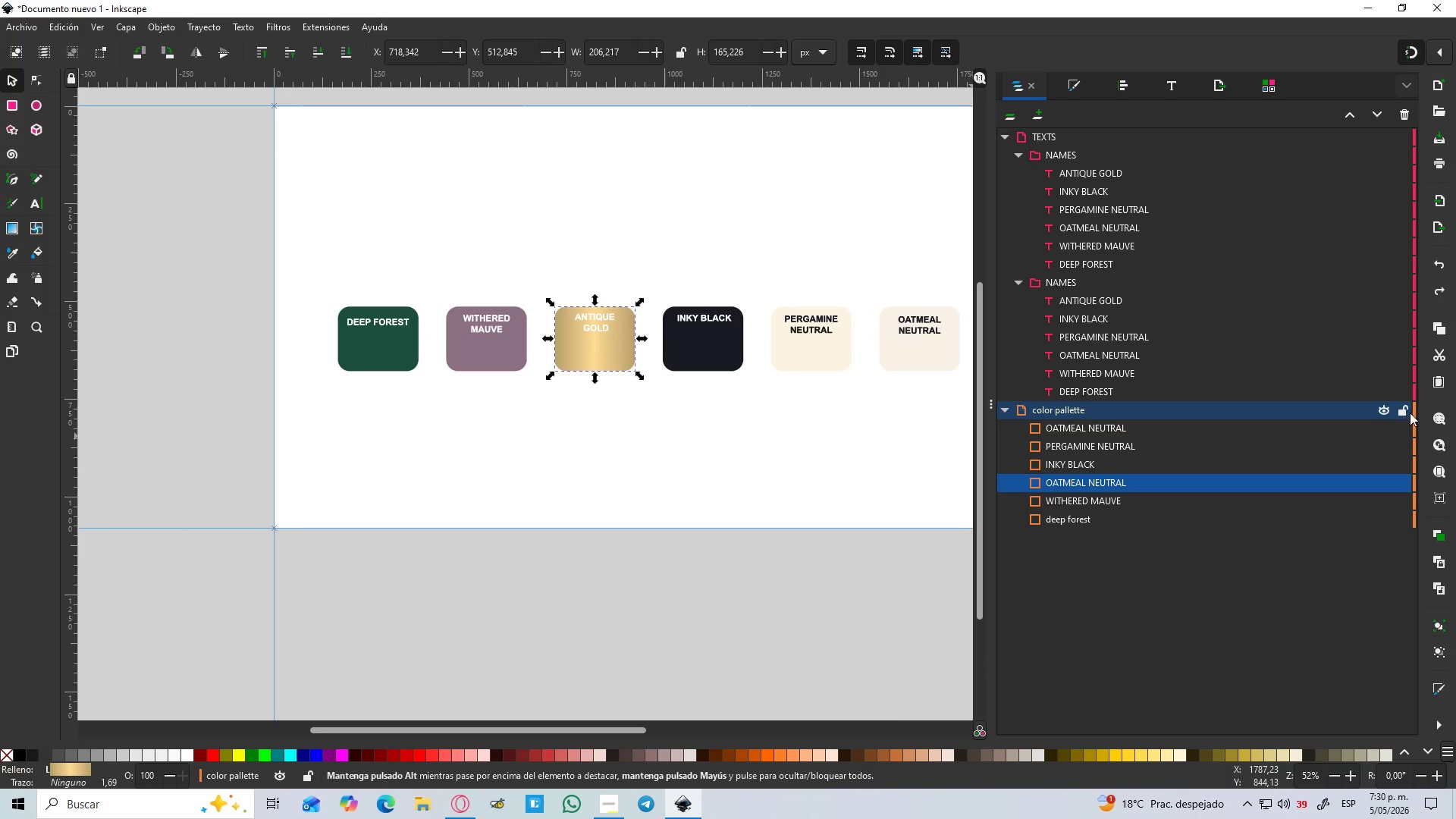 
left_click([1401, 412])
 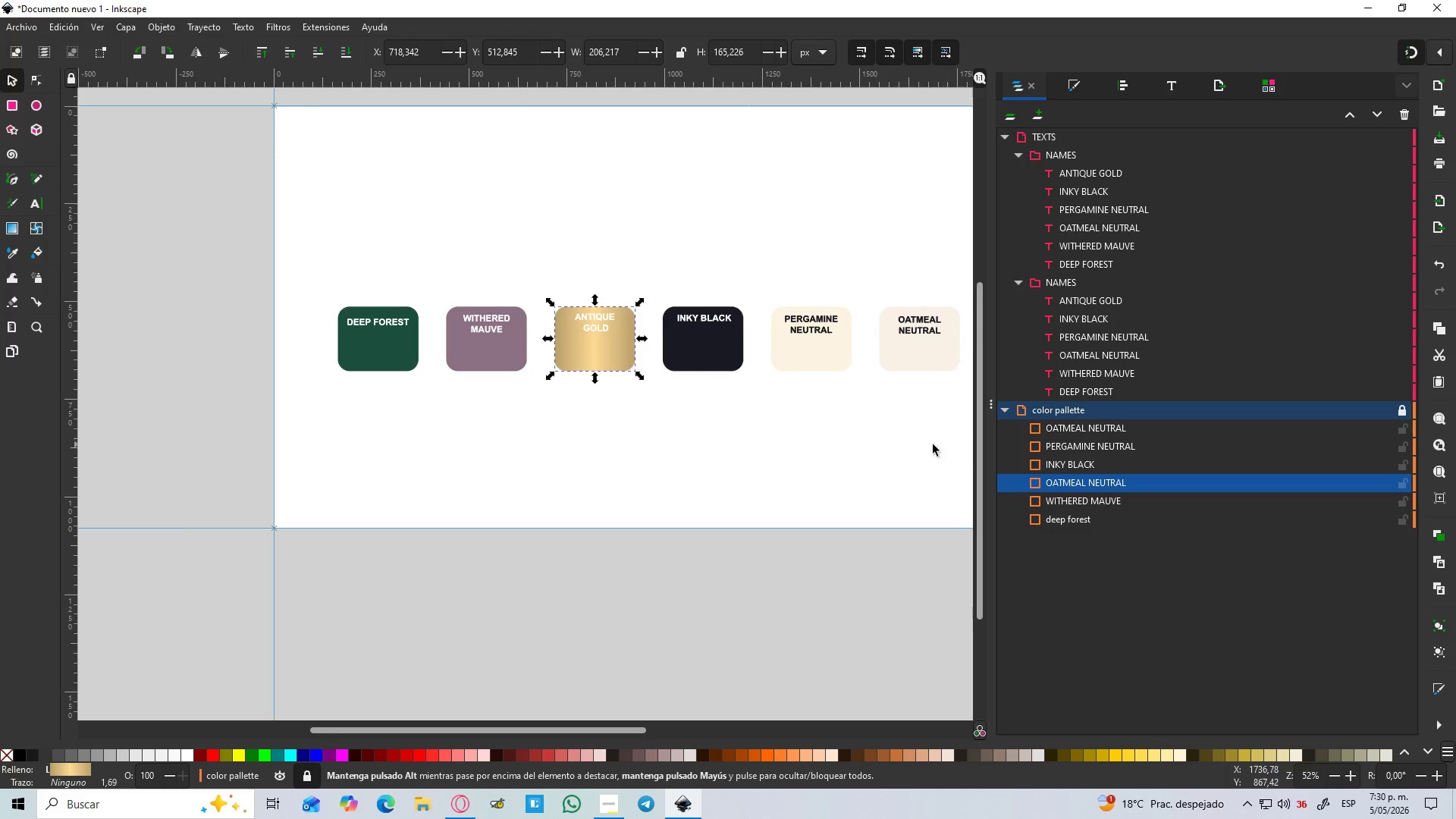 
left_click([713, 483])
 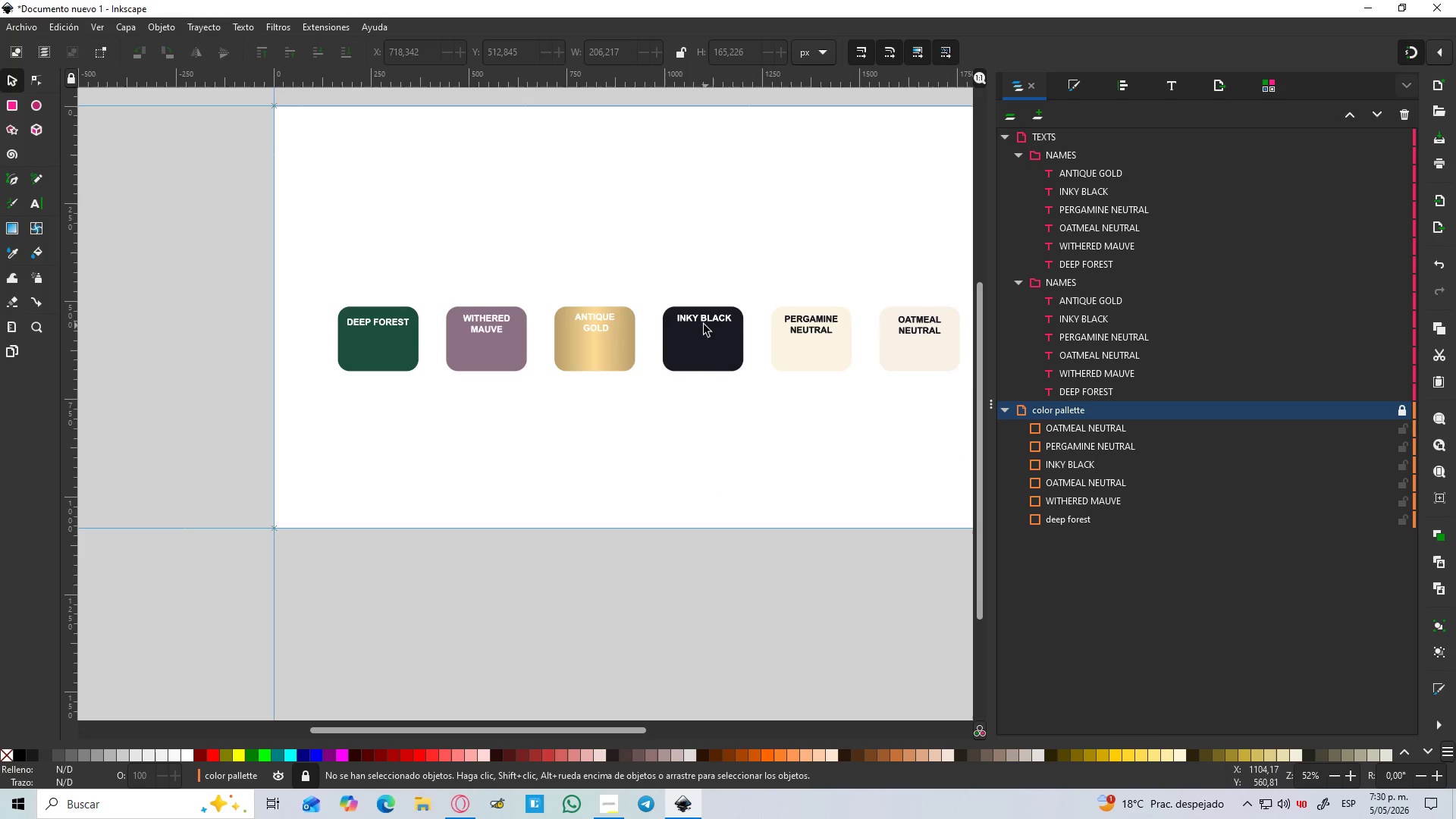 
left_click([698, 322])
 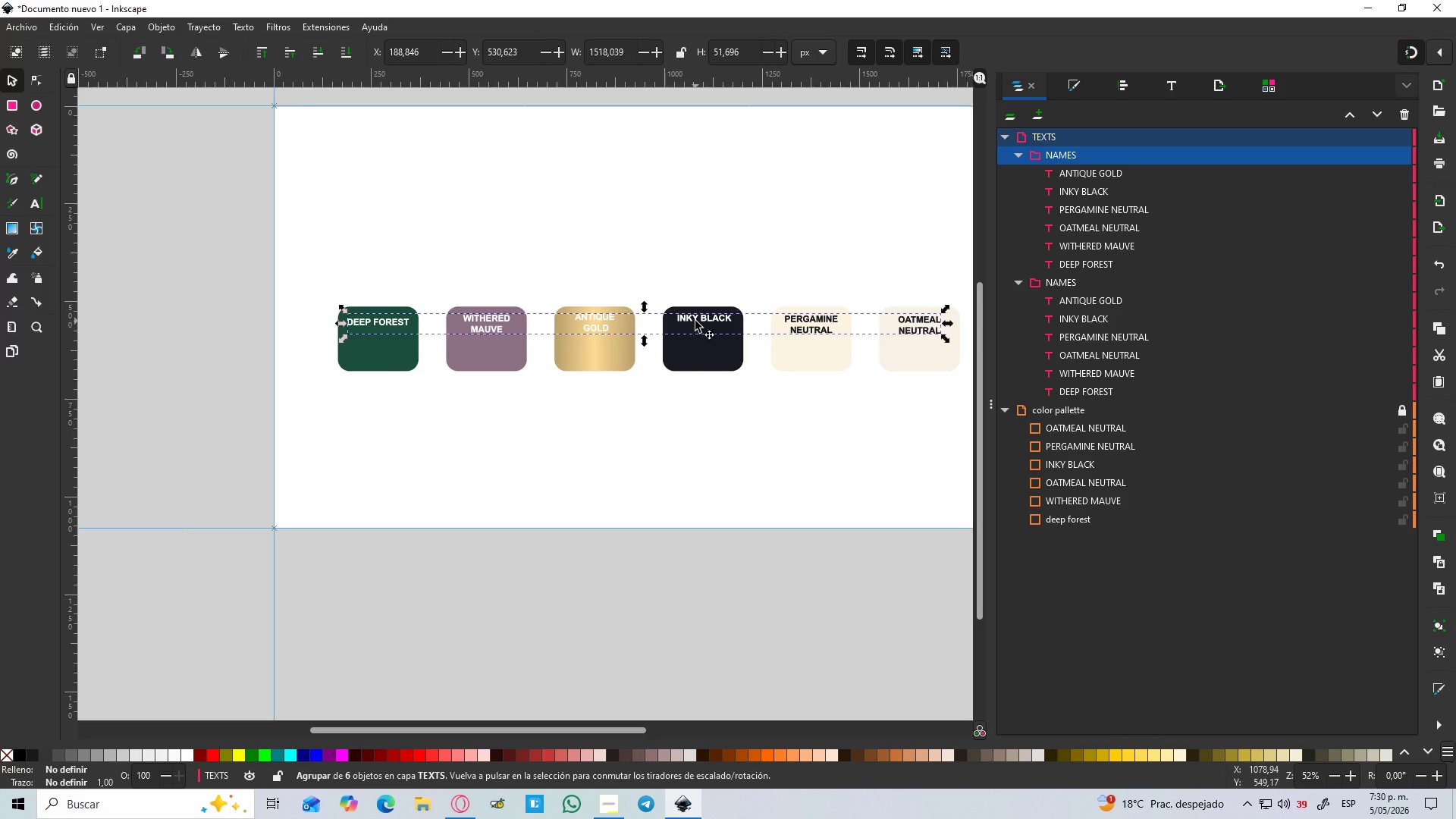 
left_click_drag(start_coordinate=[695, 321], to_coordinate=[693, 348])
 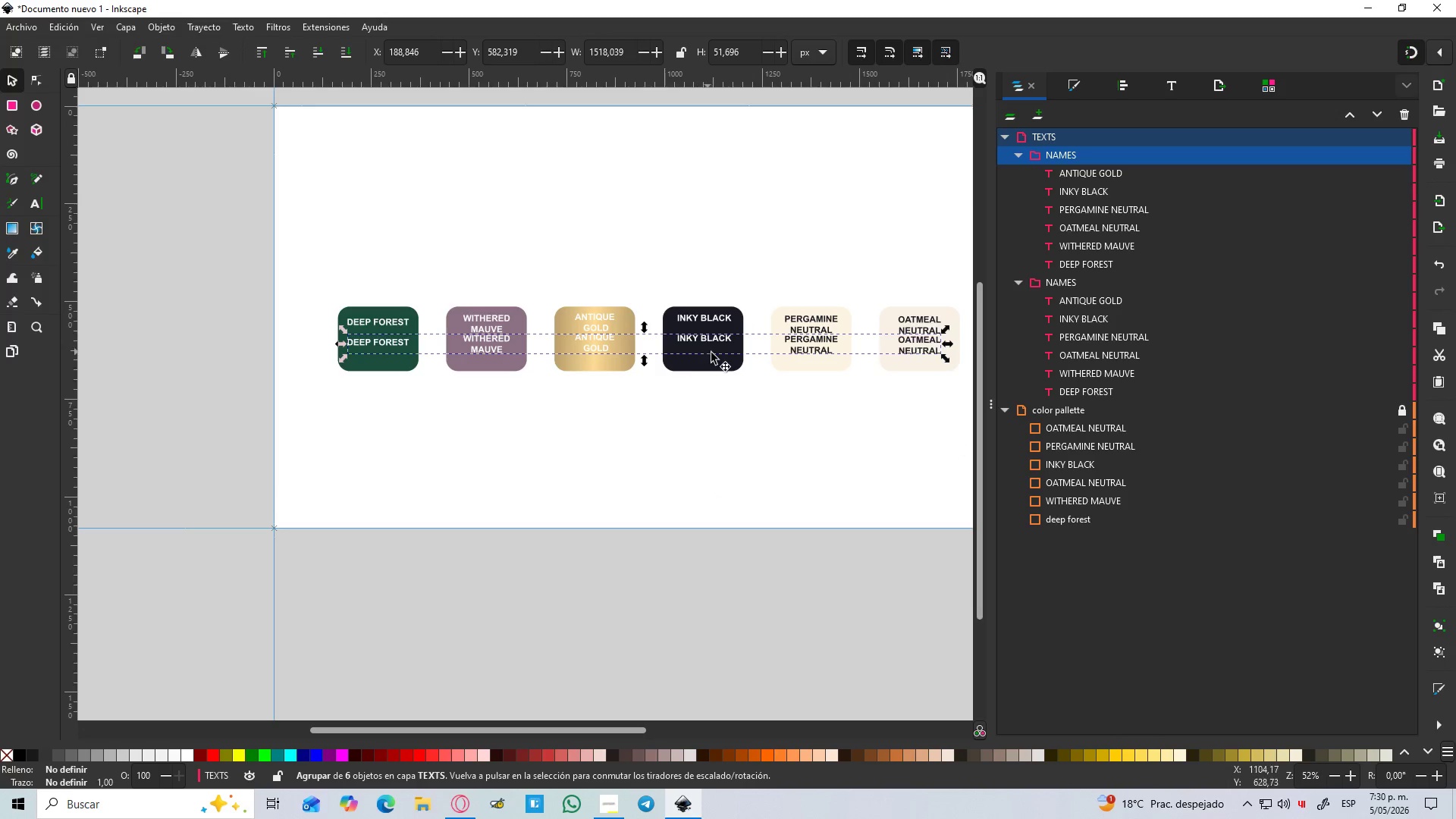 
hold_key(key=ControlLeft, duration=1.5)
 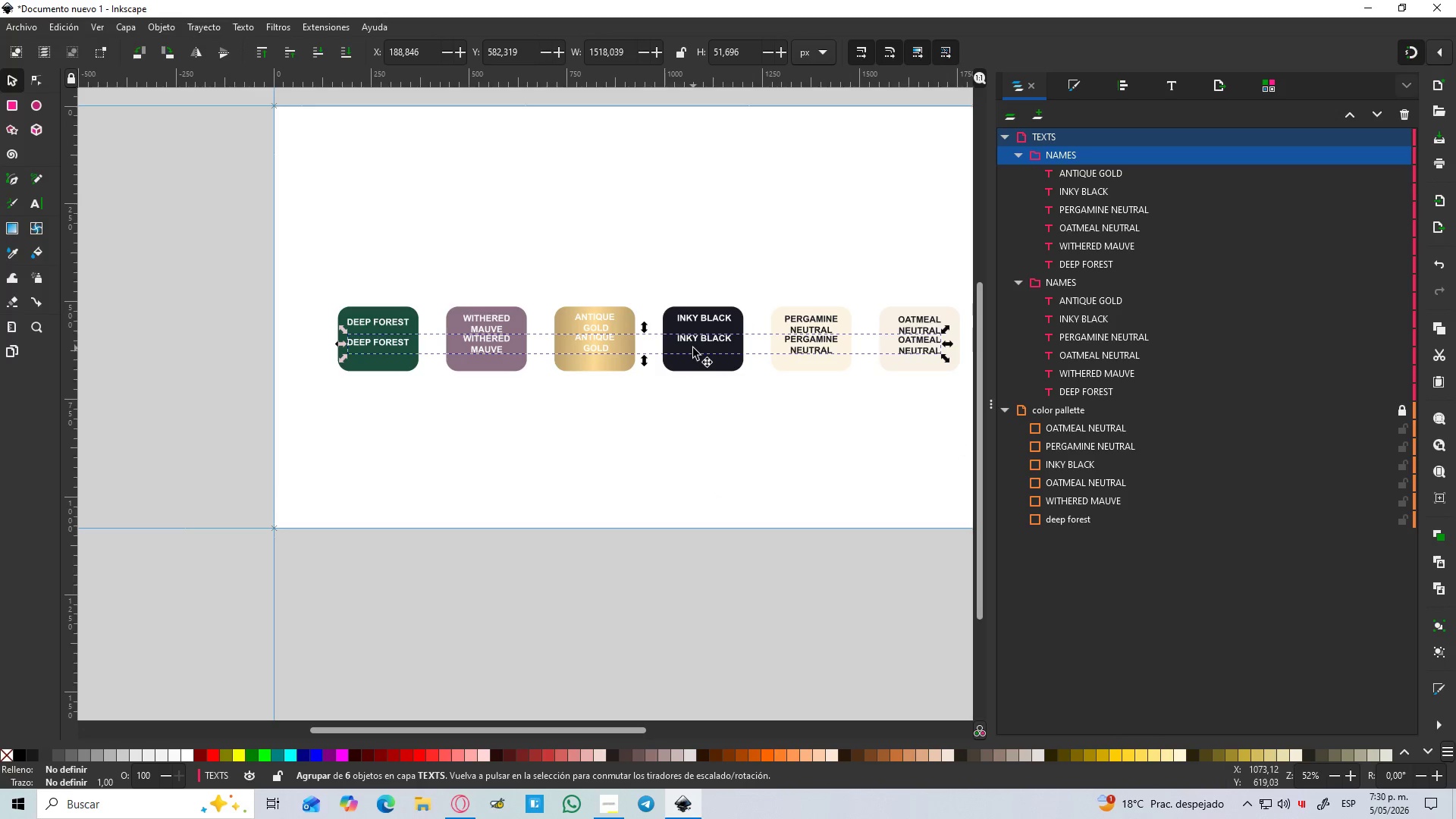 
hold_key(key=ControlLeft, duration=0.33)
 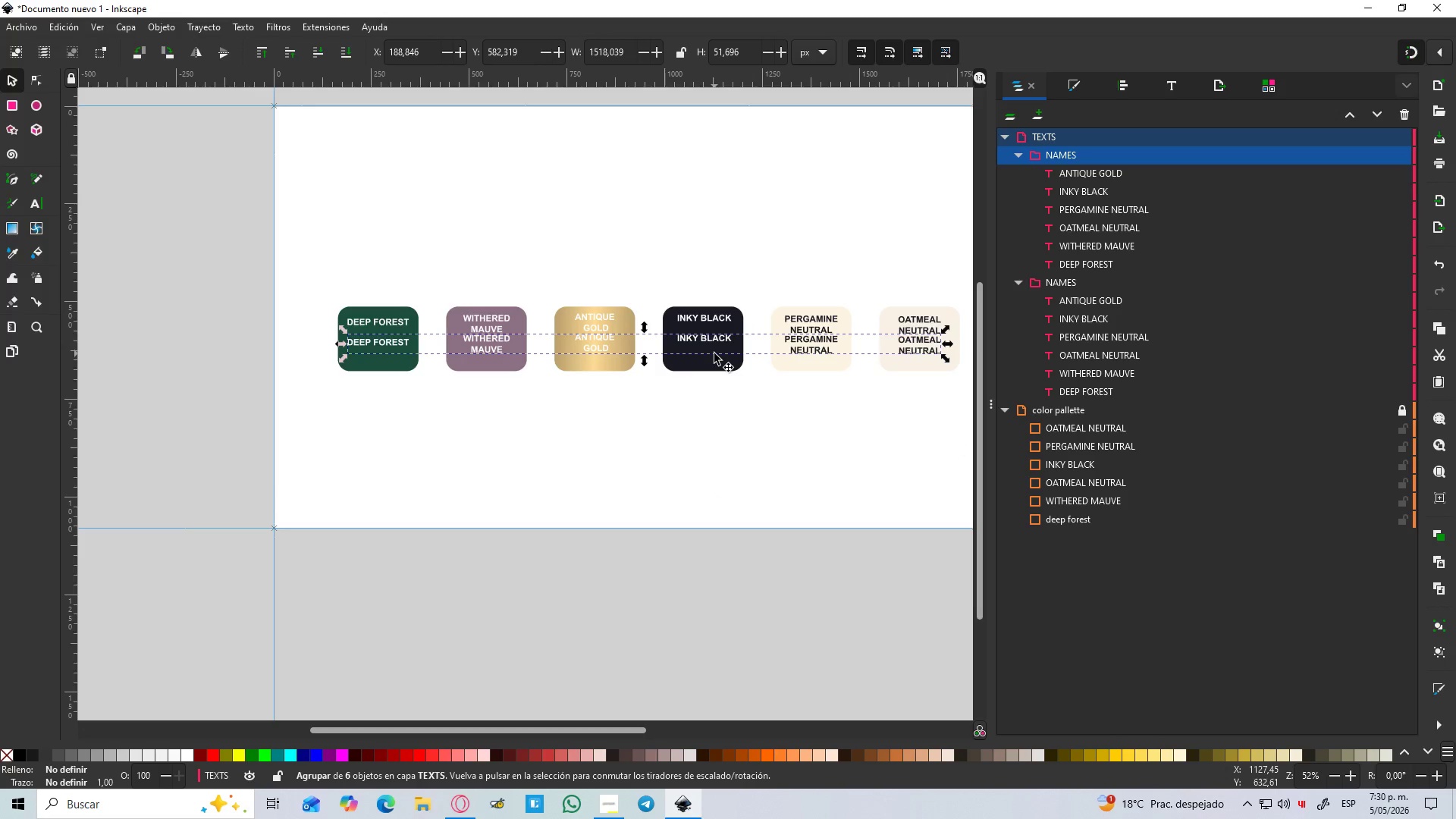 
hold_key(key=ControlLeft, duration=1.52)
scroll: coordinate [688, 339], scroll_direction: up, amount: 5.0
 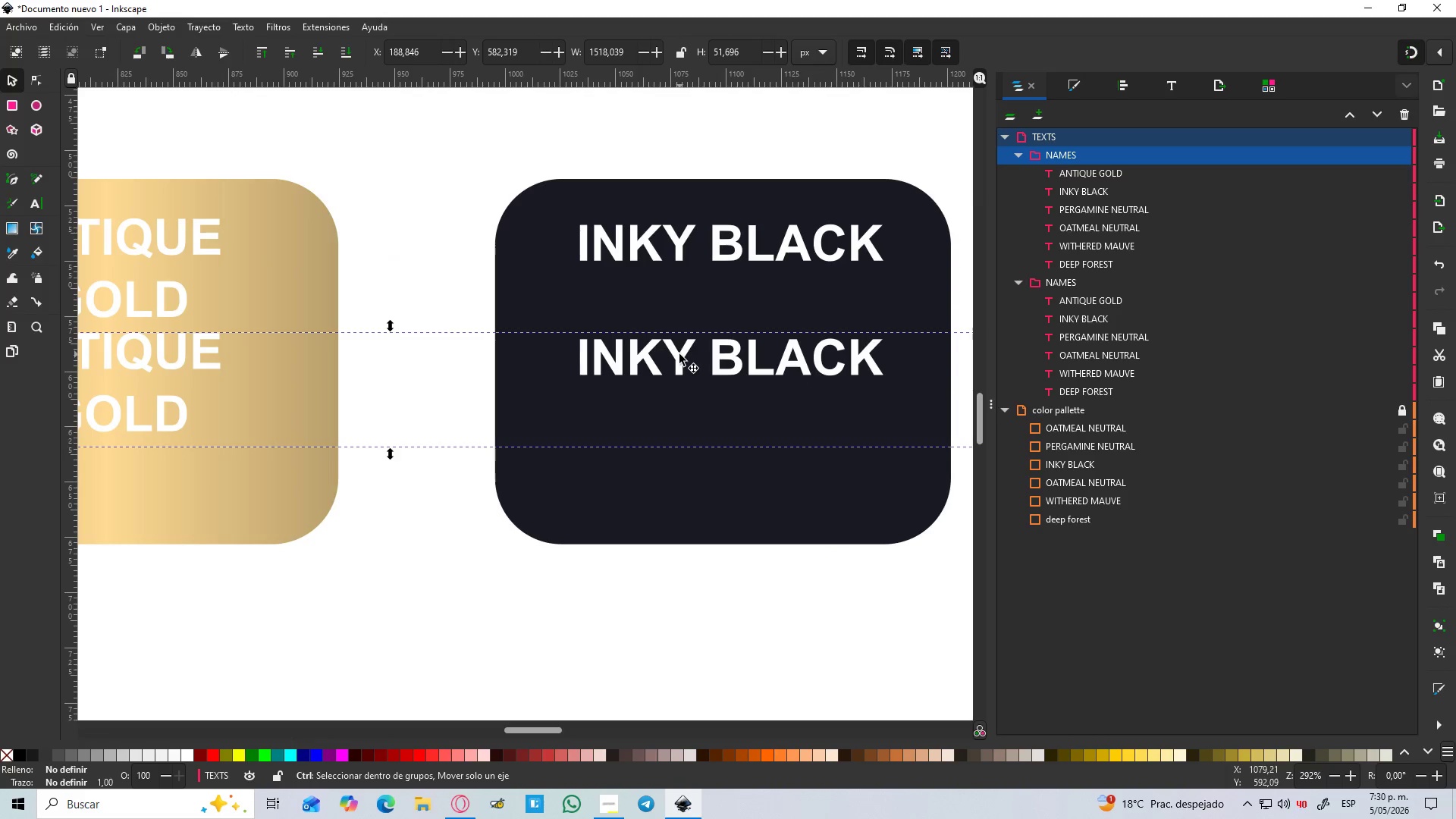 
hold_key(key=ControlLeft, duration=1.5)
scroll: coordinate [679, 354], scroll_direction: down, amount: 3.0
 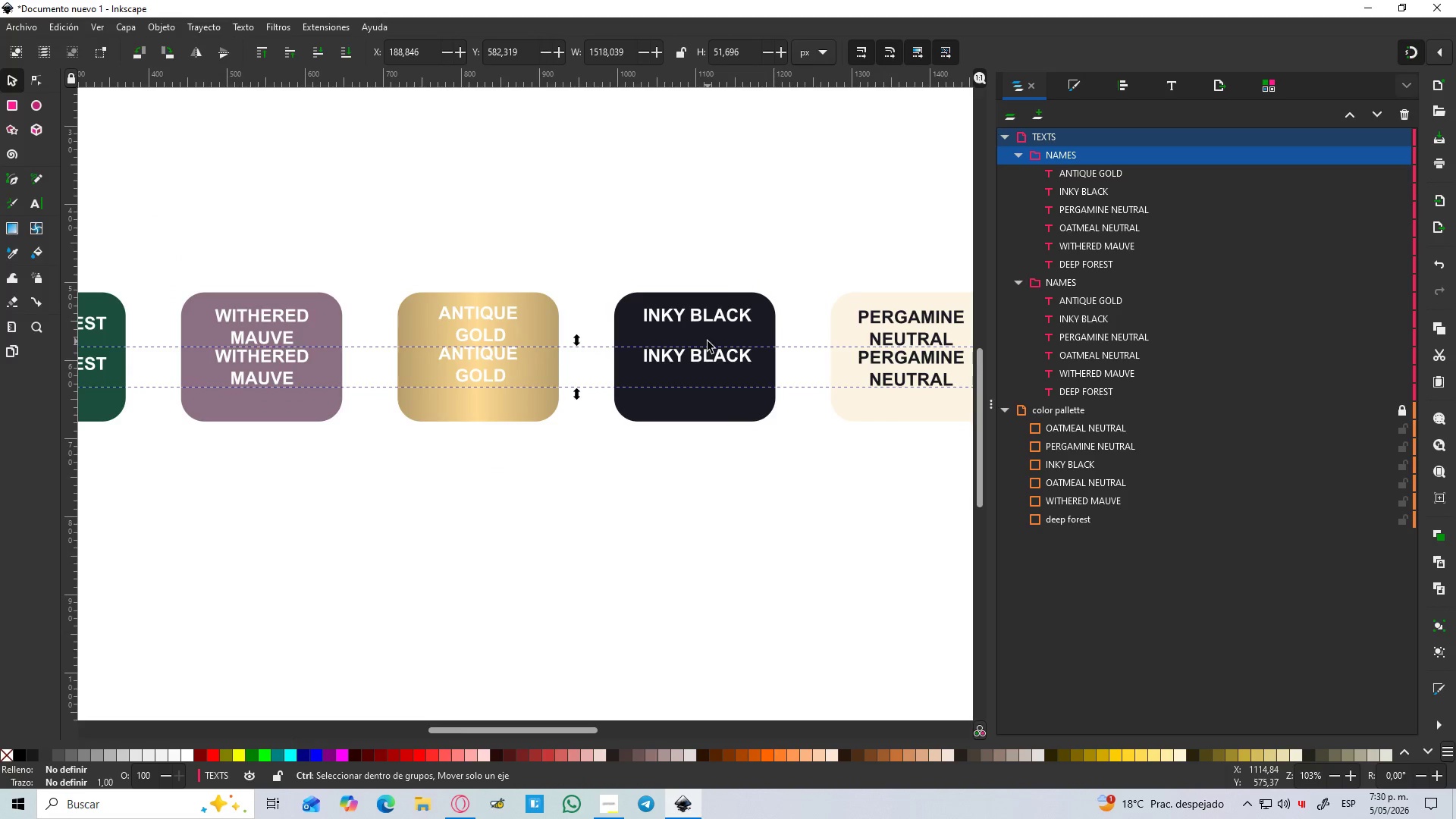 
hold_key(key=ControlLeft, duration=0.84)
scroll: coordinate [708, 341], scroll_direction: down, amount: 1.0
 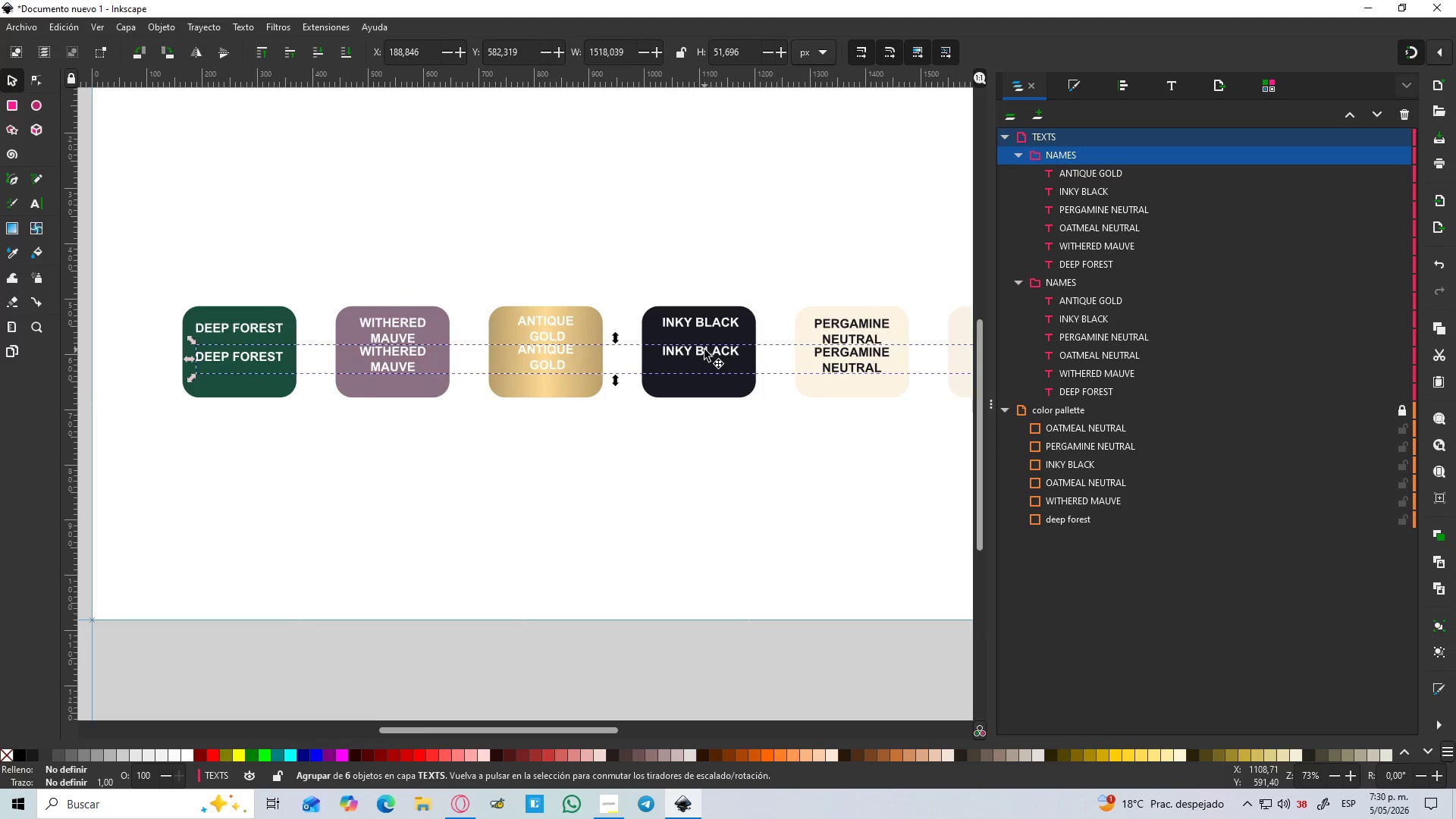 
hold_key(key=ControlLeft, duration=1.5)
scroll: coordinate [704, 350], scroll_direction: down, amount: 1.0
 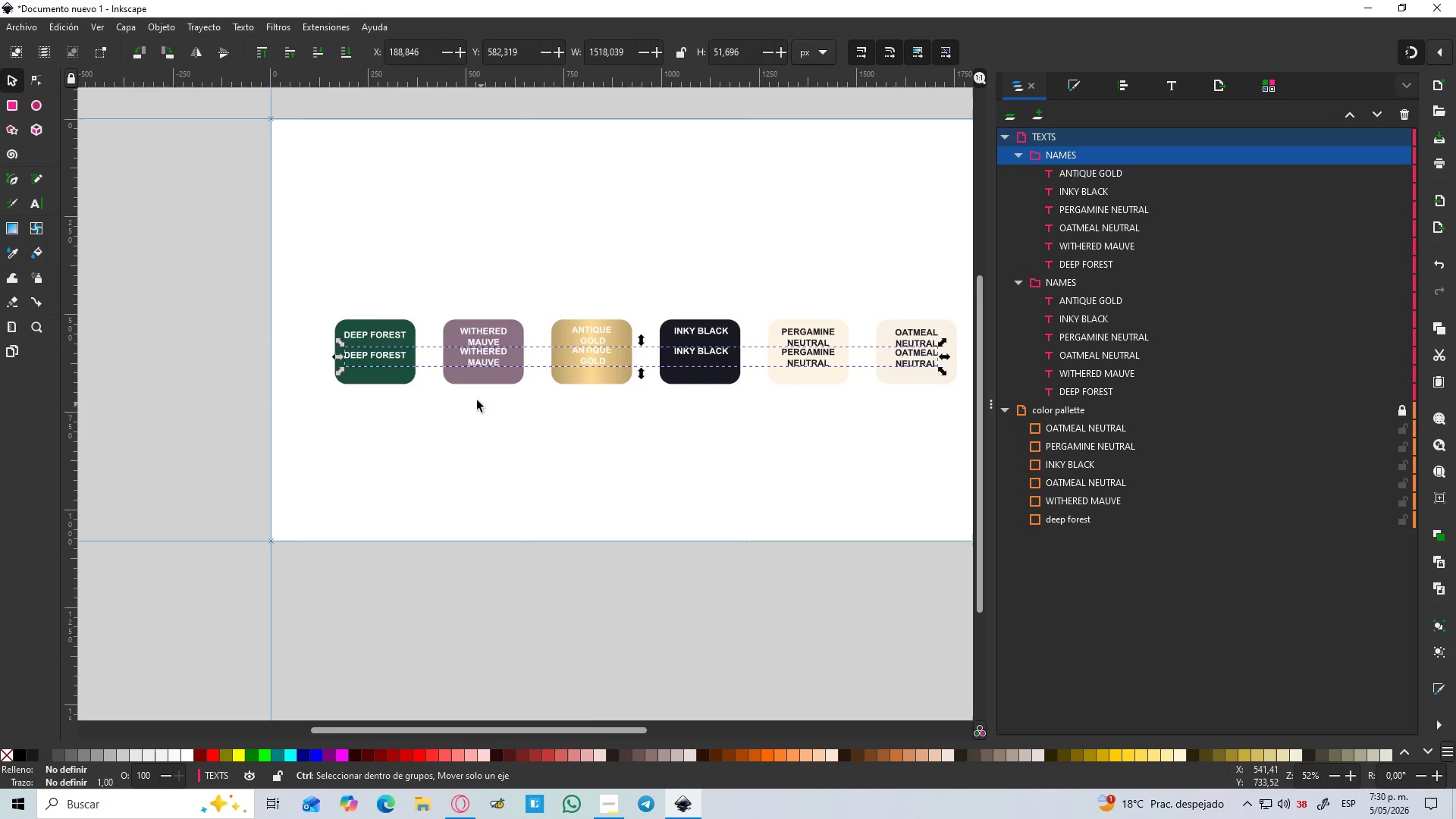 
key(Control+ControlLeft)
 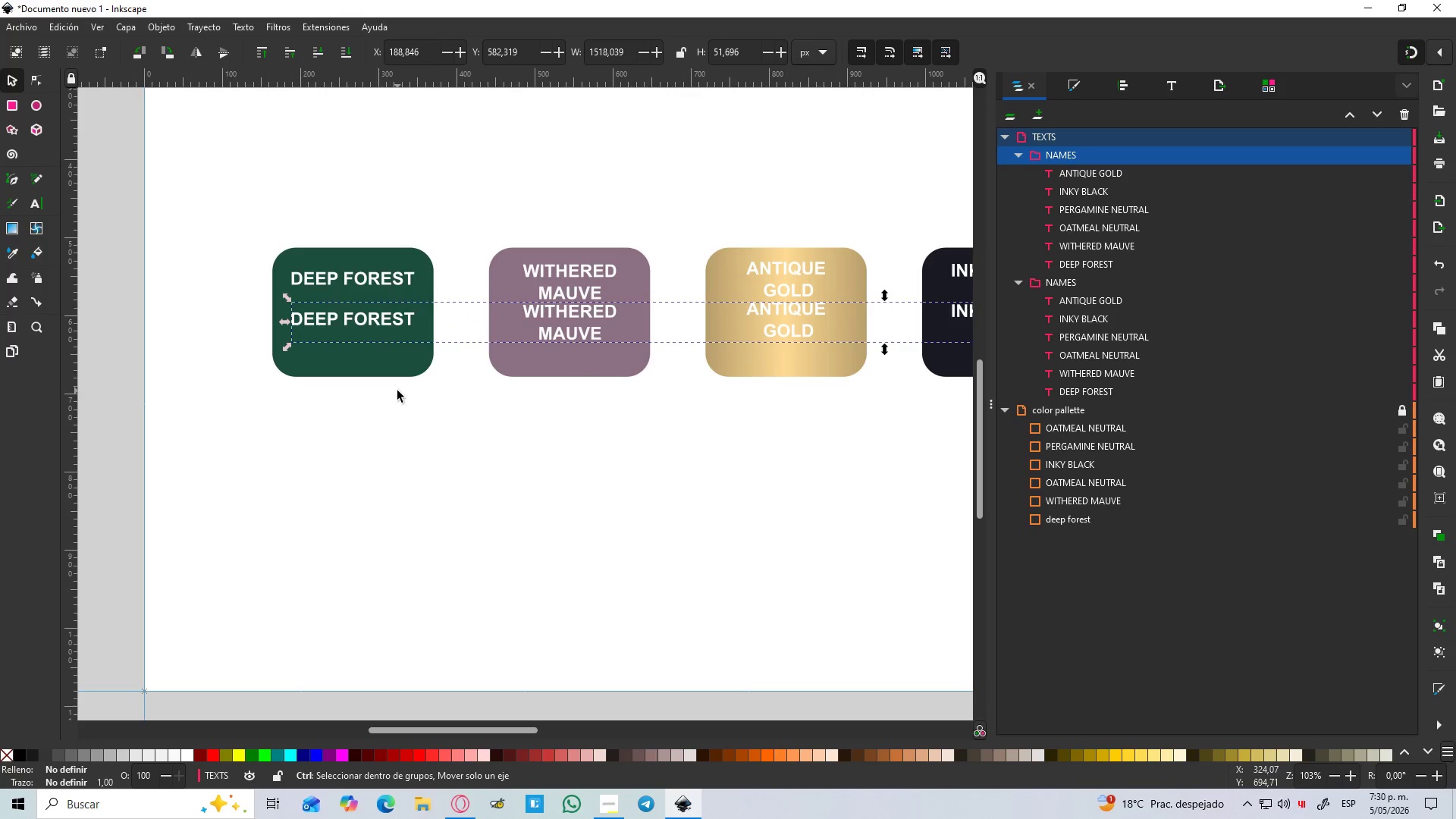 
key(Control+ControlLeft)
 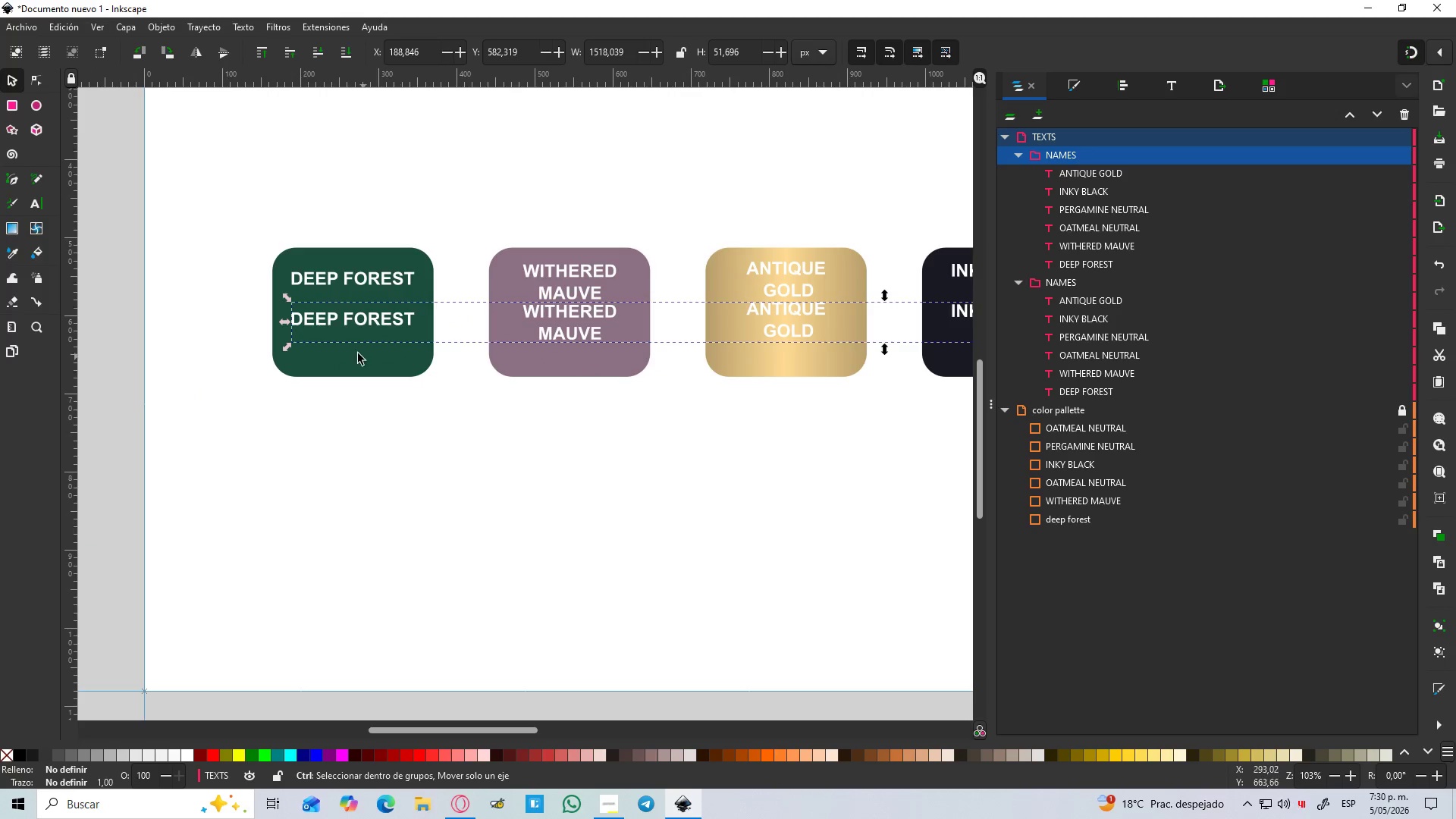 
key(Control+ControlLeft)
 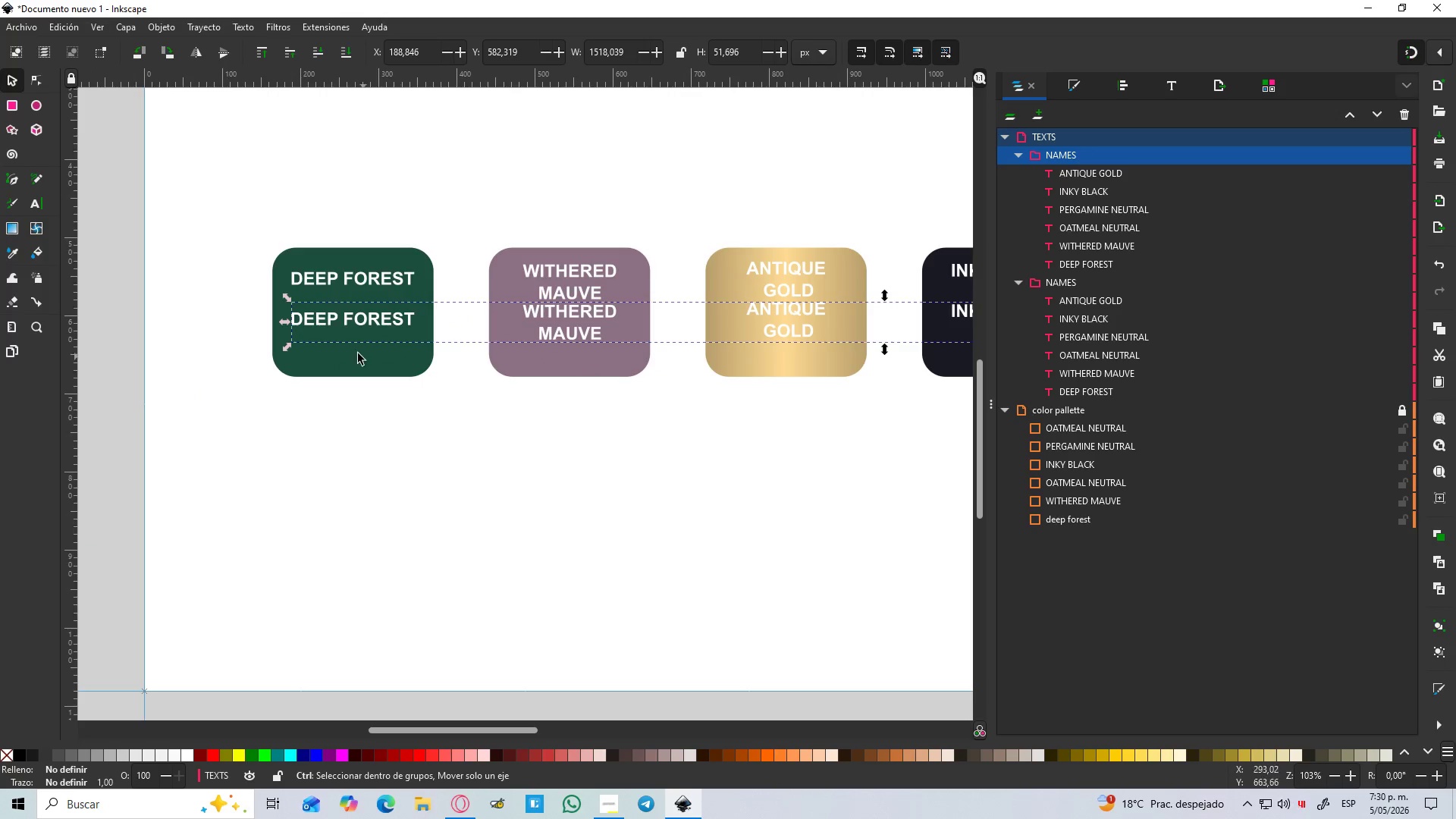 
key(Control+ControlLeft)
 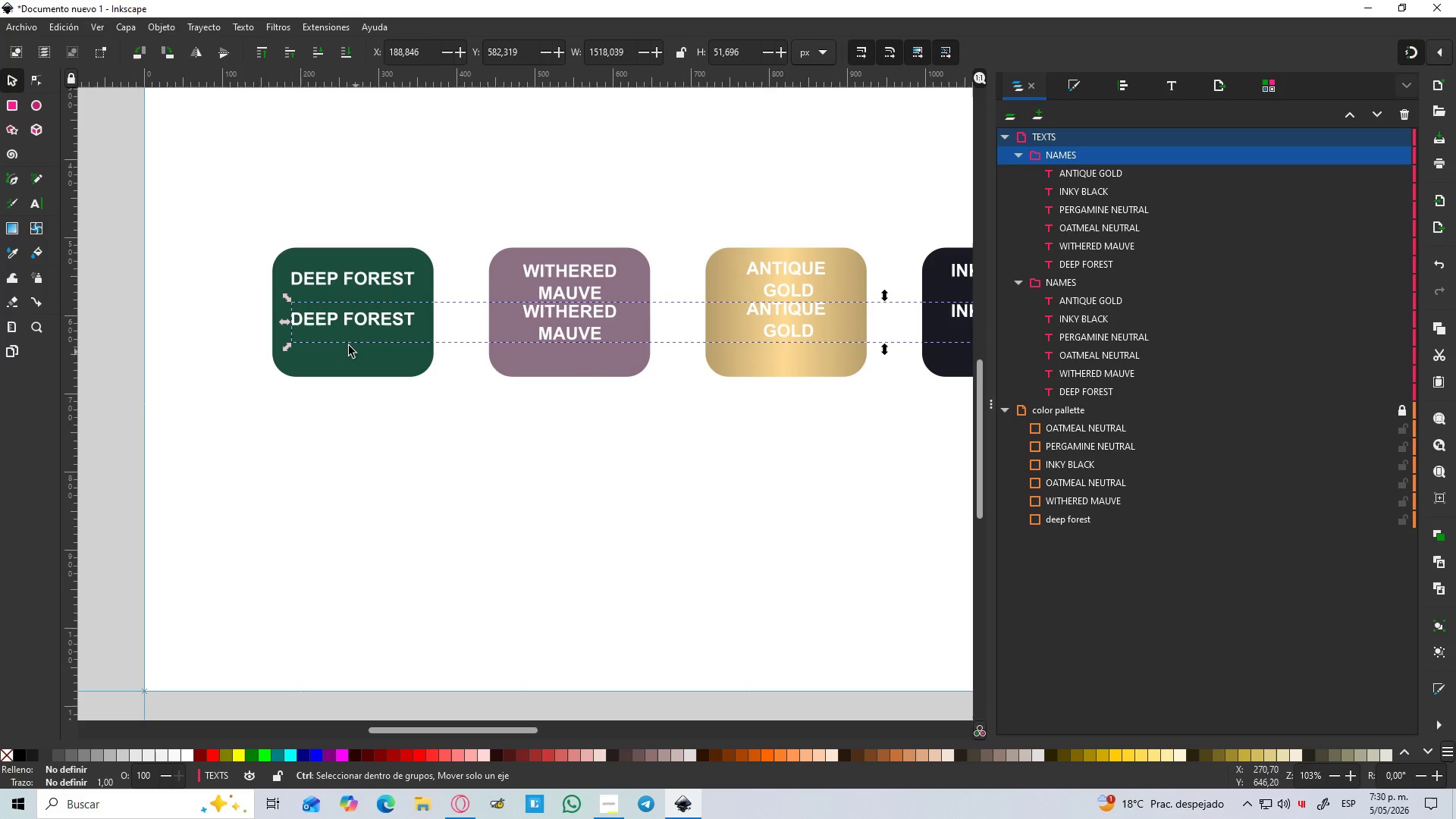 
key(Control+ControlLeft)
 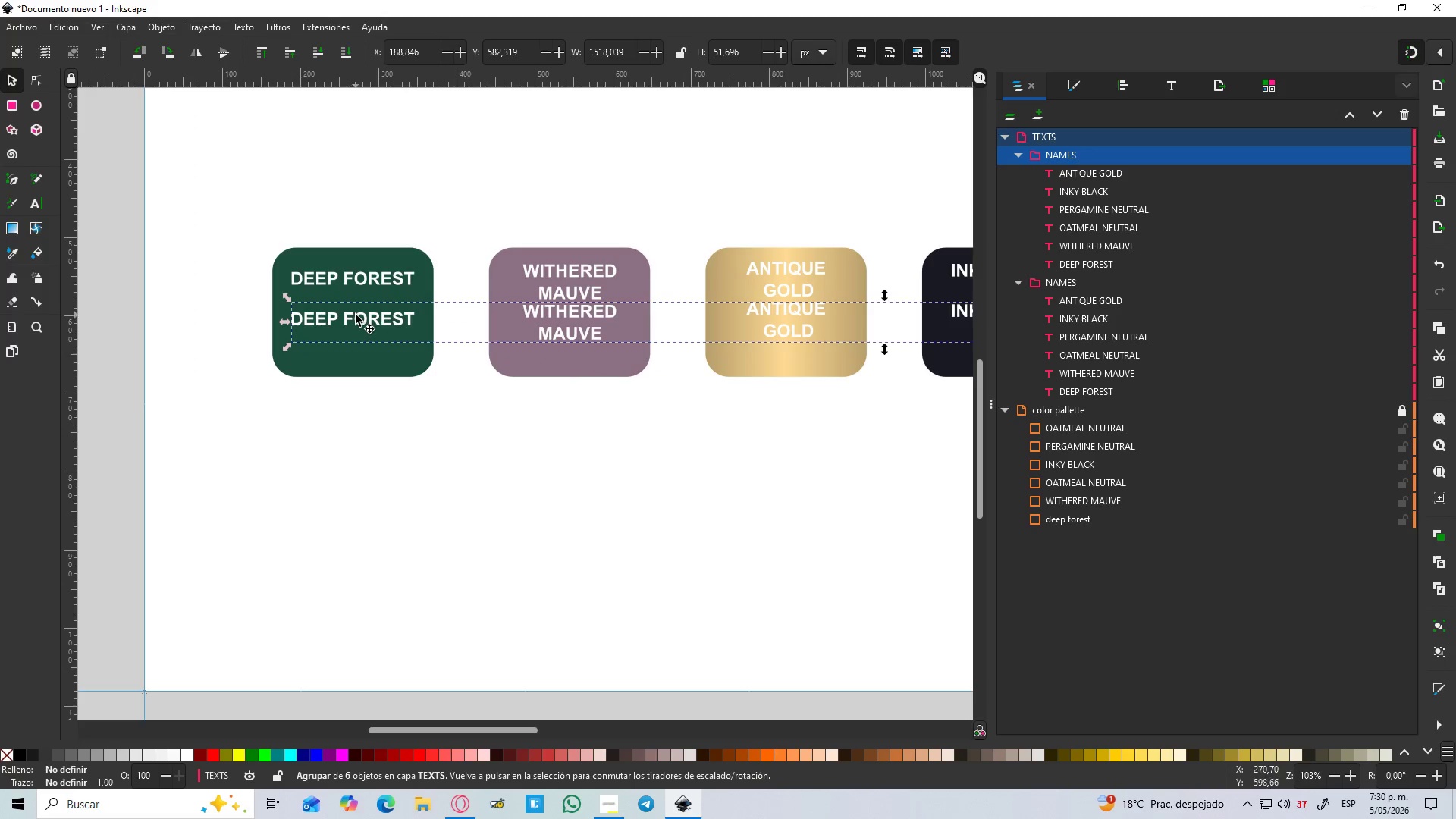 
scroll: coordinate [397, 391], scroll_direction: up, amount: 2.0
 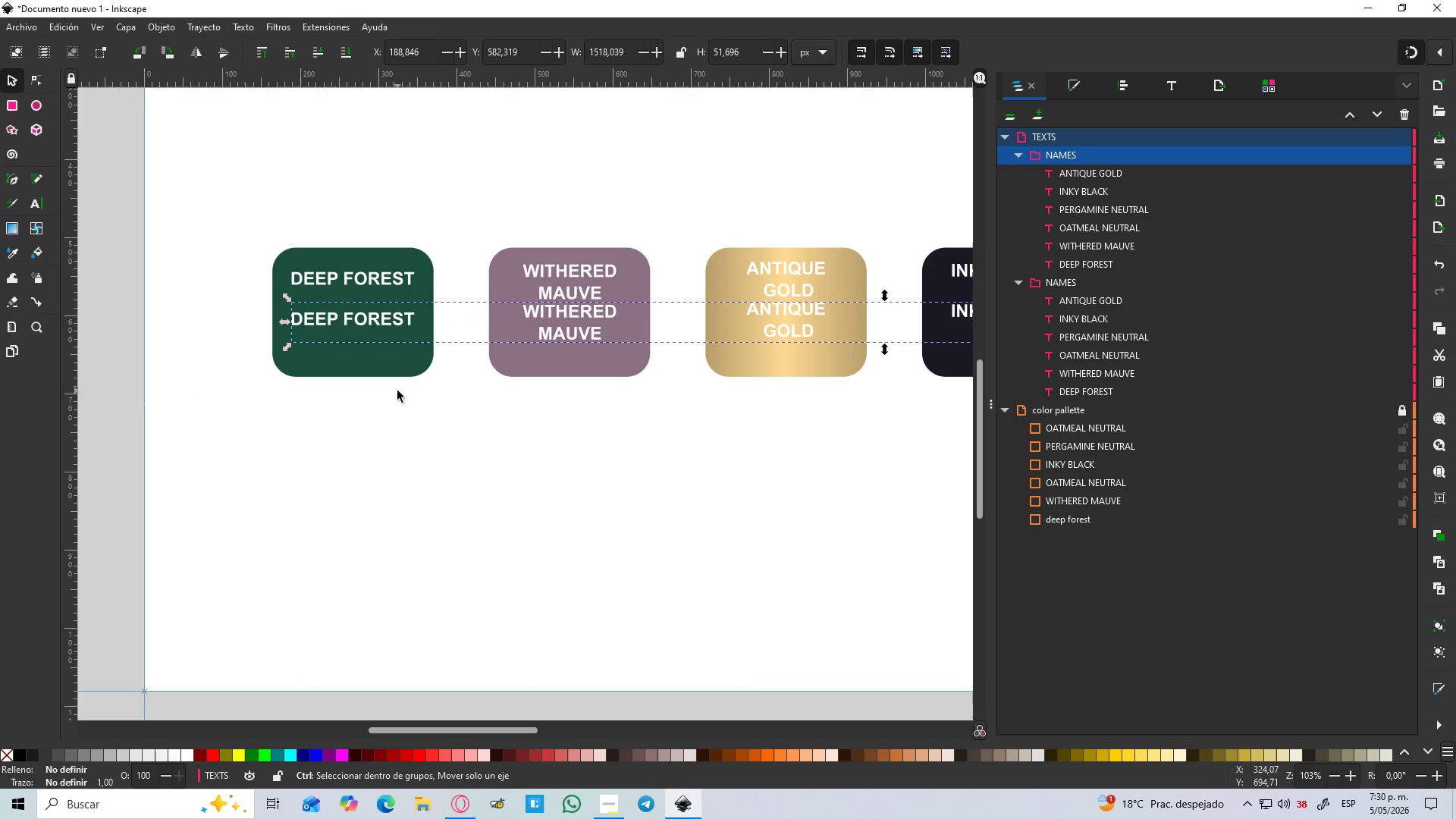 
double_click([356, 315])
 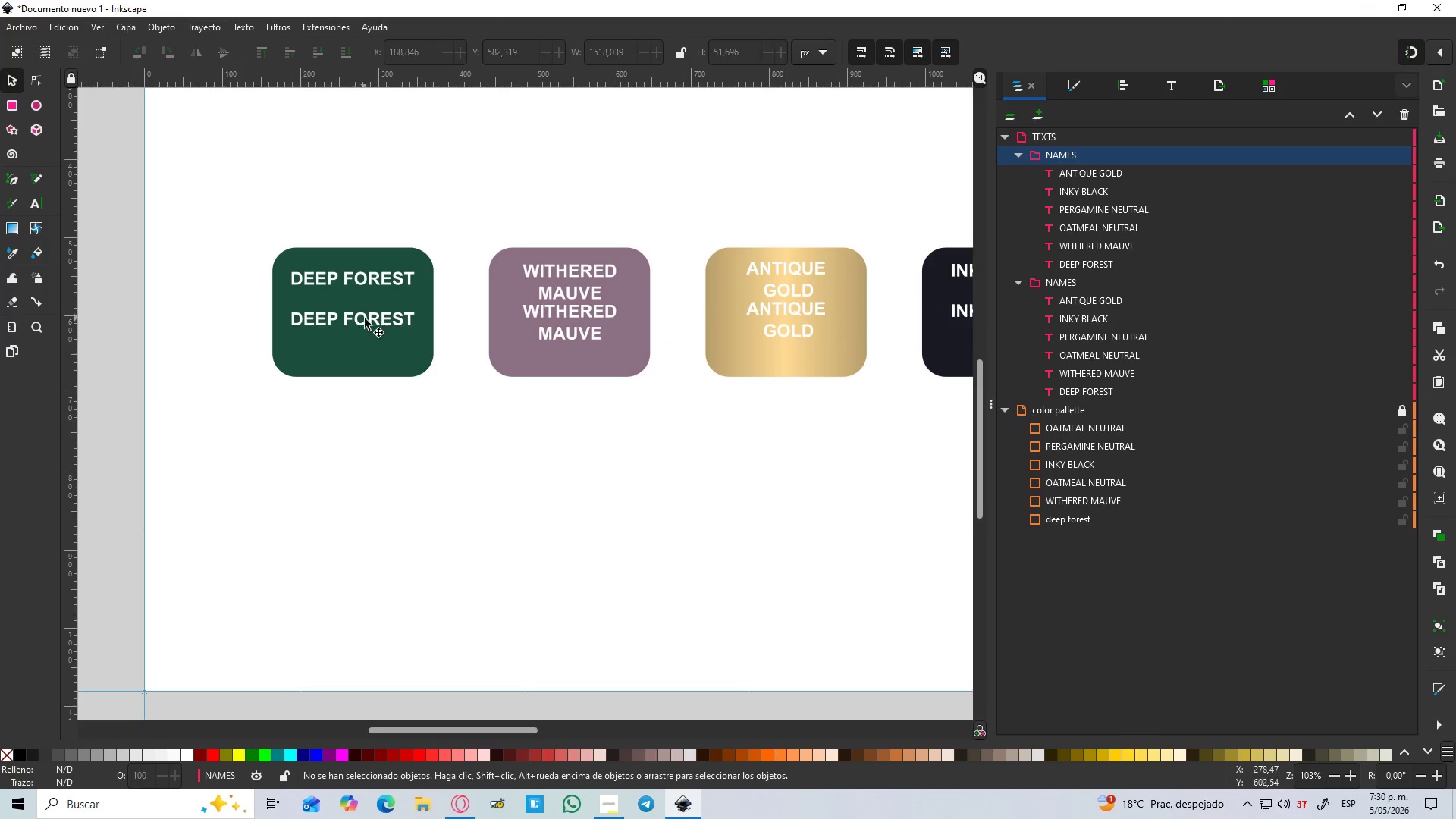 
left_click([372, 320])
 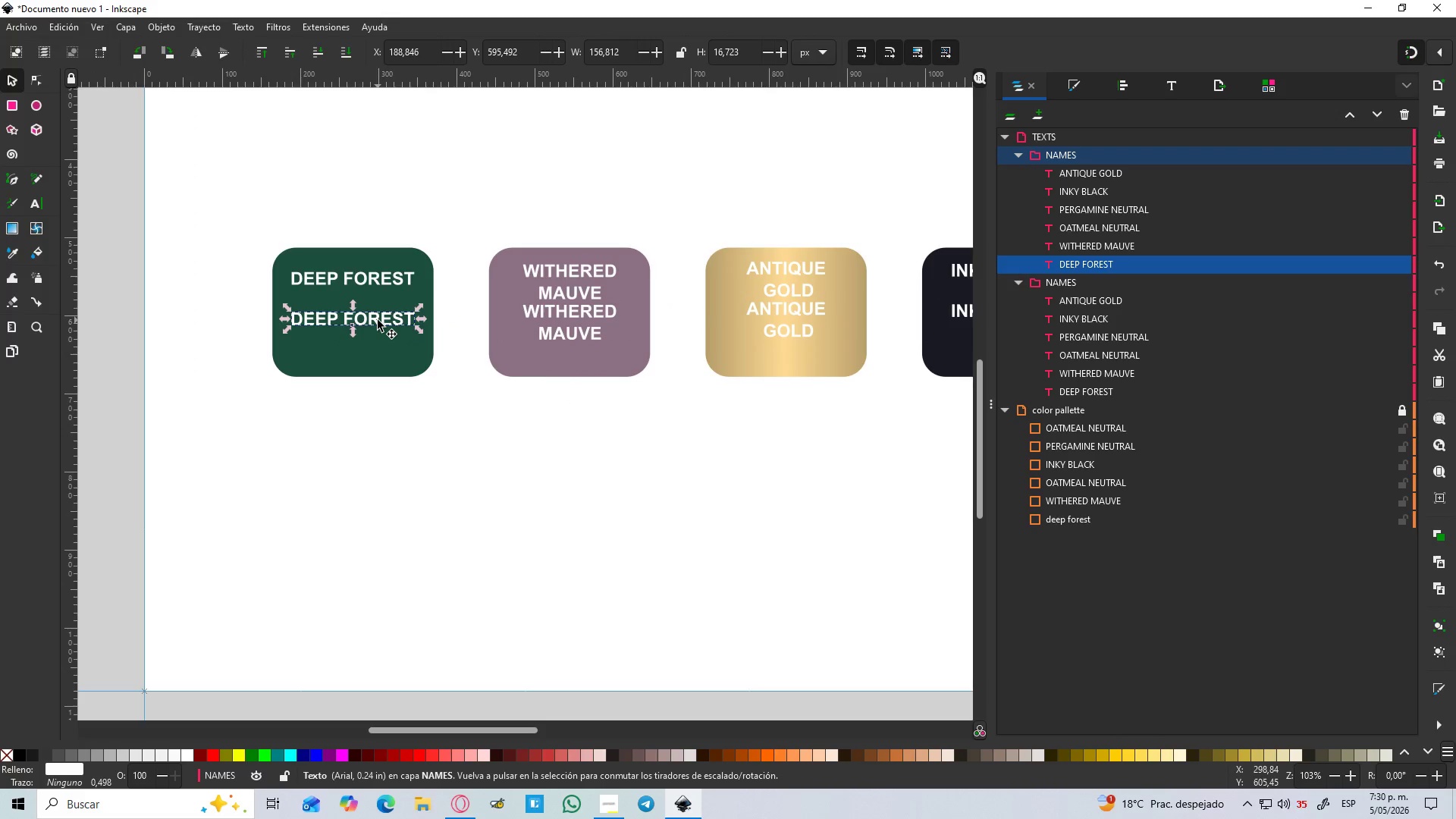 
wait(11.76)
 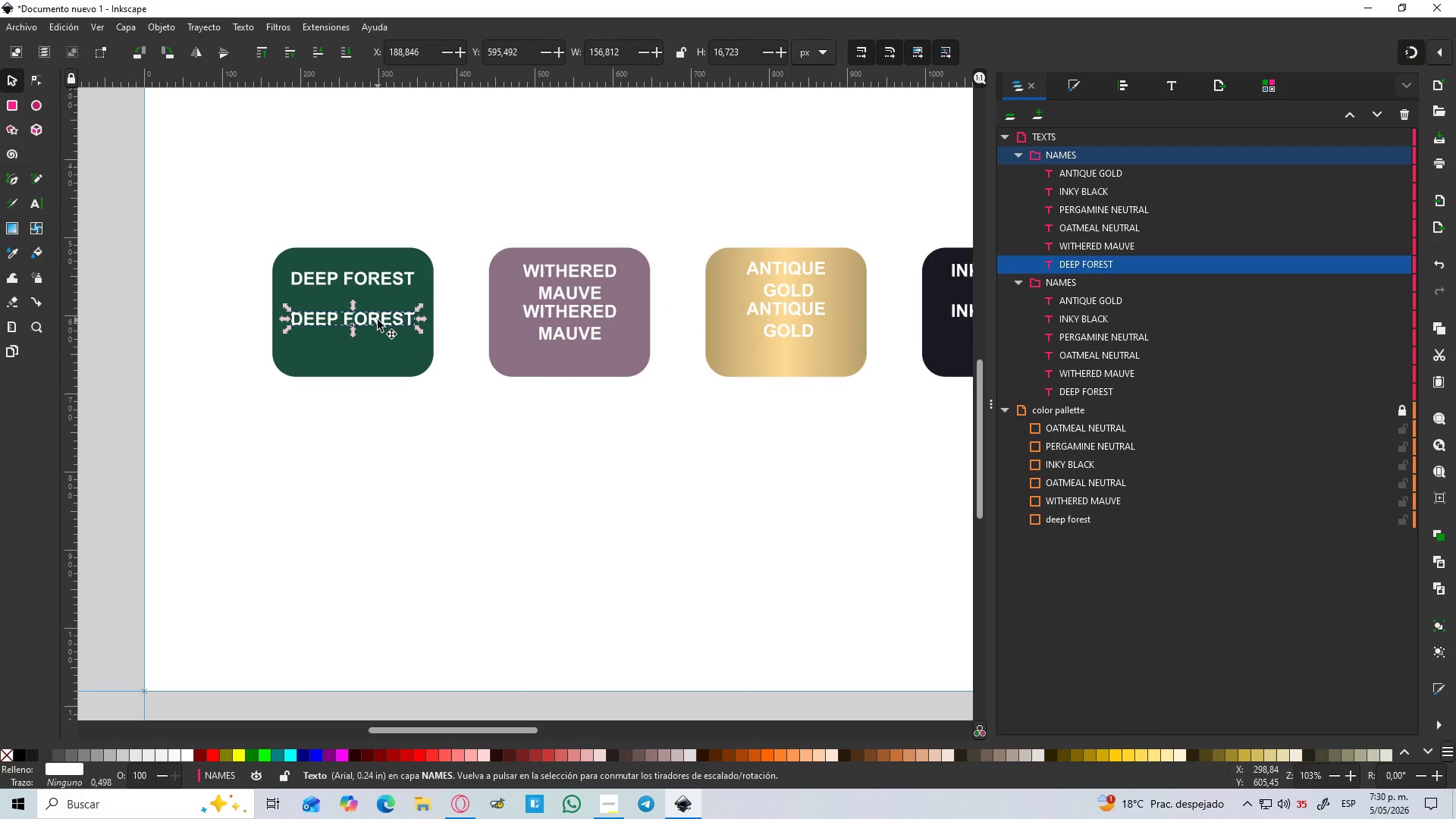 
double_click([380, 320])
 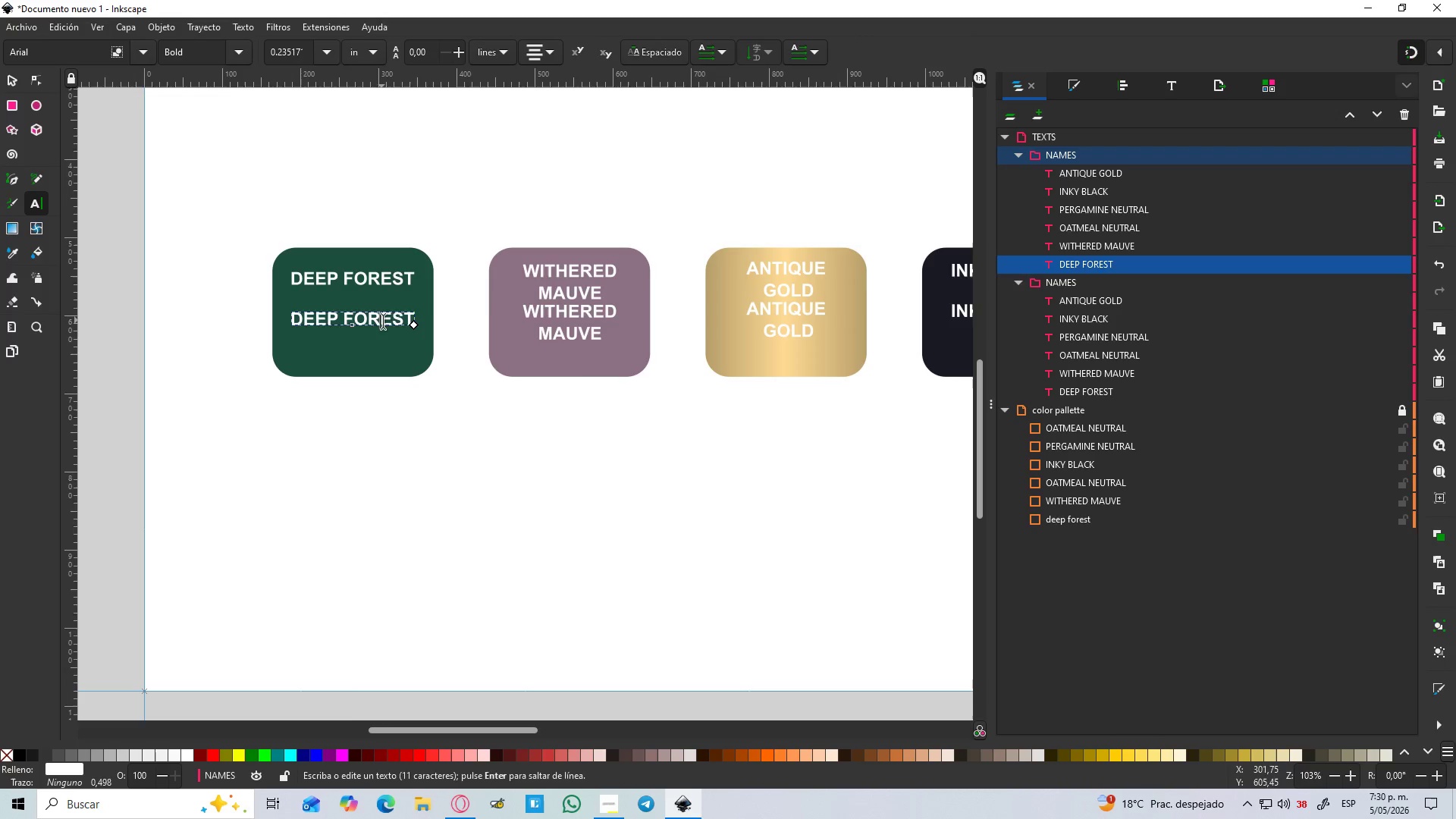 
hold_key(key=ControlLeft, duration=0.45)
scroll: coordinate [392, 322], scroll_direction: up, amount: 1.0
 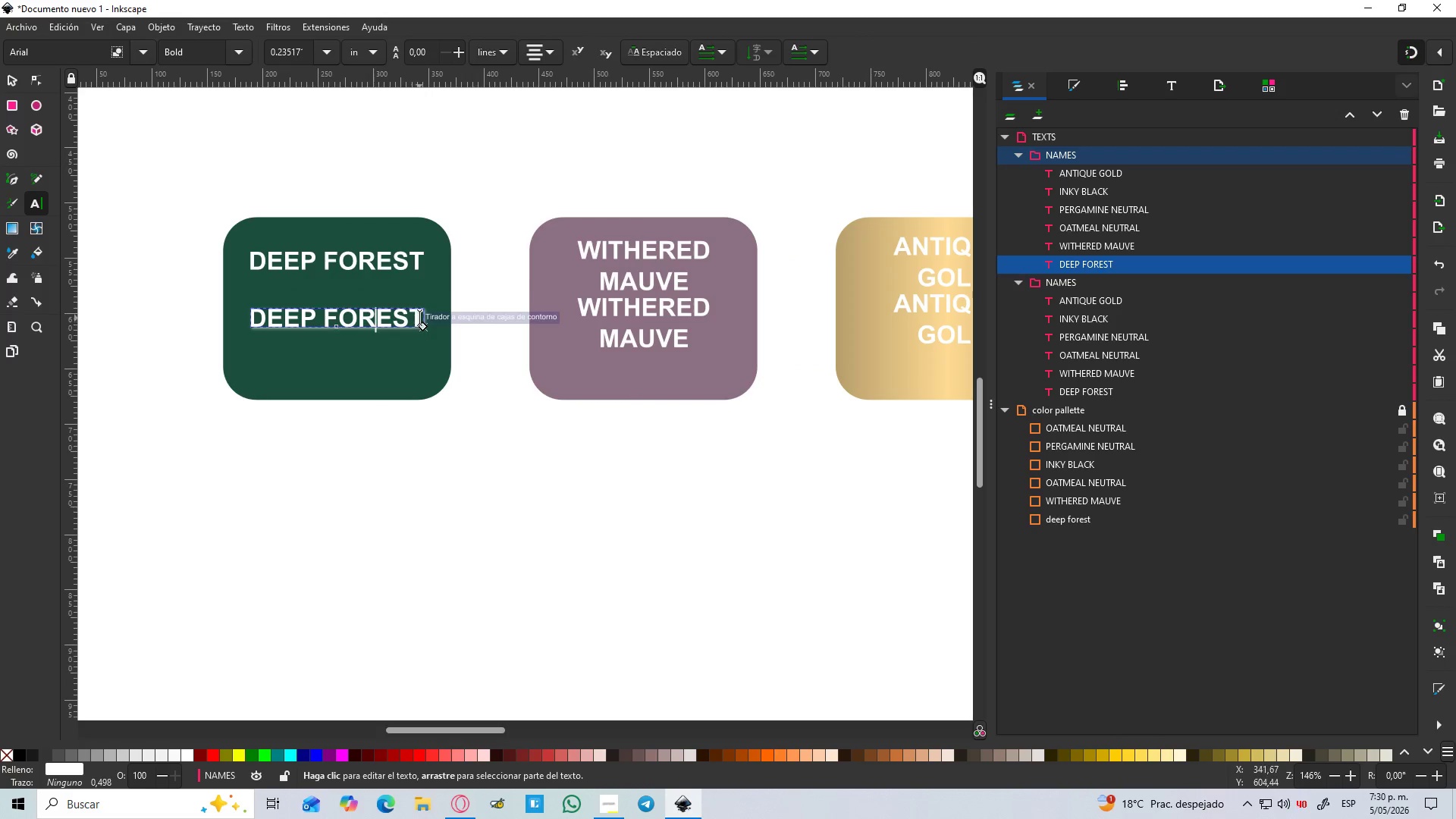 
left_click_drag(start_coordinate=[419, 318], to_coordinate=[238, 318])
 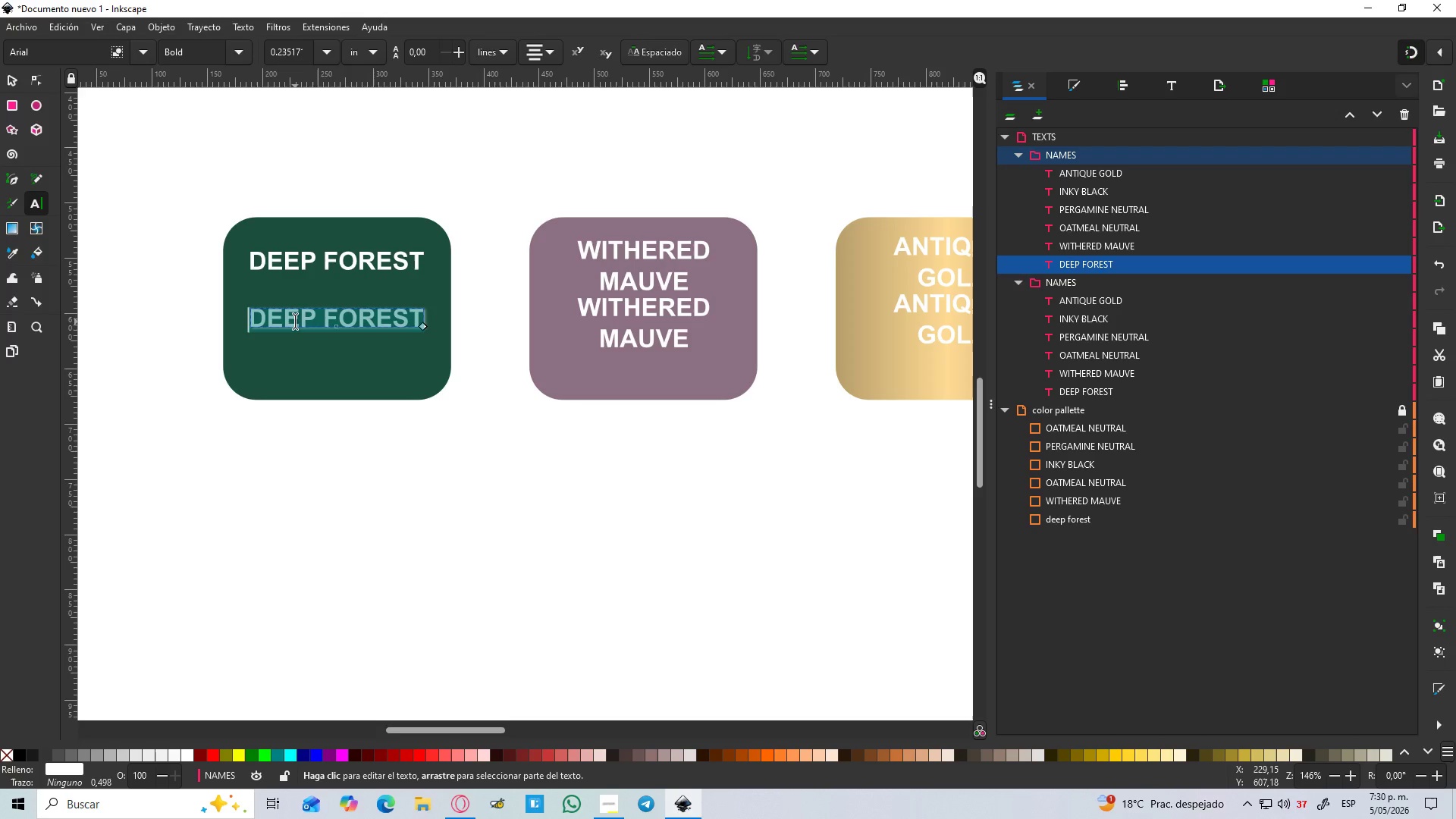 
wait(7.39)
 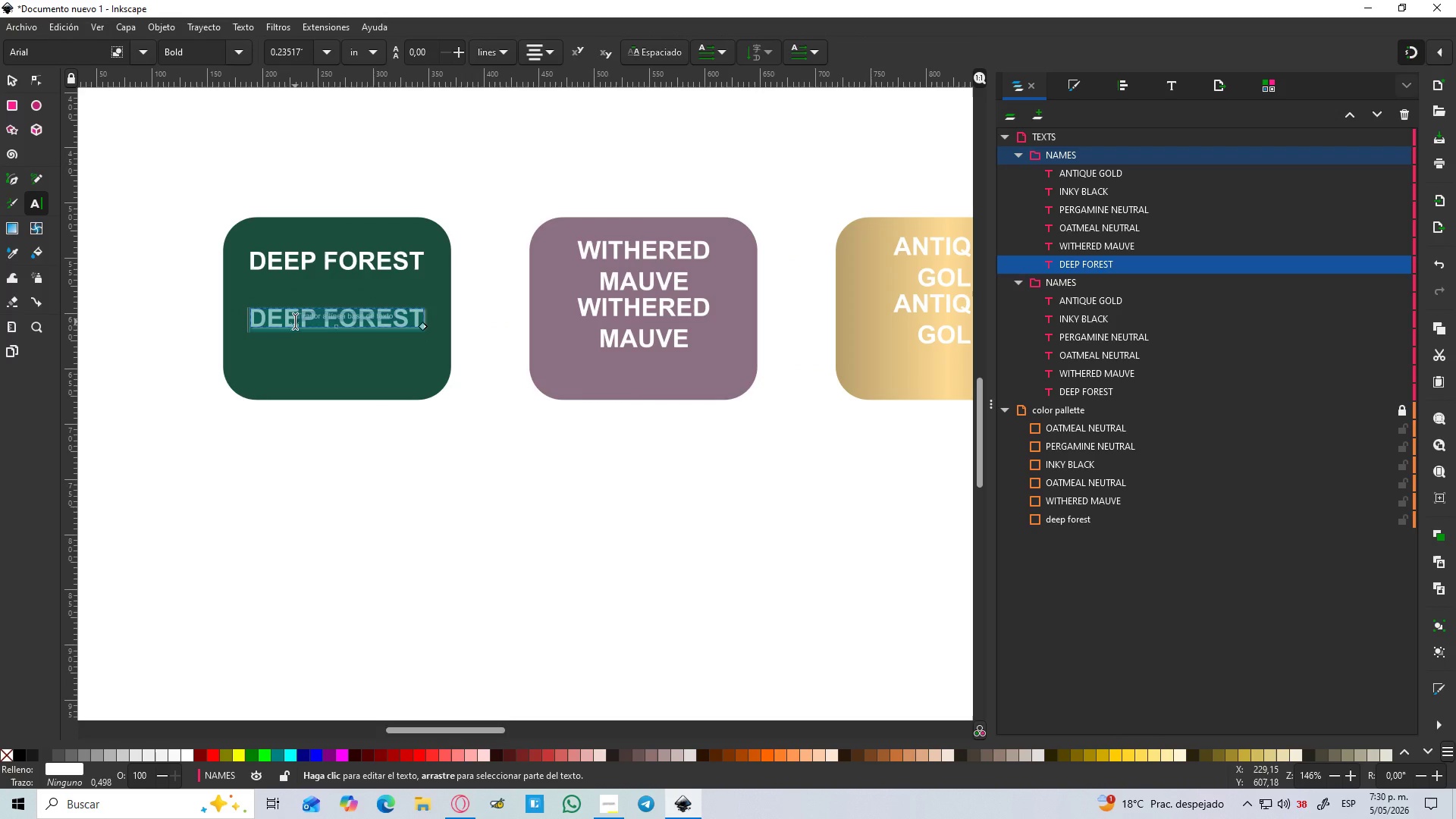 
type(HEX>)
 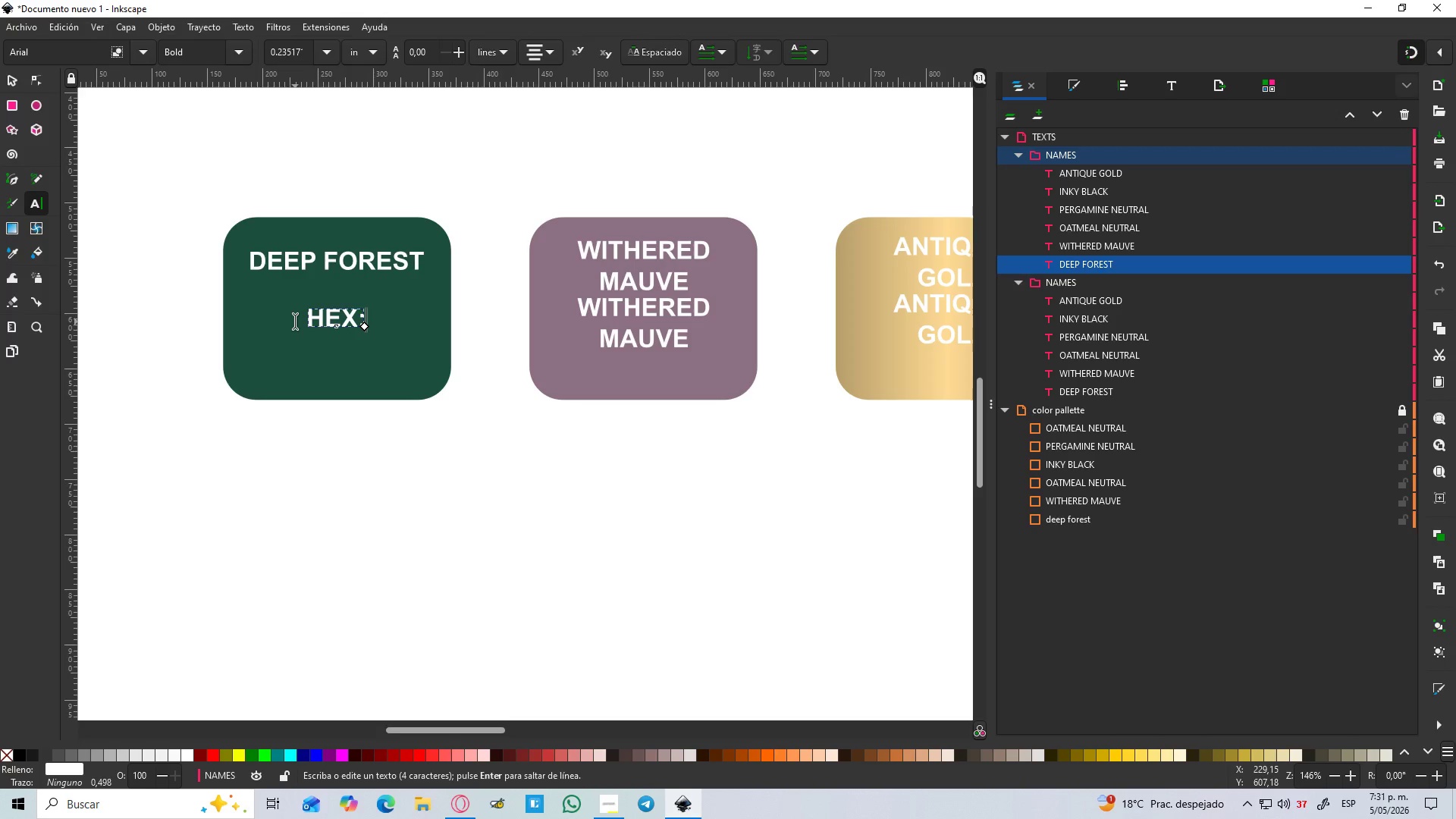 
wait(6.81)
 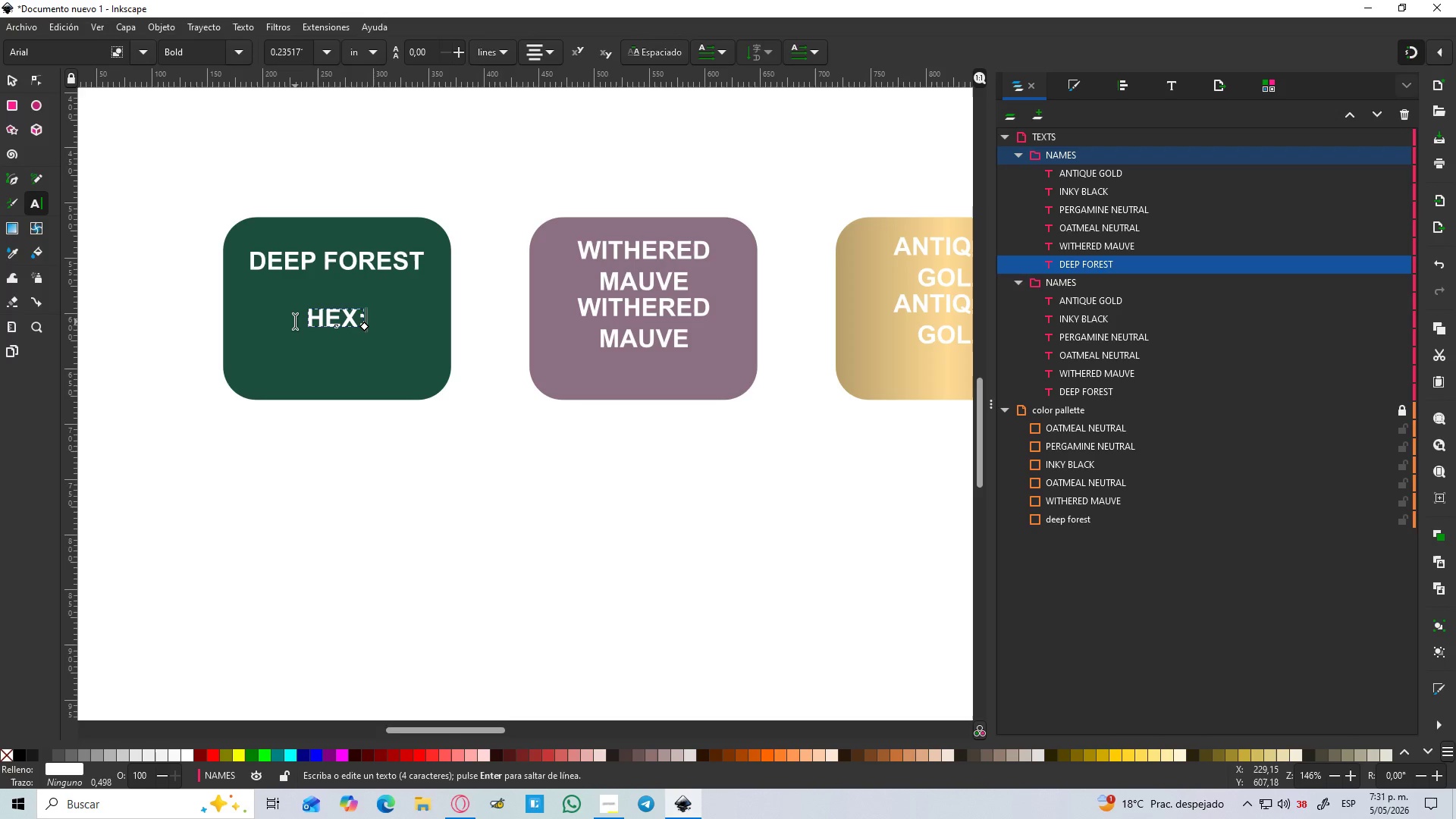 
type(8)
key(Backspace)
type(1B4D3E)
 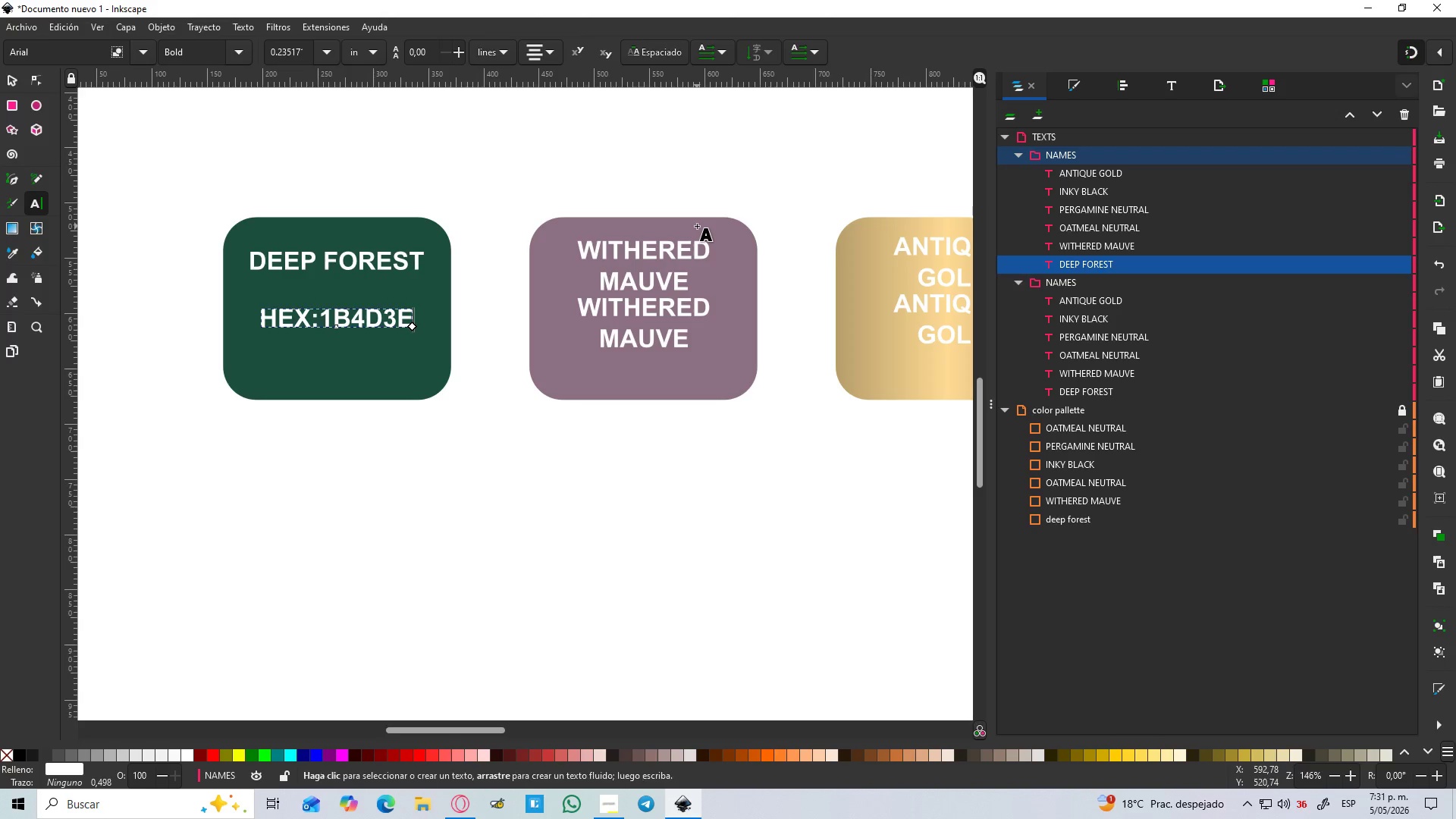 
wait(7.62)
 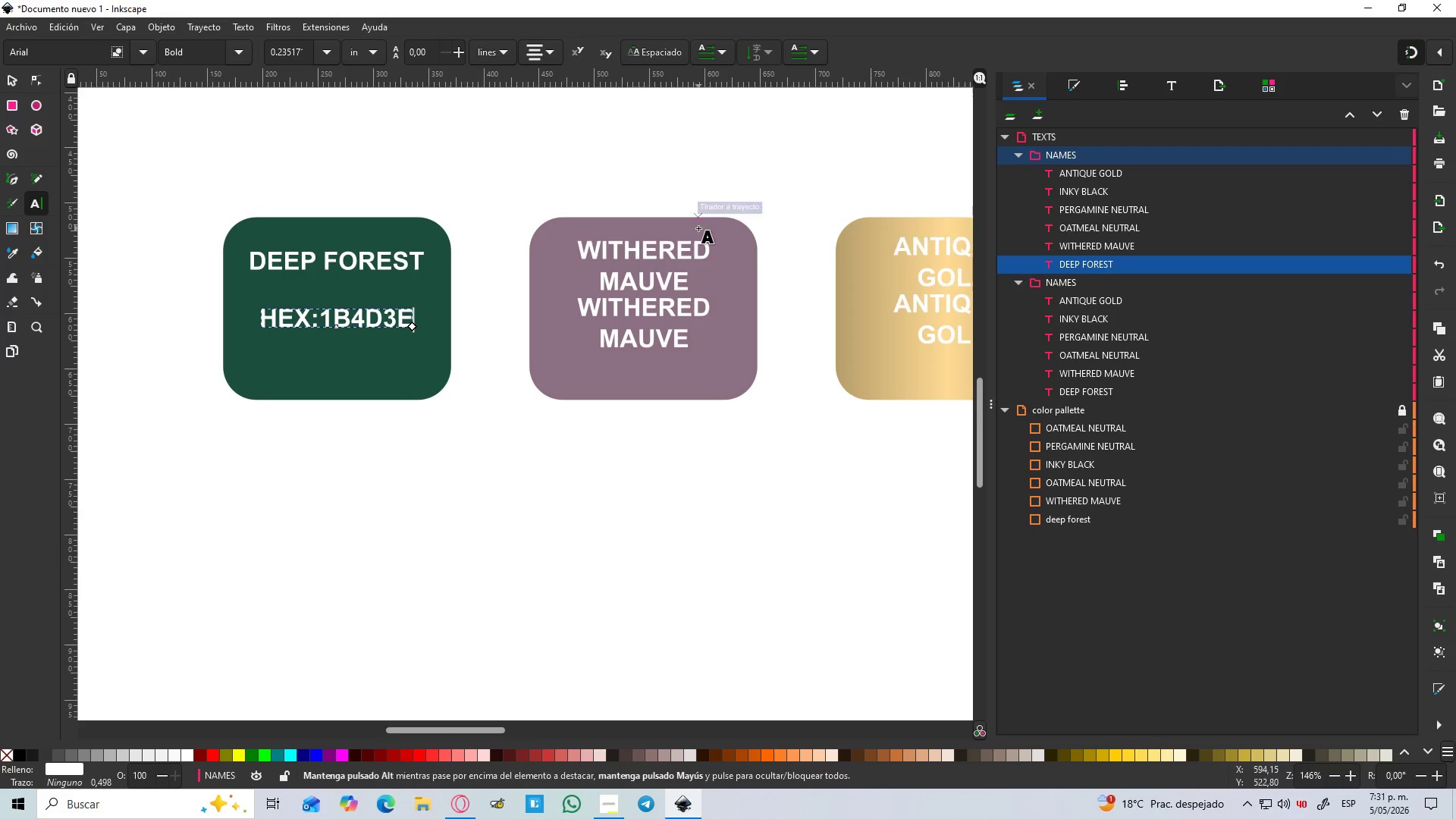 
double_click([645, 312])
 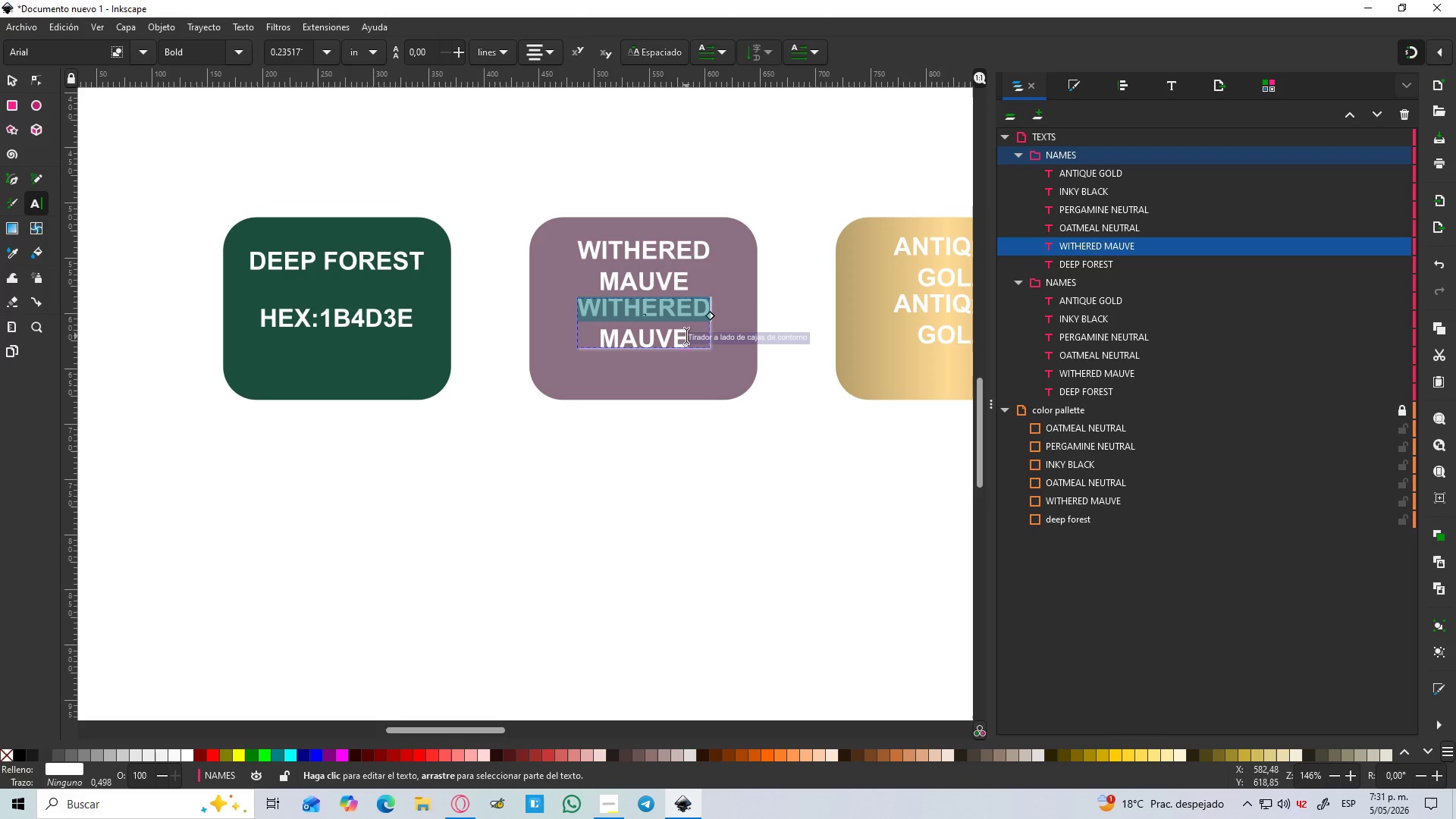 
left_click_drag(start_coordinate=[692, 340], to_coordinate=[562, 293])
 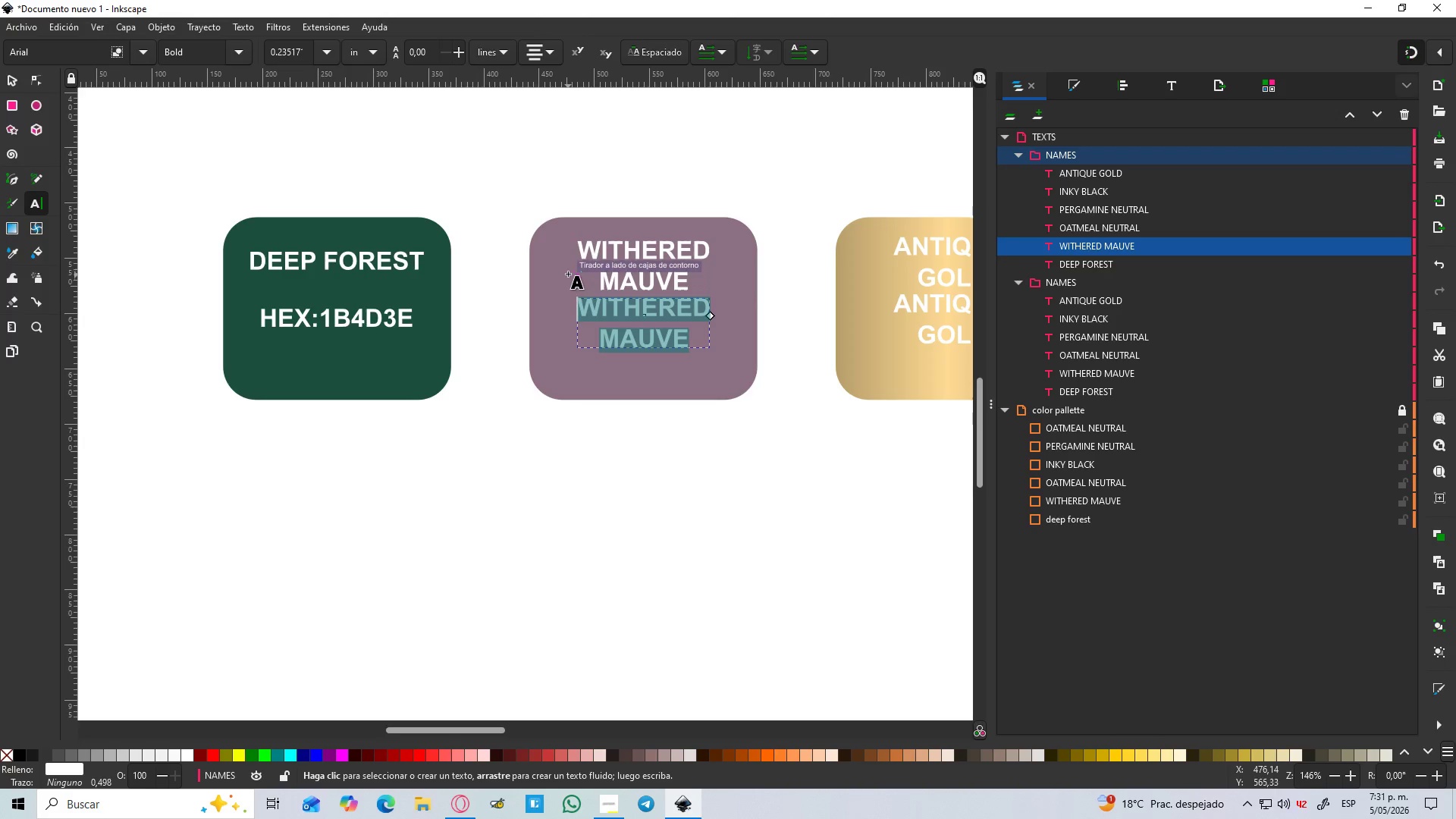 
type(HEX>)
 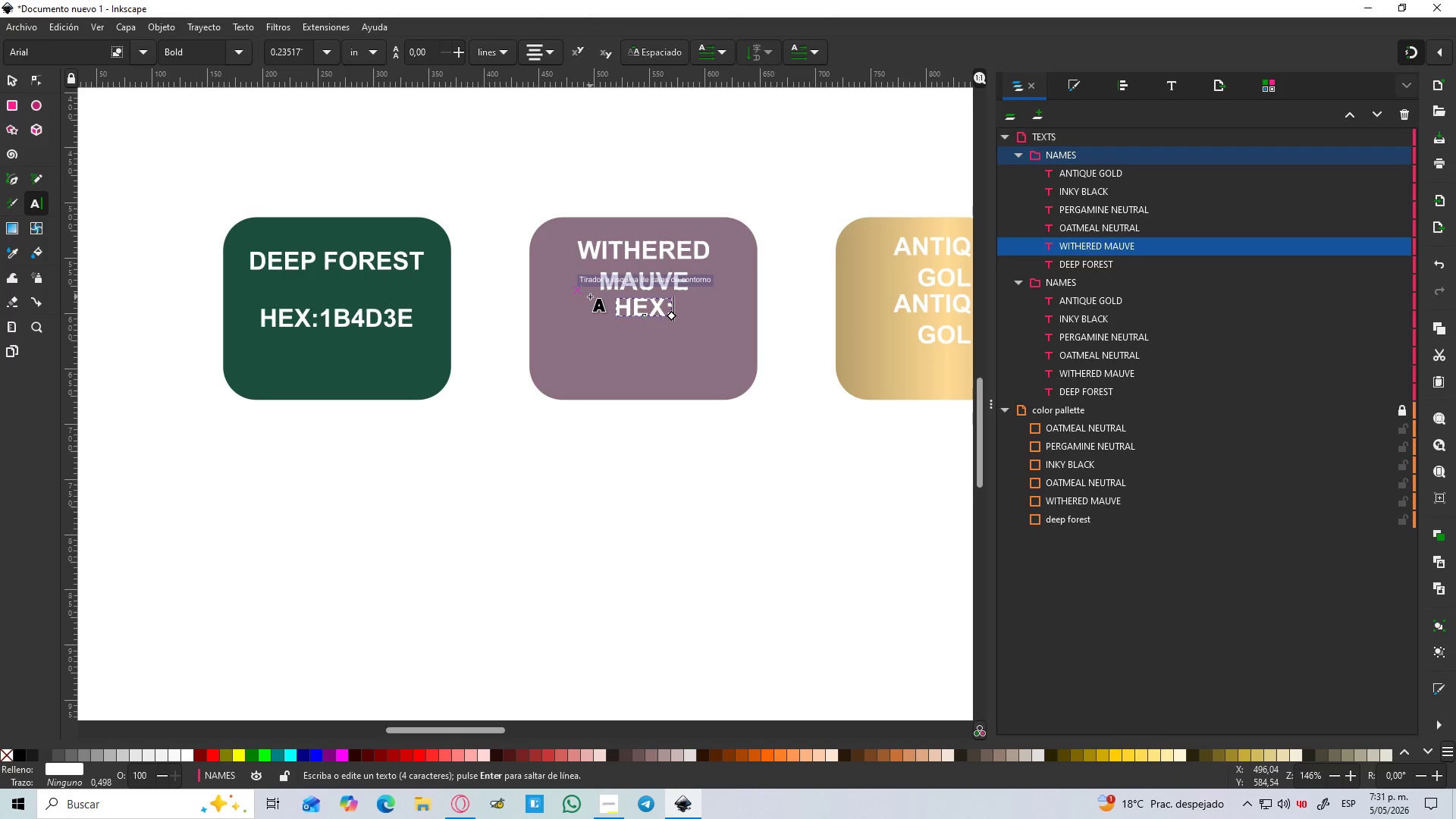 
wait(6.58)
 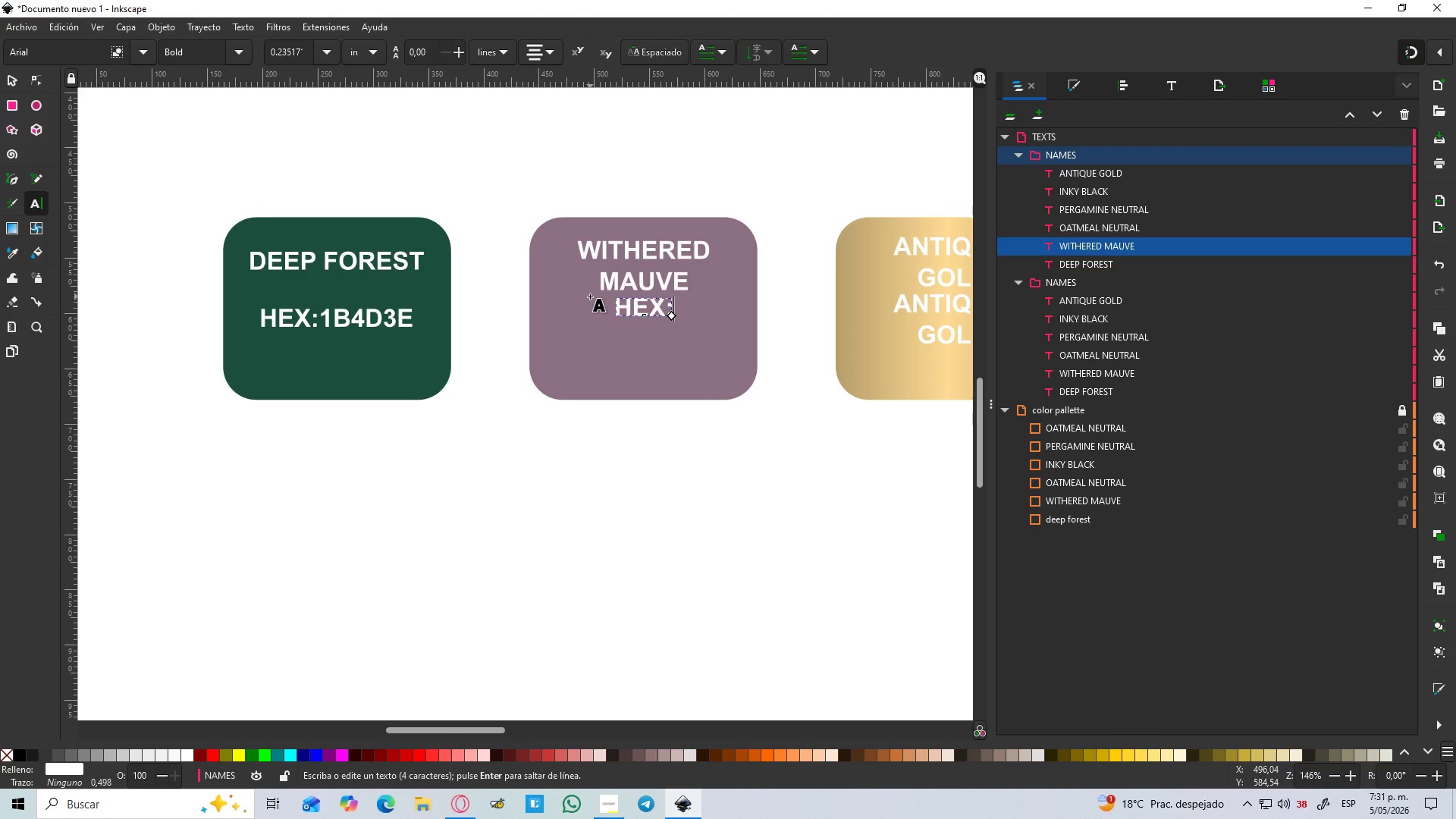 
type(8C)
 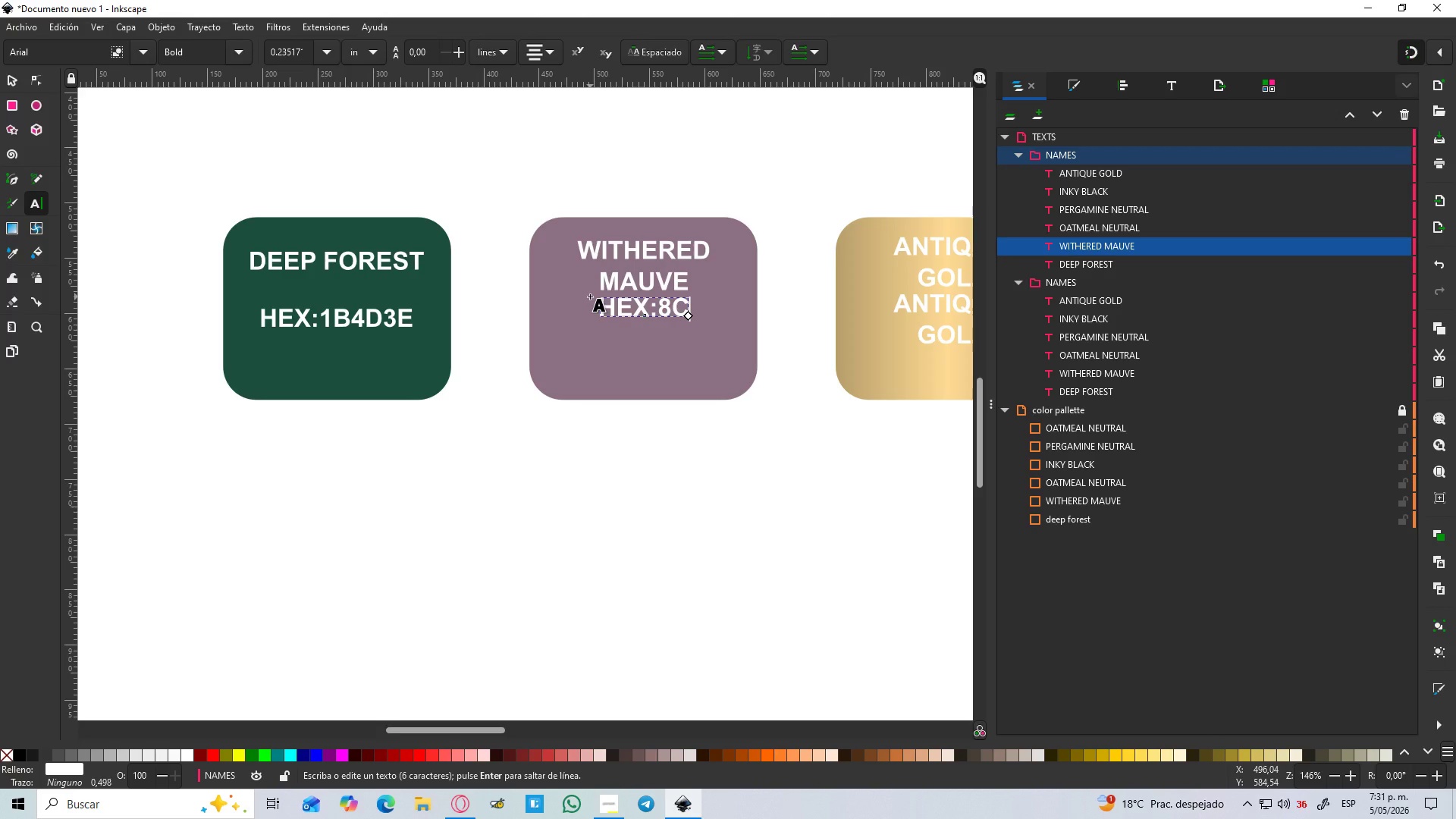 
type(6F83)
 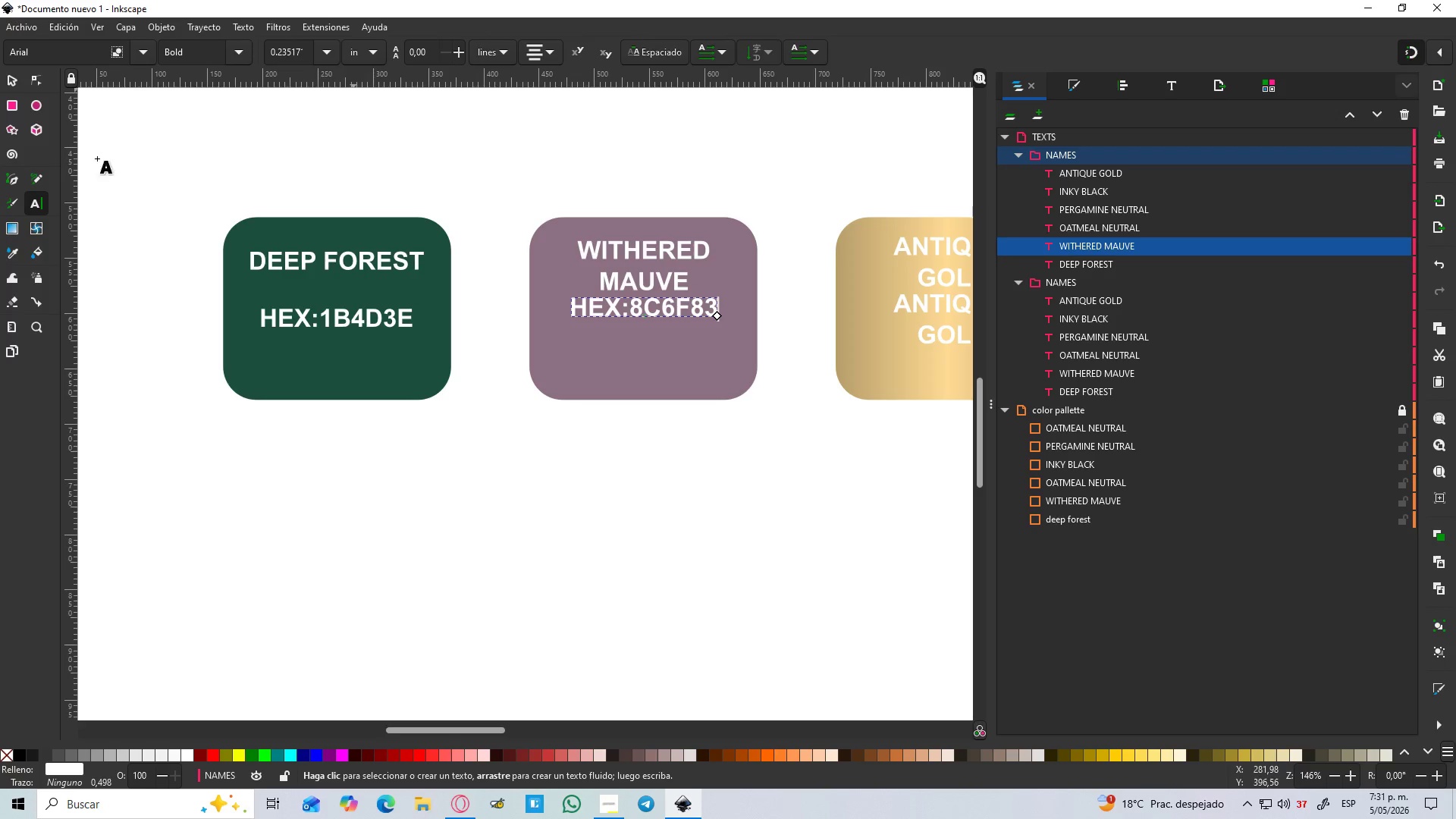 
double_click([919, 305])
 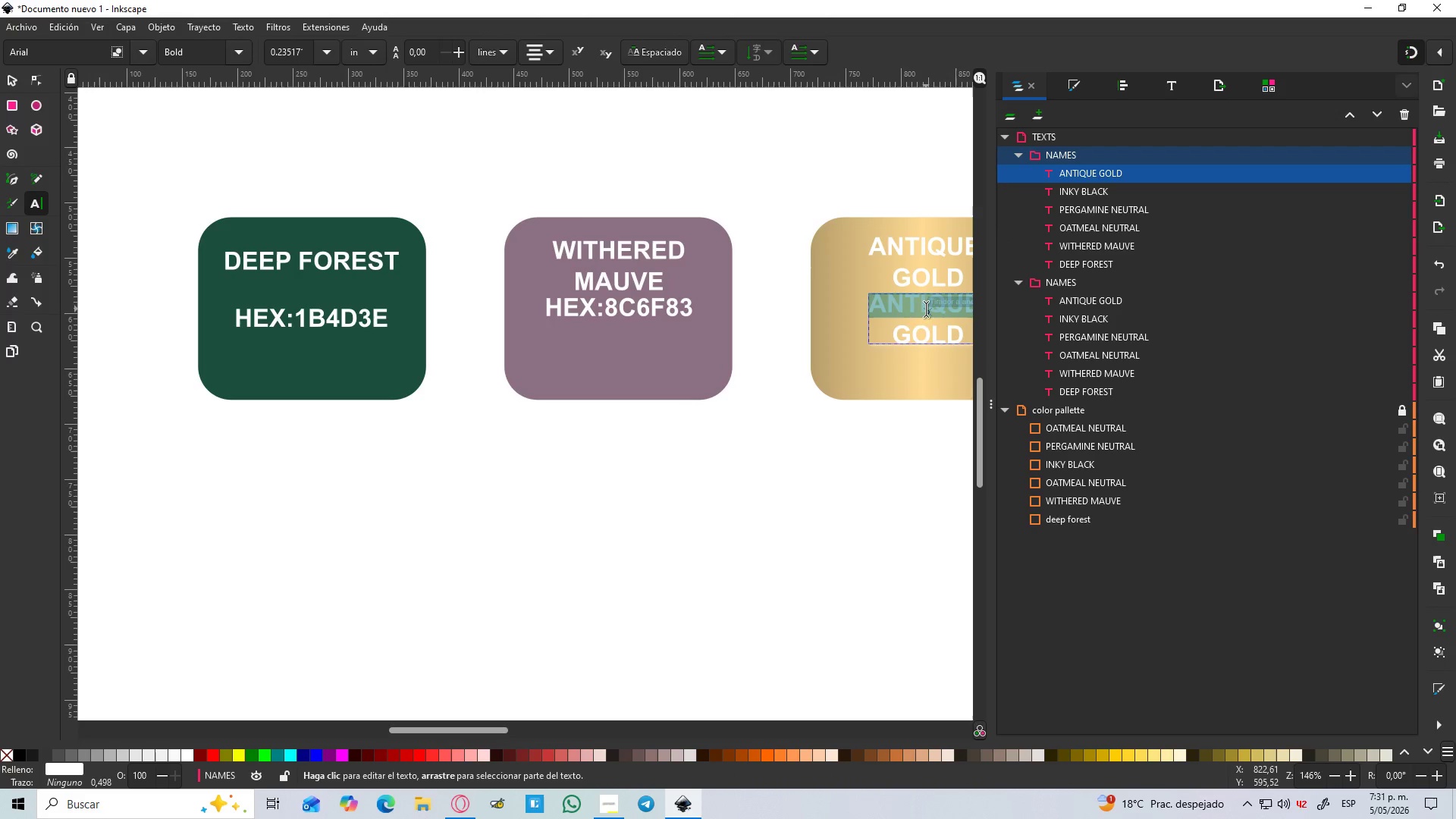 
hold_key(key=ControlLeft, duration=0.44)
scroll: coordinate [856, 315], scroll_direction: down, amount: 2.0
 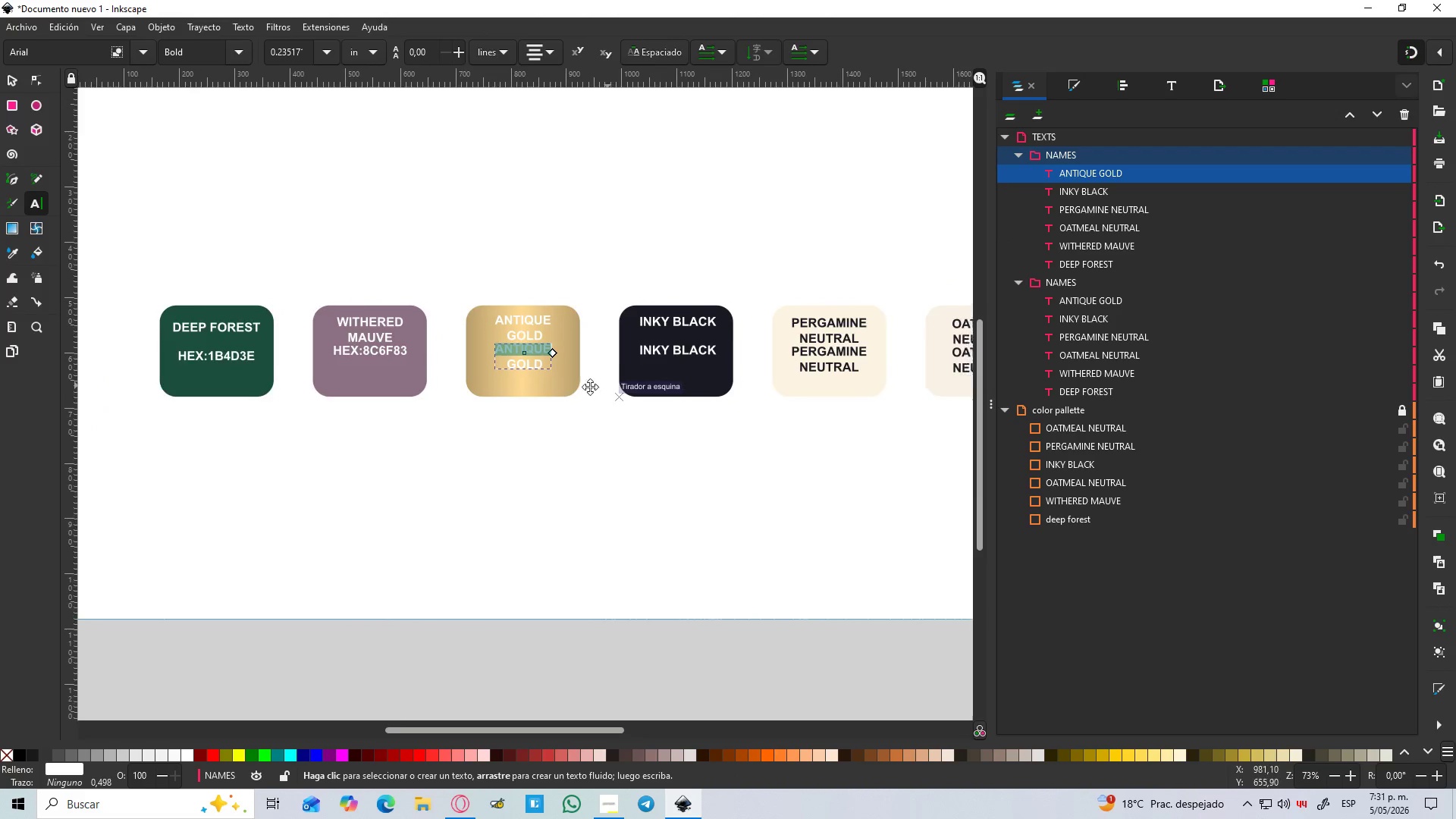 
hold_key(key=ControlLeft, duration=0.97)
scroll: coordinate [343, 361], scroll_direction: up, amount: 3.0
 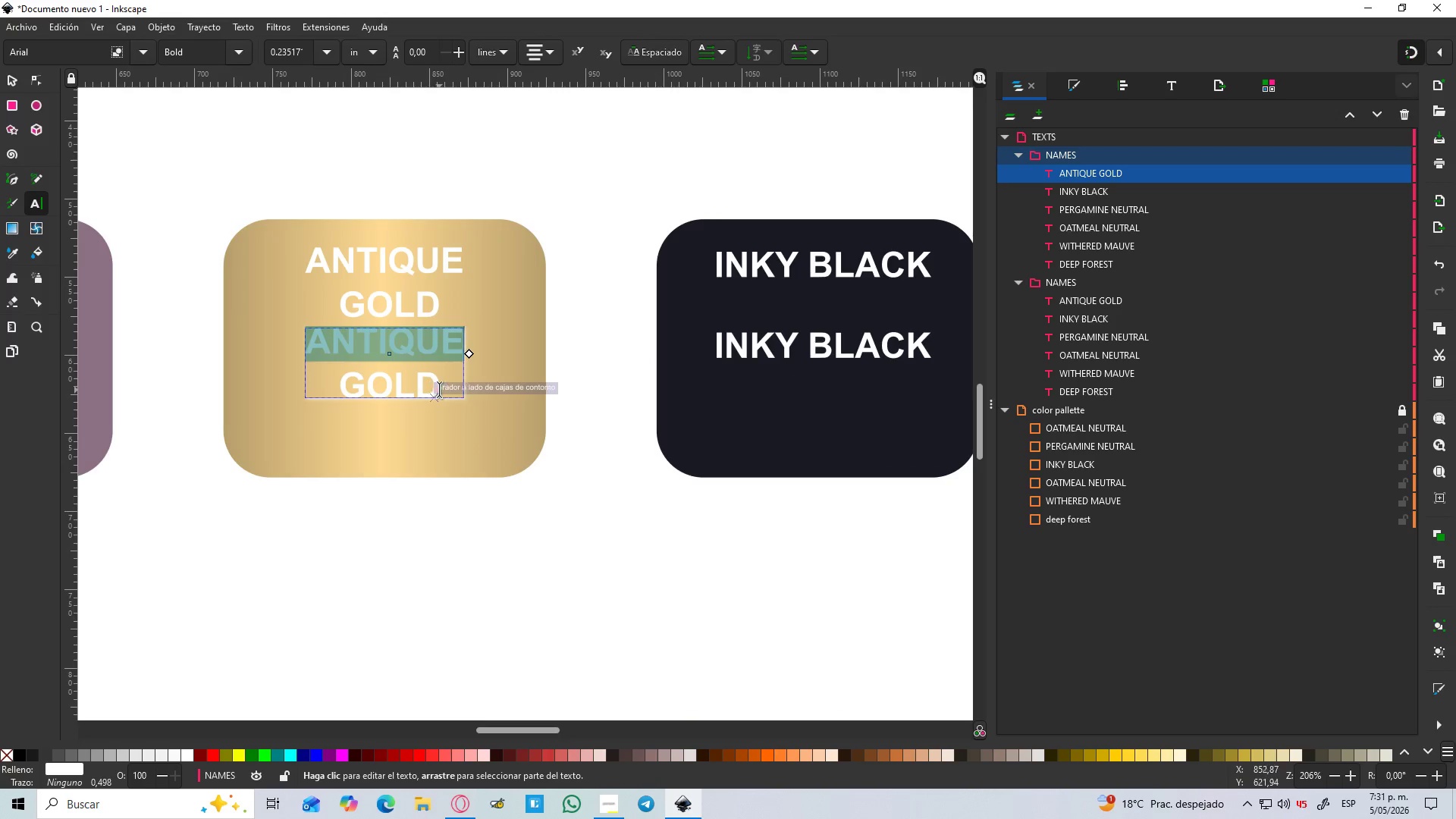 
left_click_drag(start_coordinate=[441, 389], to_coordinate=[292, 335])
 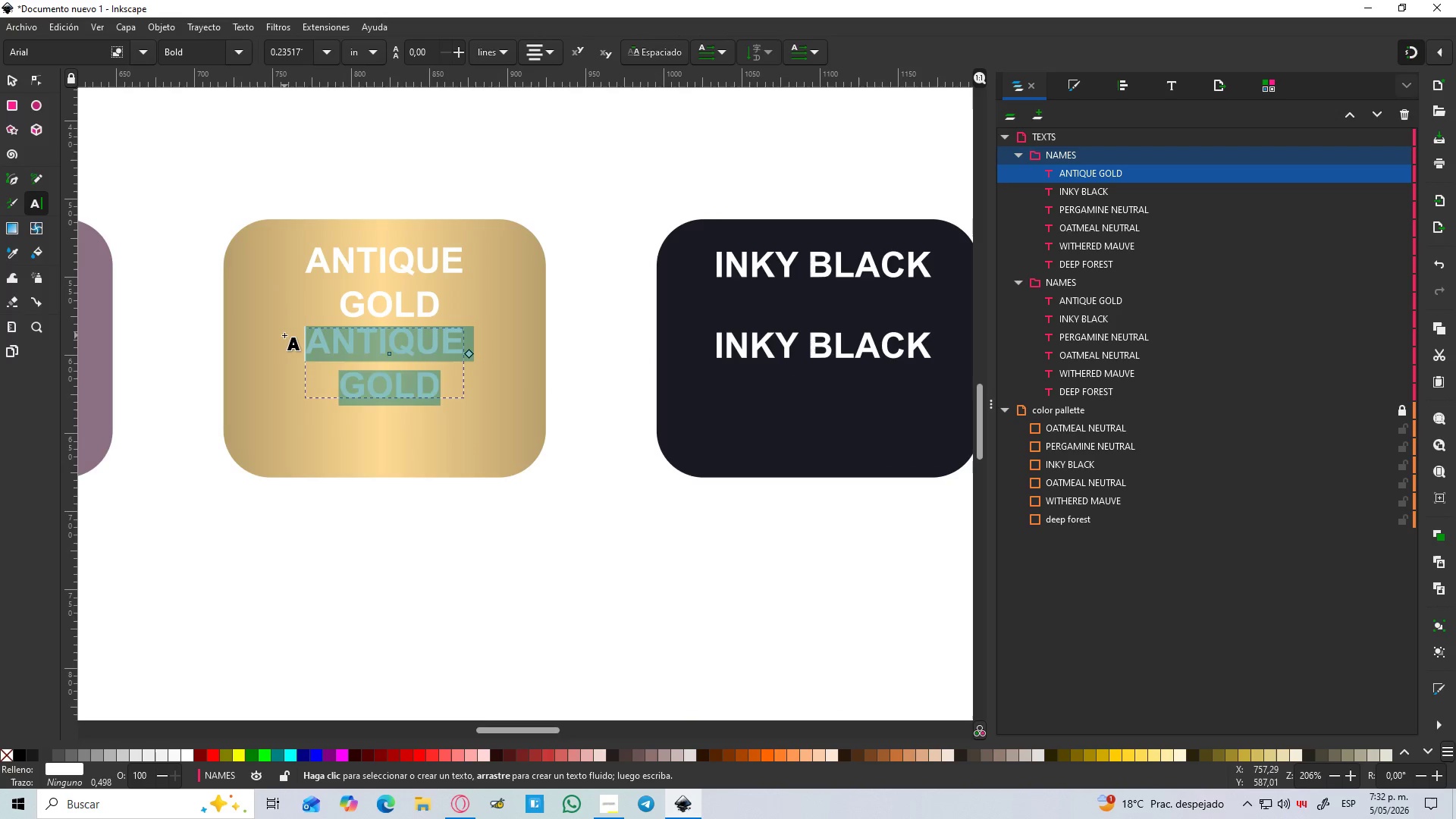 
type(HEX>)
 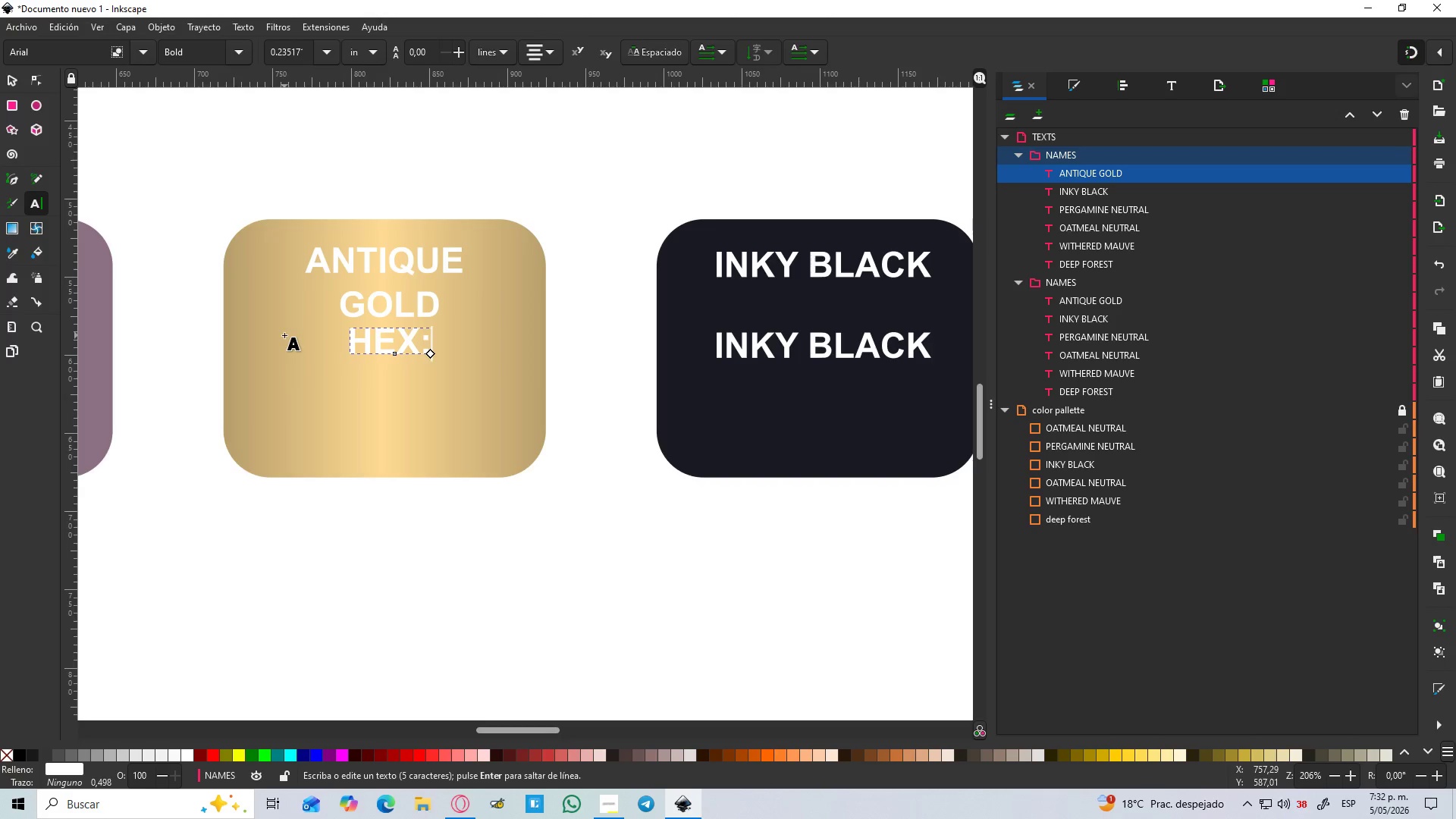 
wait(21.95)
 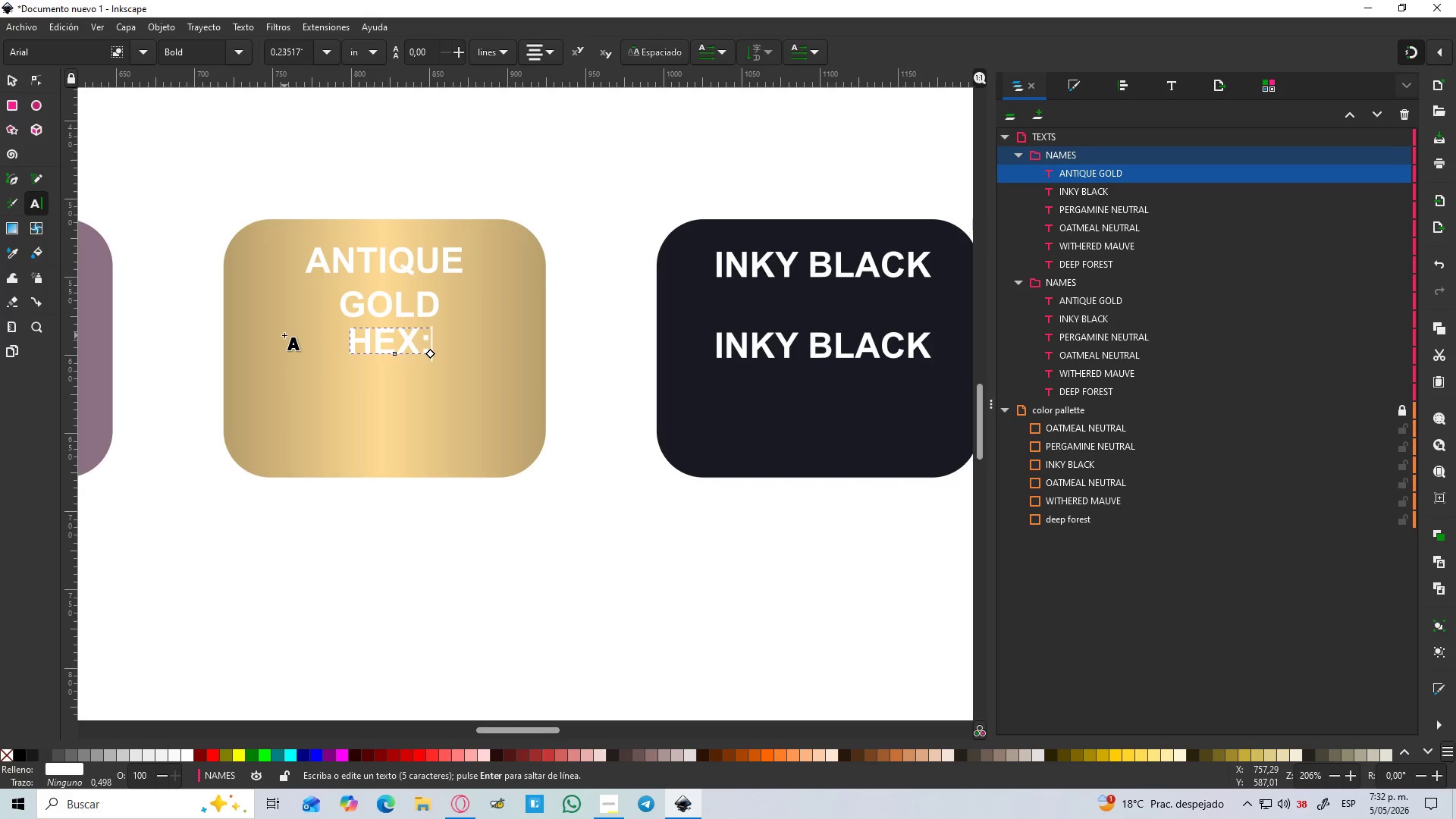 
type(B89)
 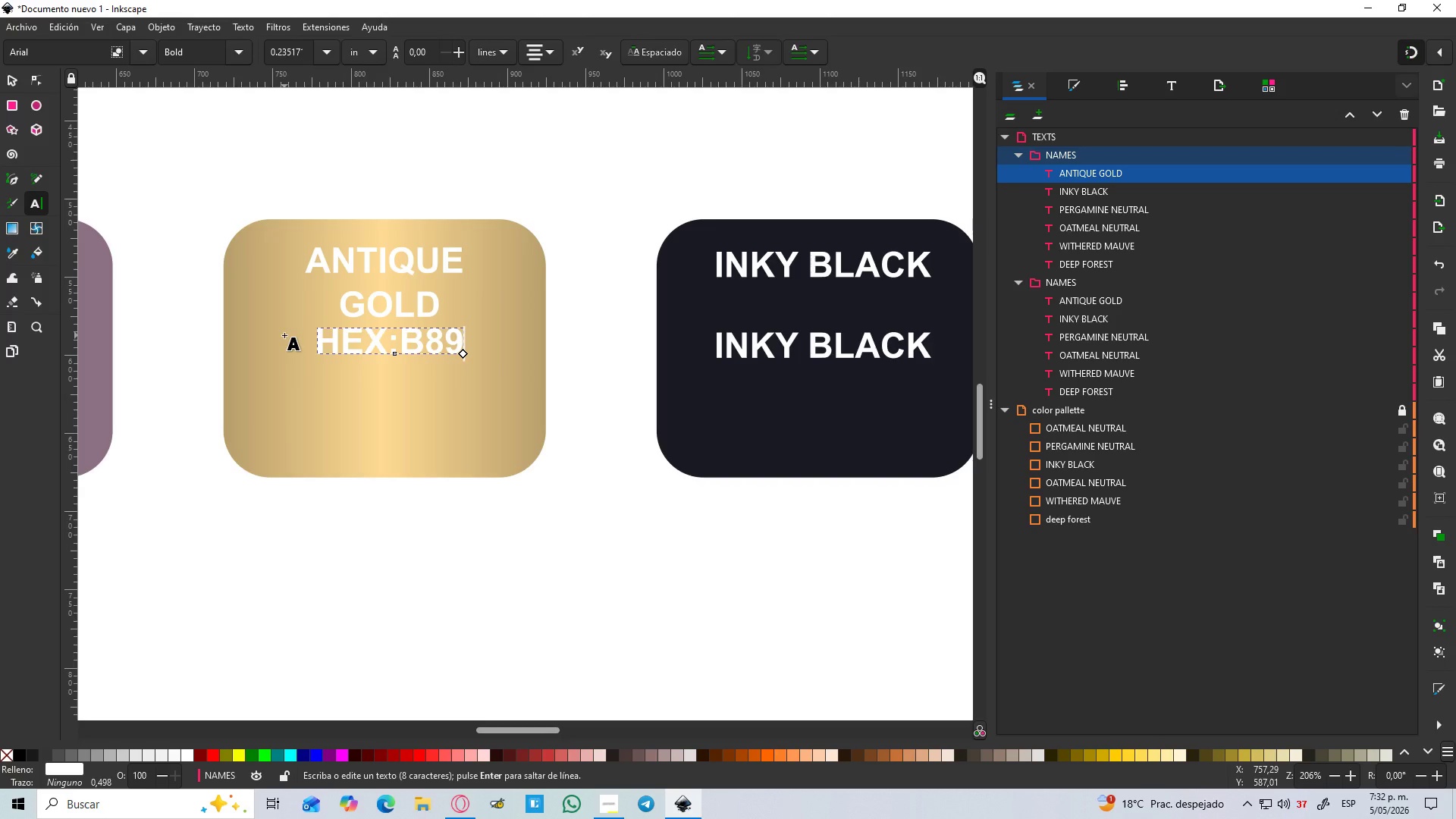 
type(E6B)
key(NumpadEnter)
 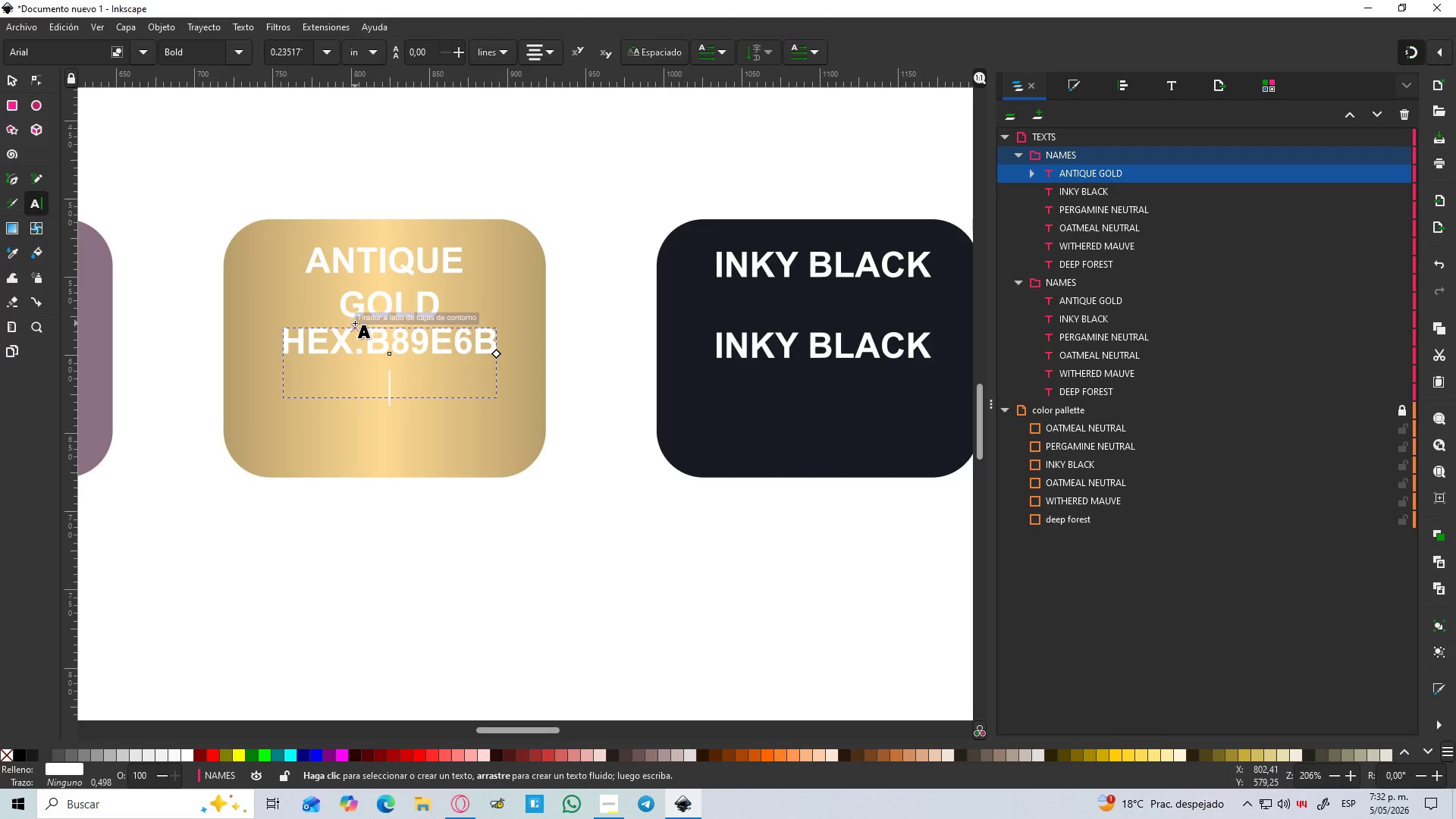 
key(Backspace)
 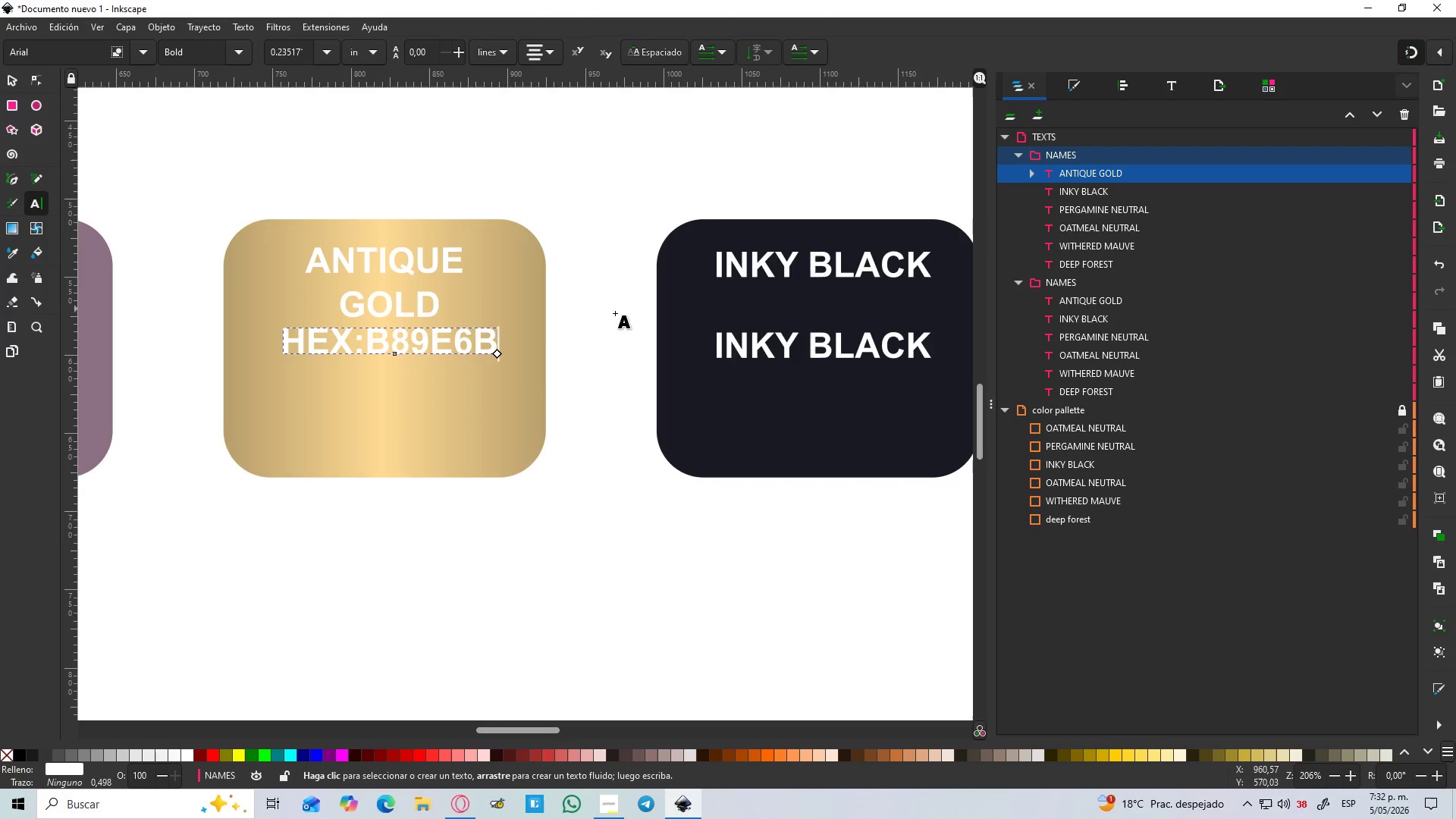 
left_click([799, 353])
 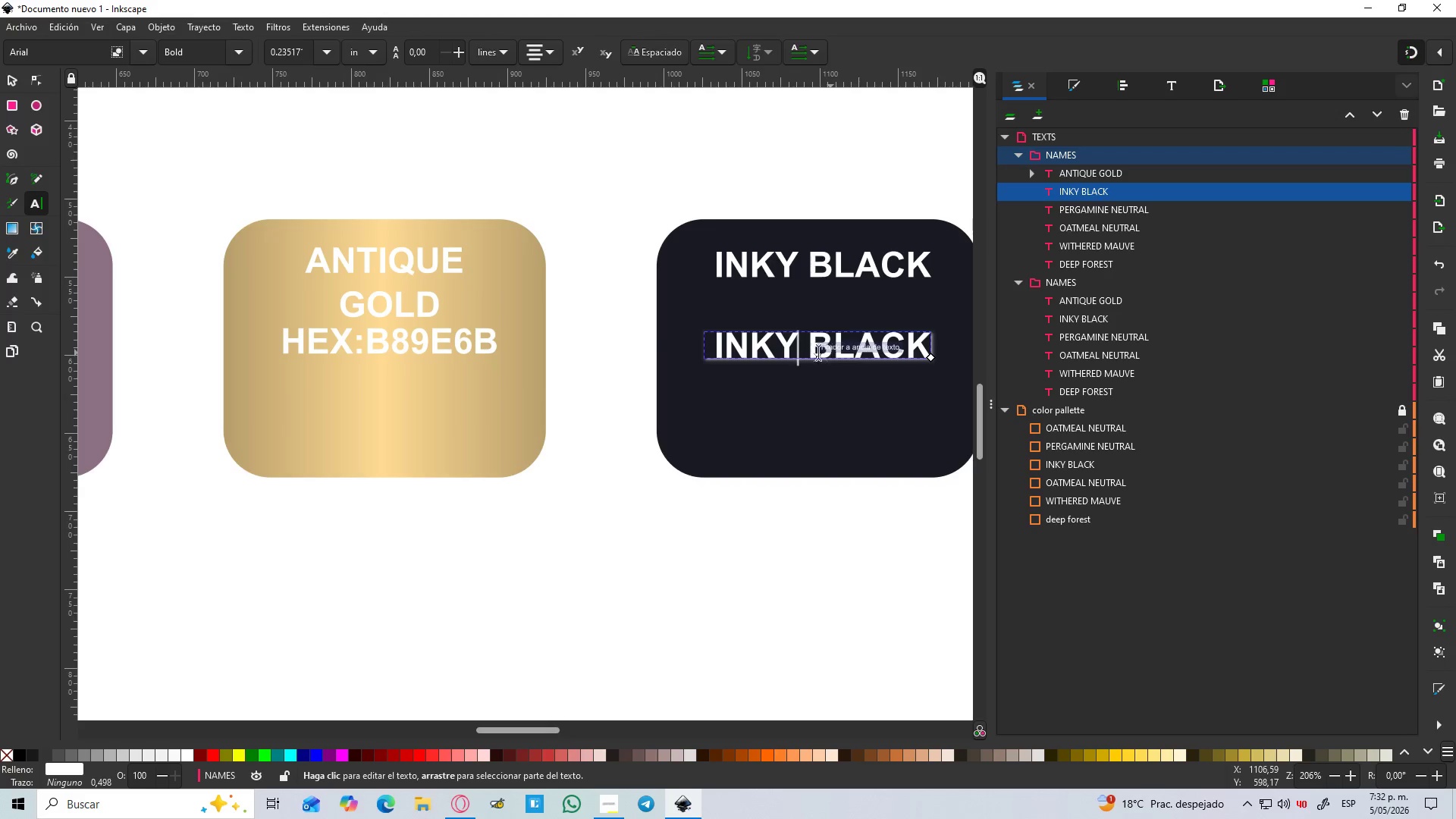 
left_click([416, 340])
 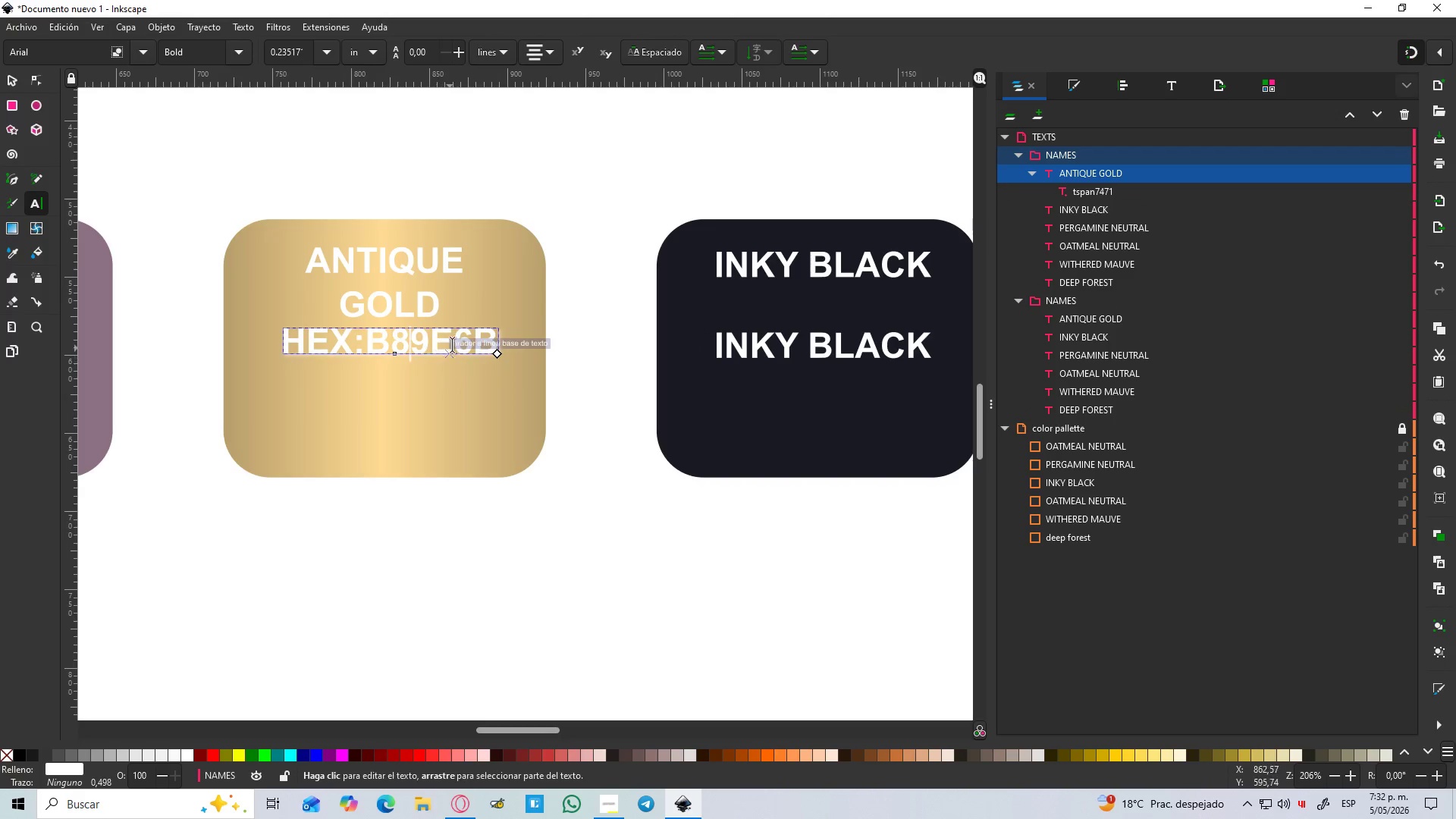 
left_click([472, 343])
 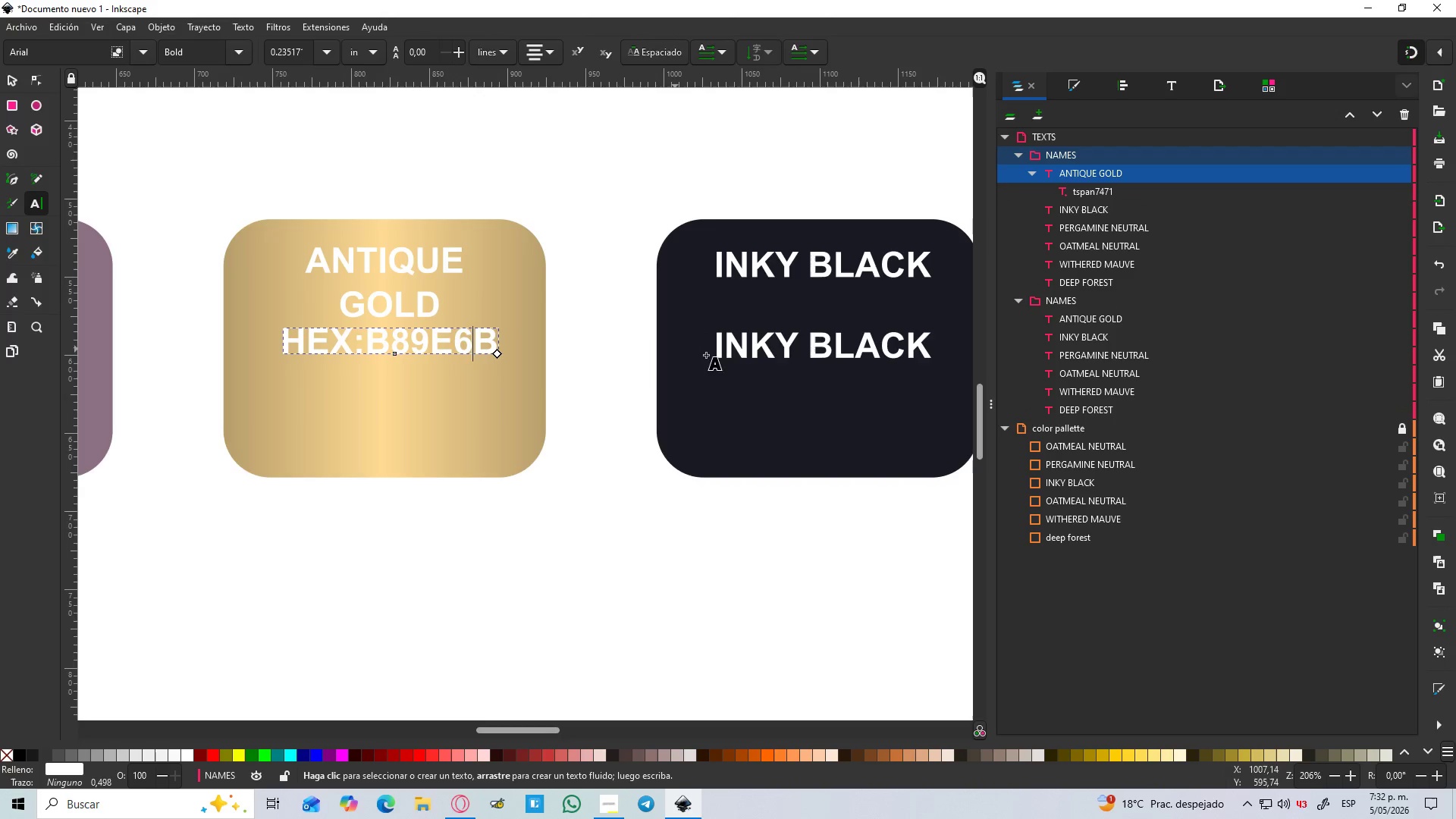 
left_click([743, 343])
 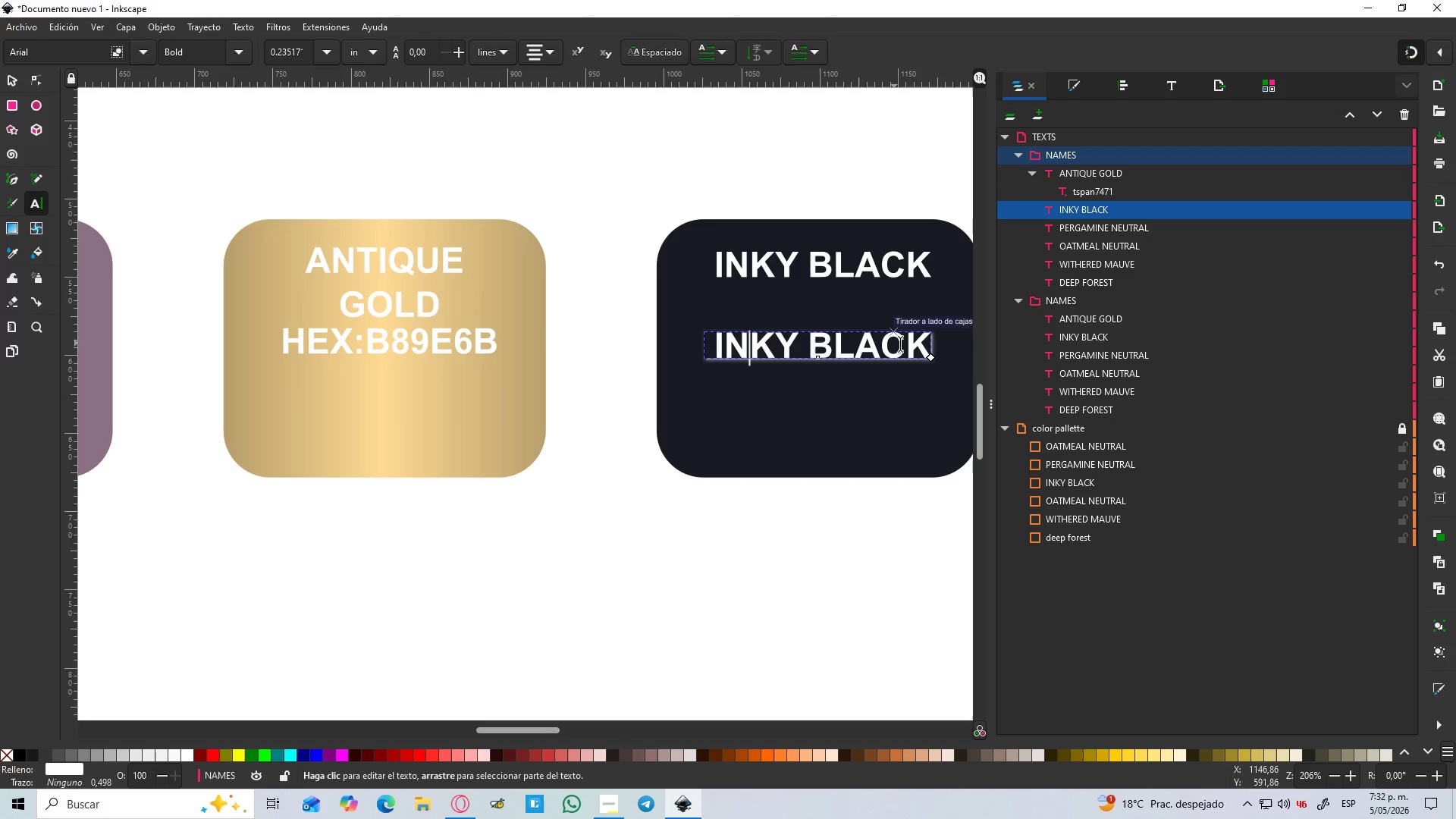 
double_click([921, 345])
 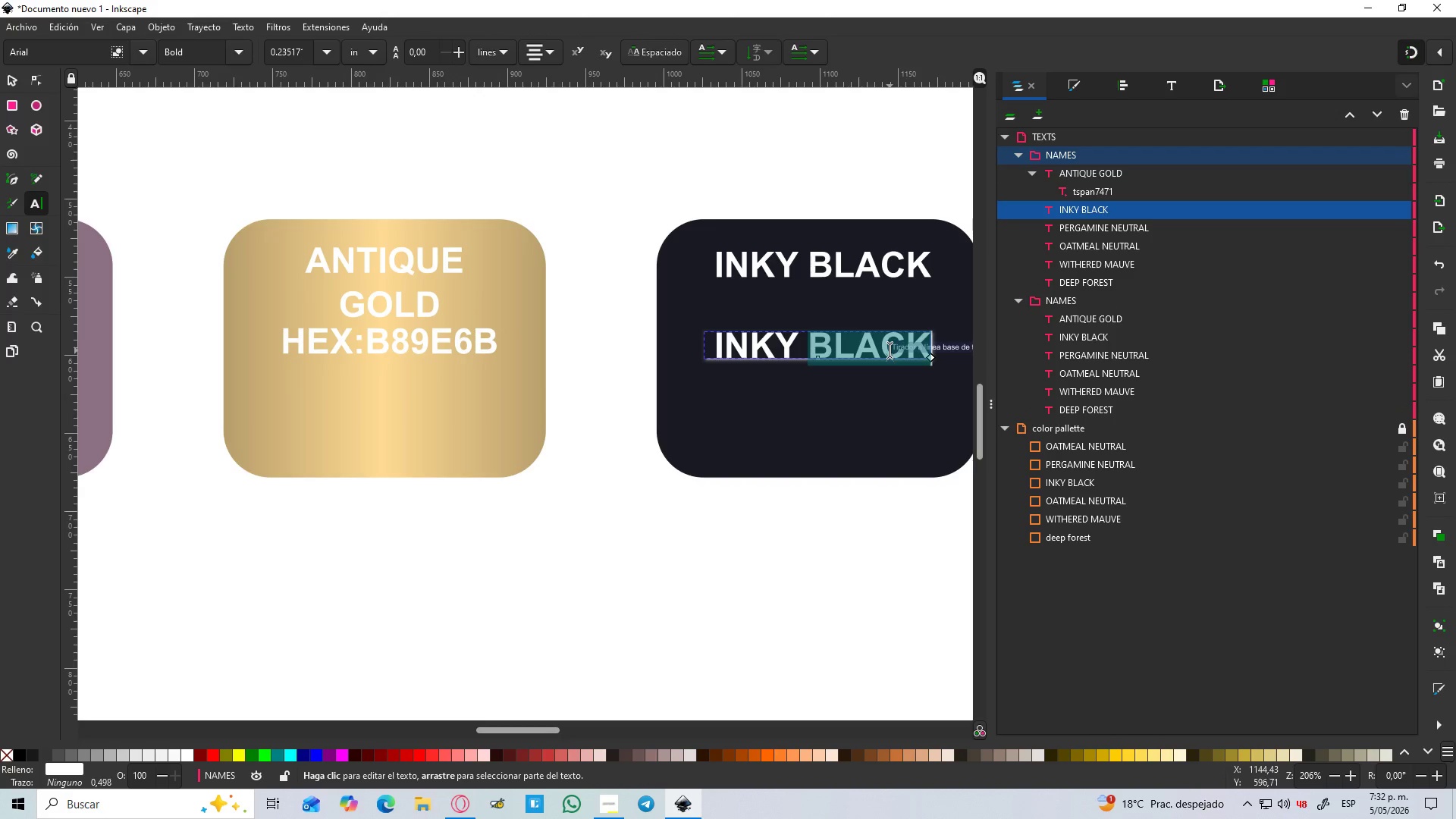 
key(Backspace)
key(Backspace)
key(Backspace)
key(Backspace)
key(Backspace)
key(Backspace)
type(HEX>)
 